 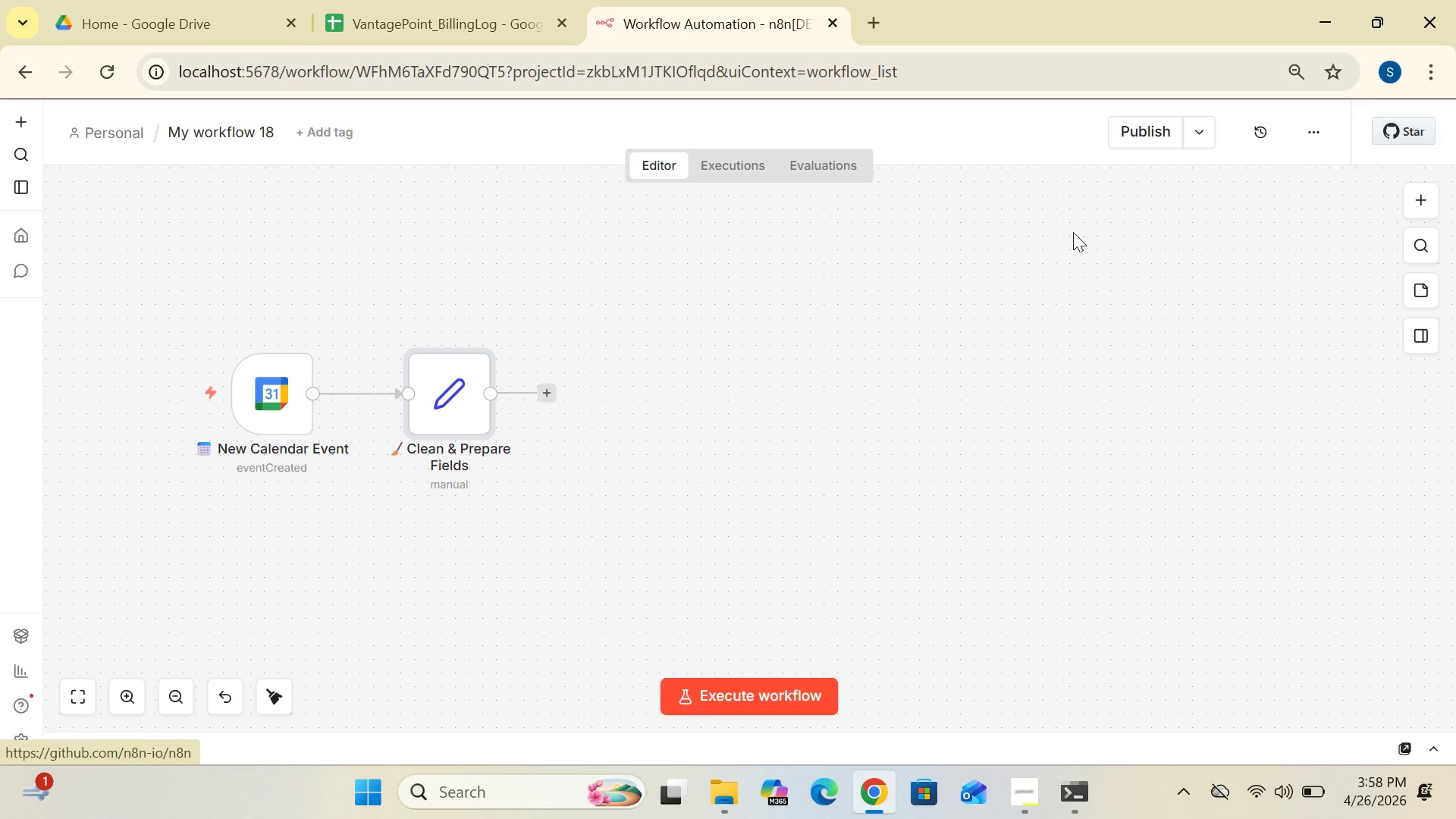 
double_click([467, 388])
 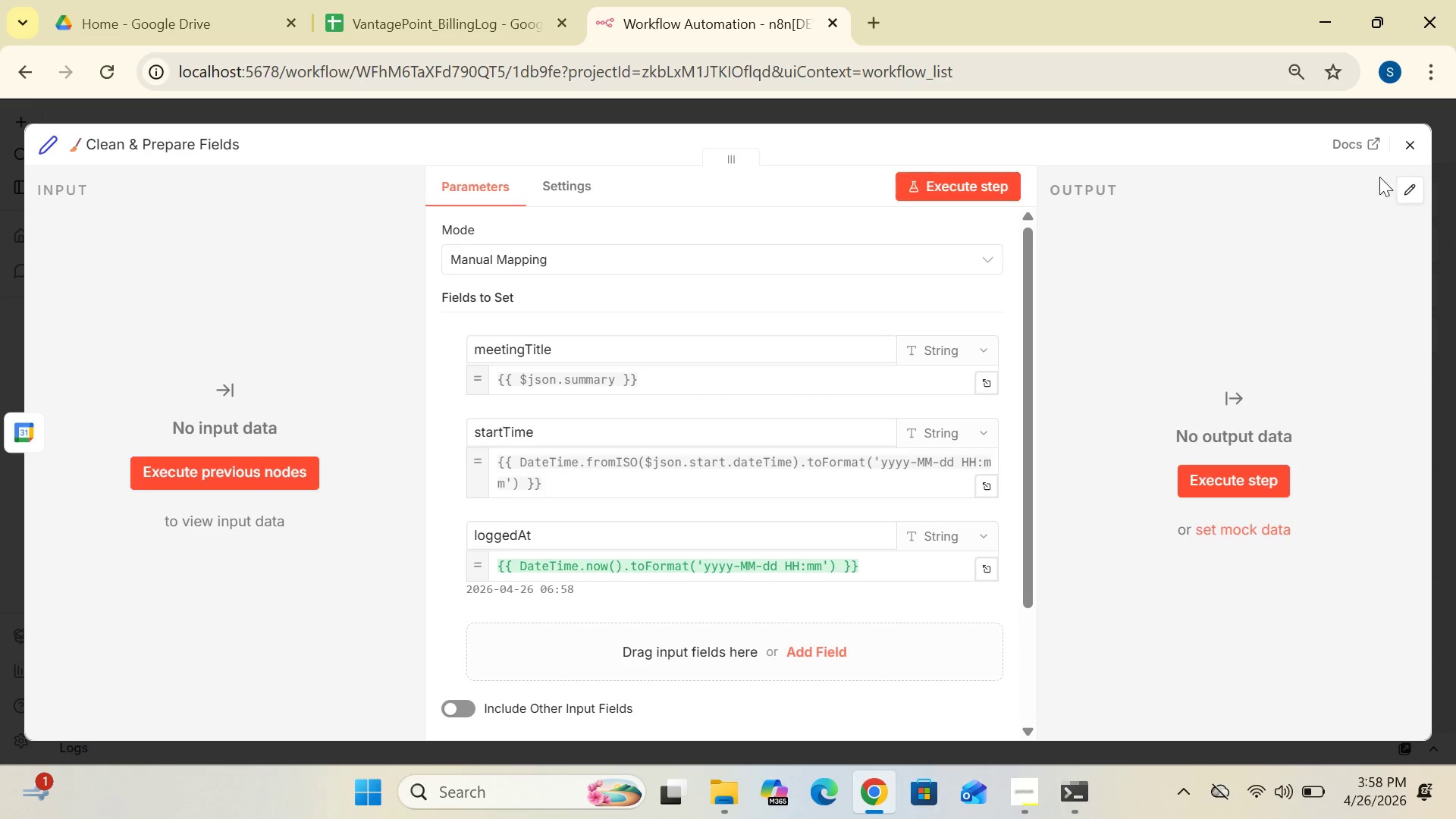 
left_click([1407, 152])
 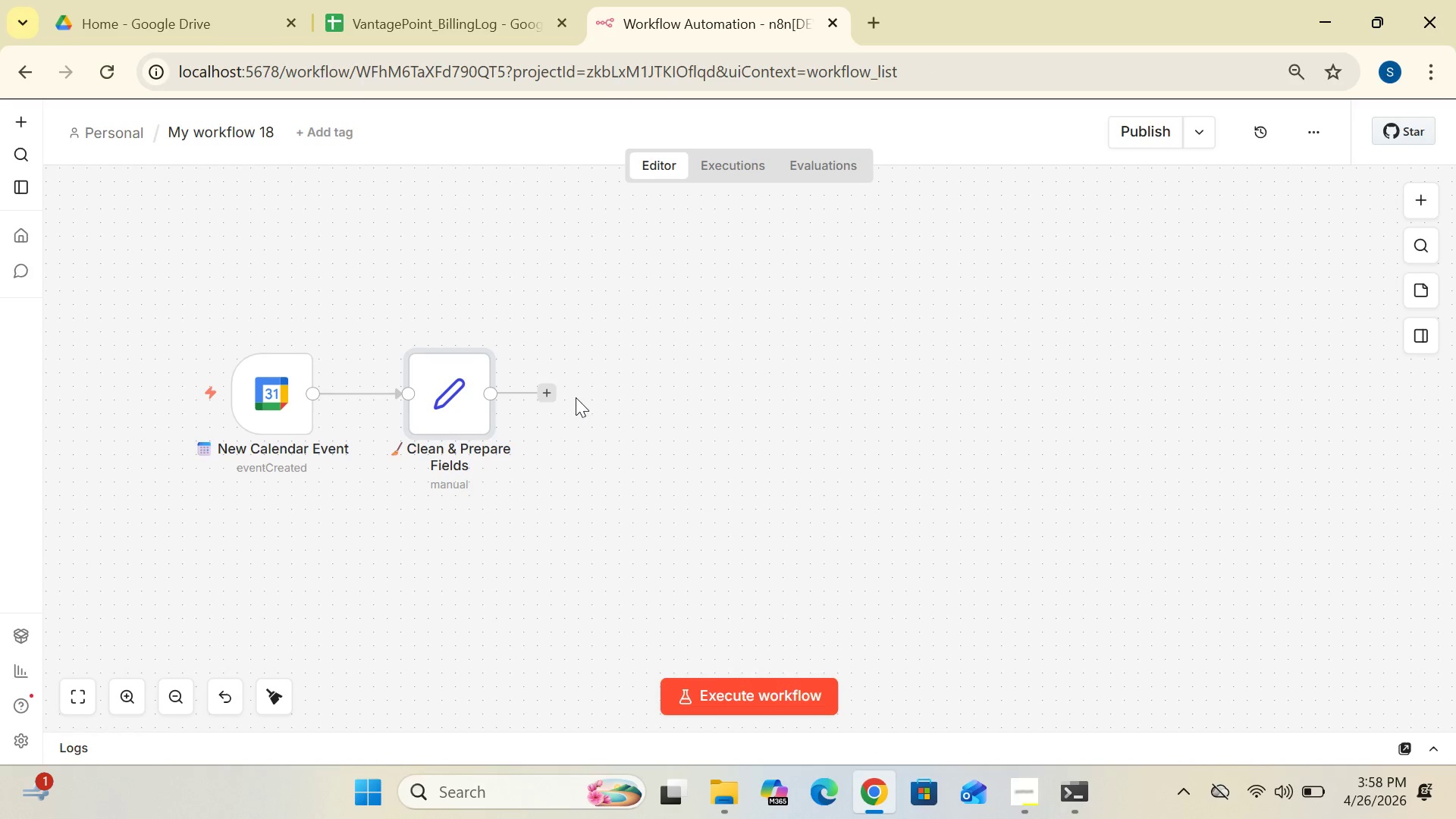 
left_click([546, 388])
 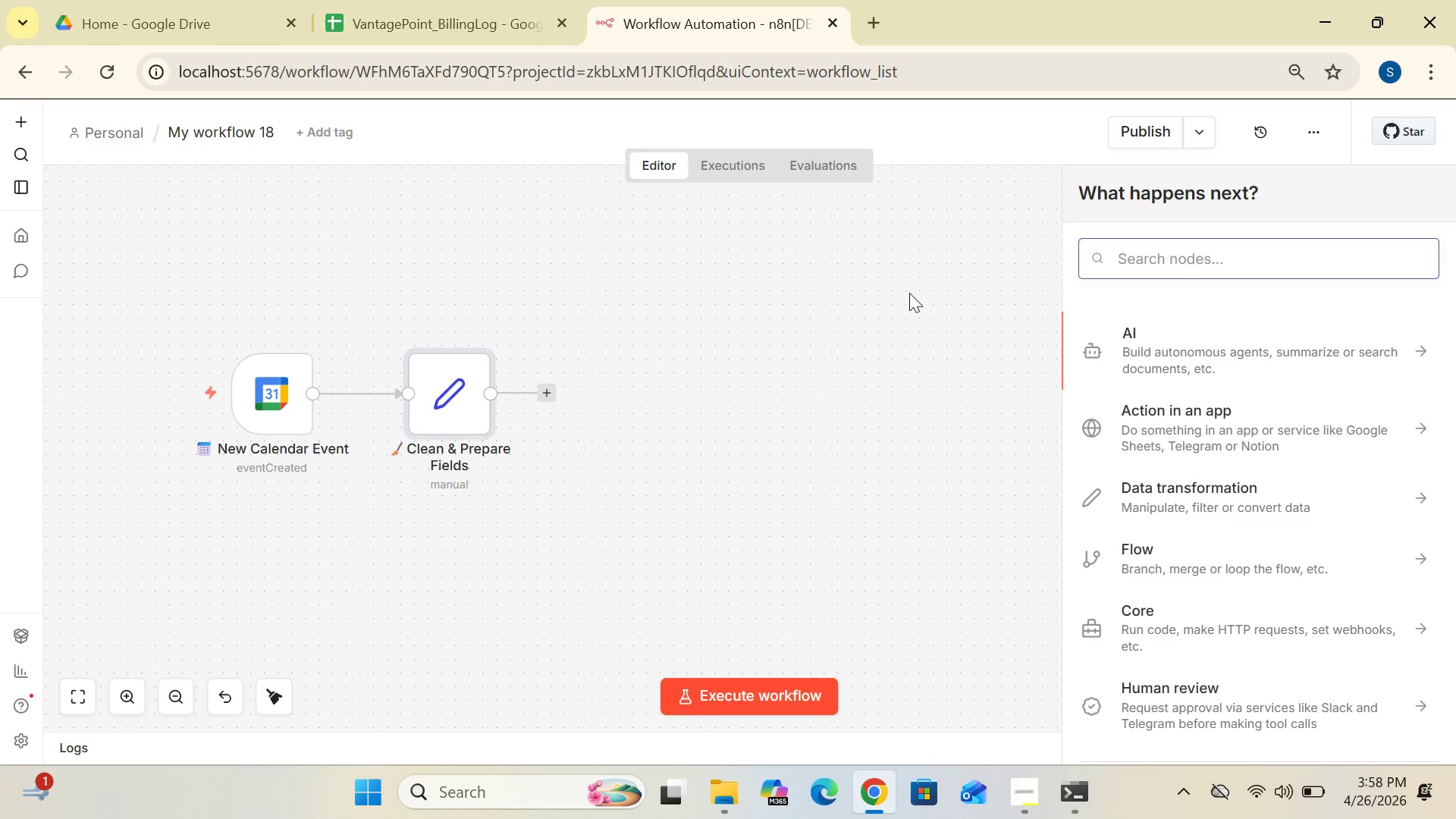 
wait(5.44)
 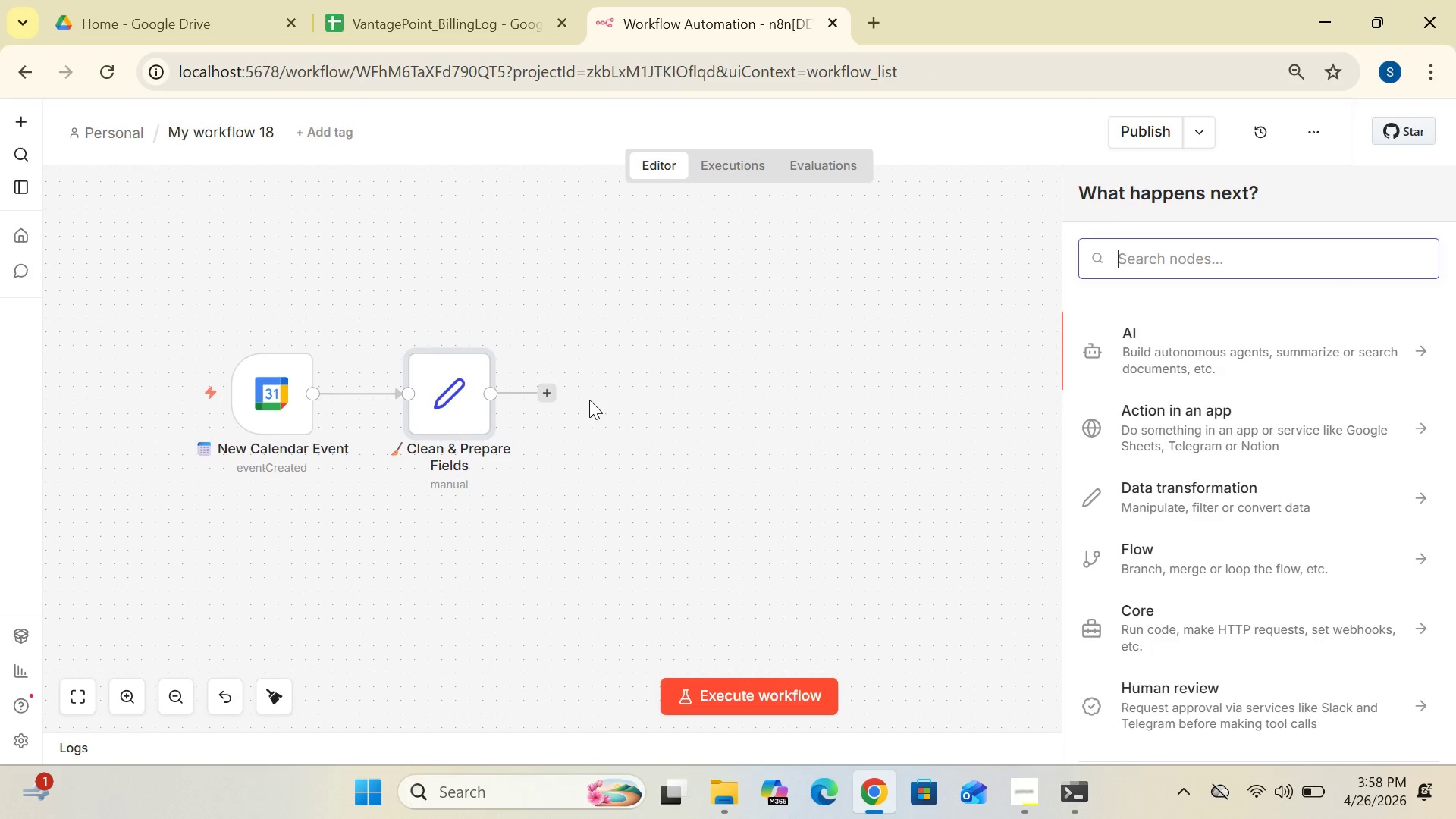 
type(swi)
 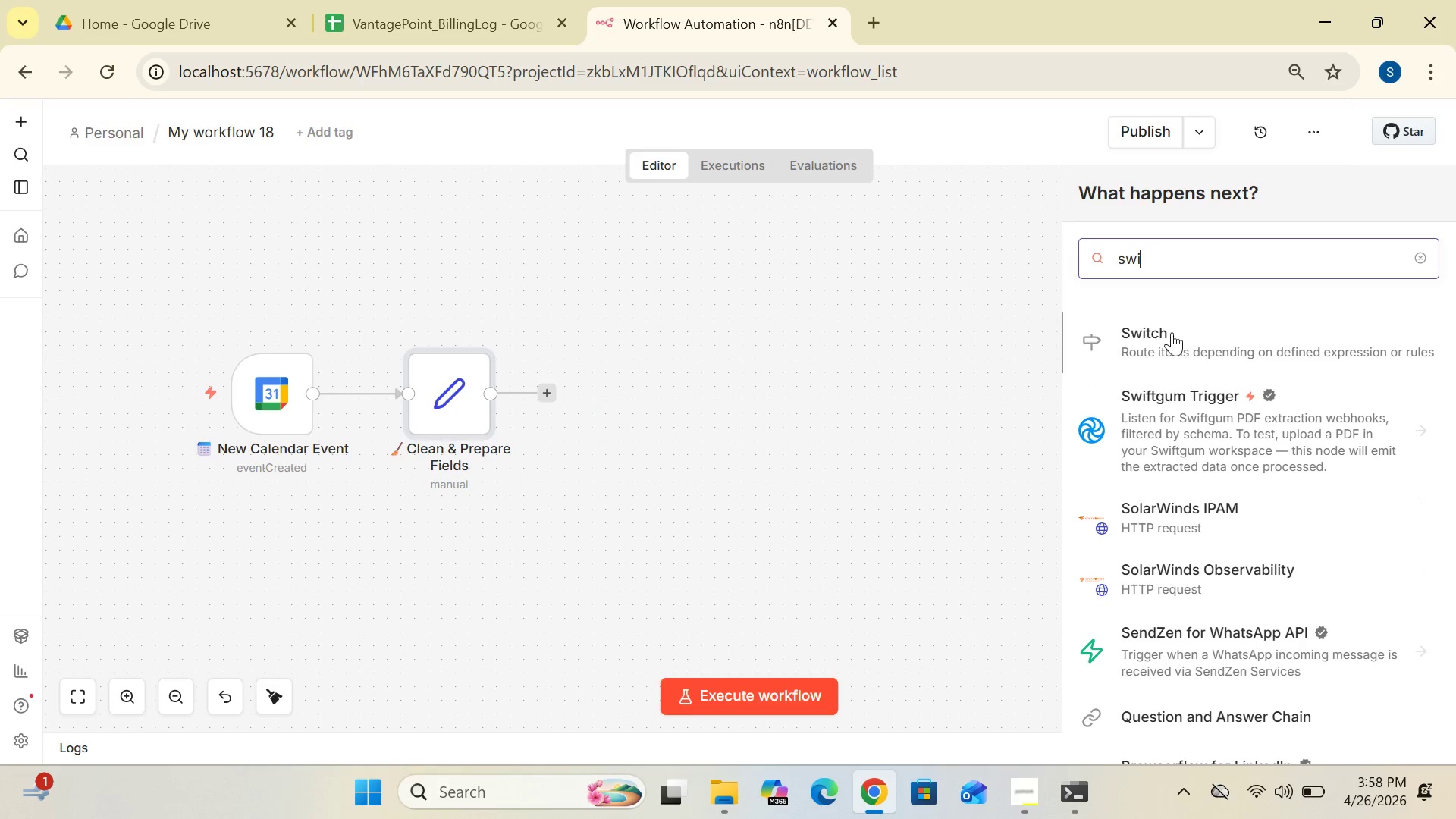 
left_click([1167, 339])
 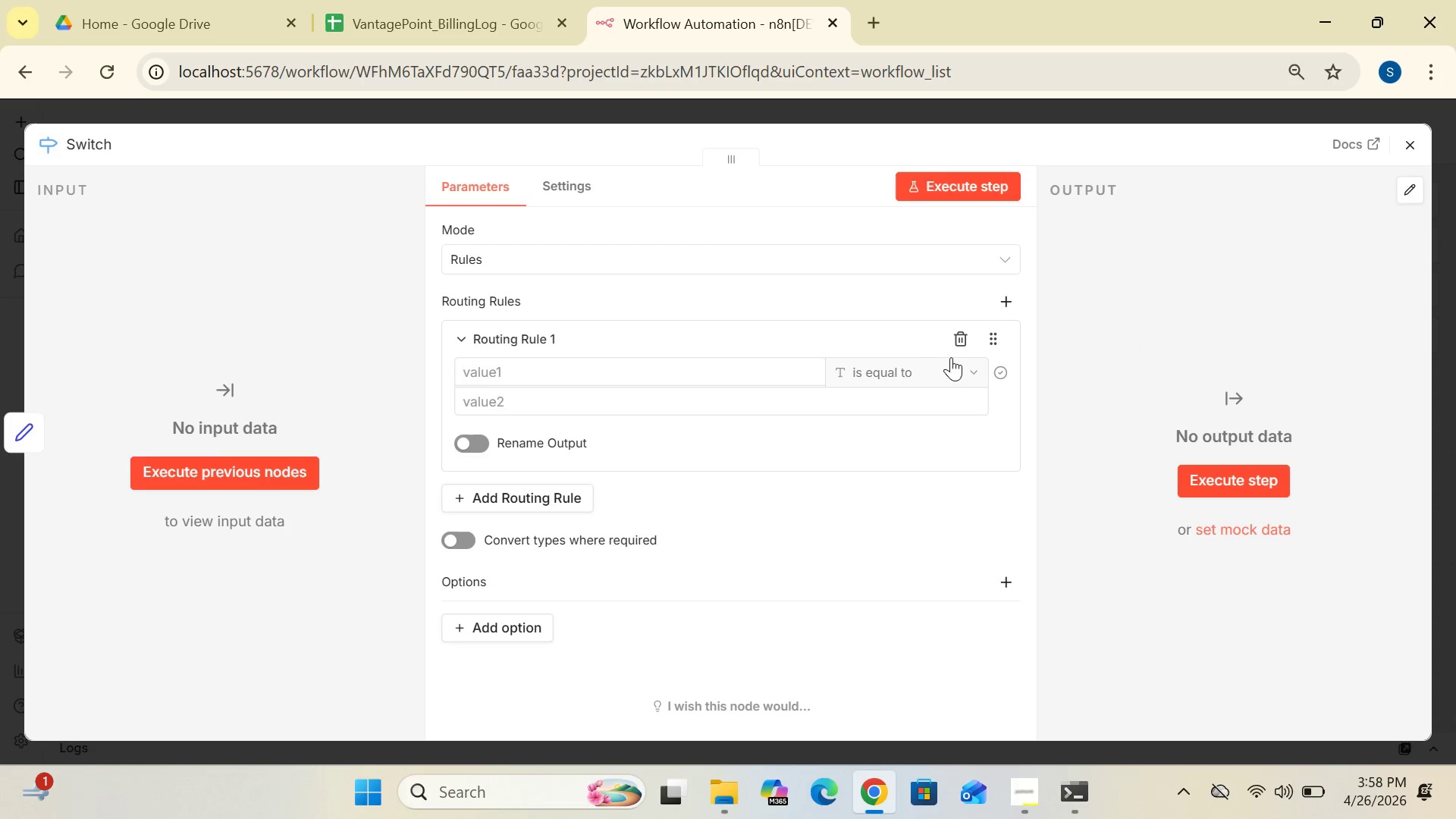 
left_click([895, 275])
 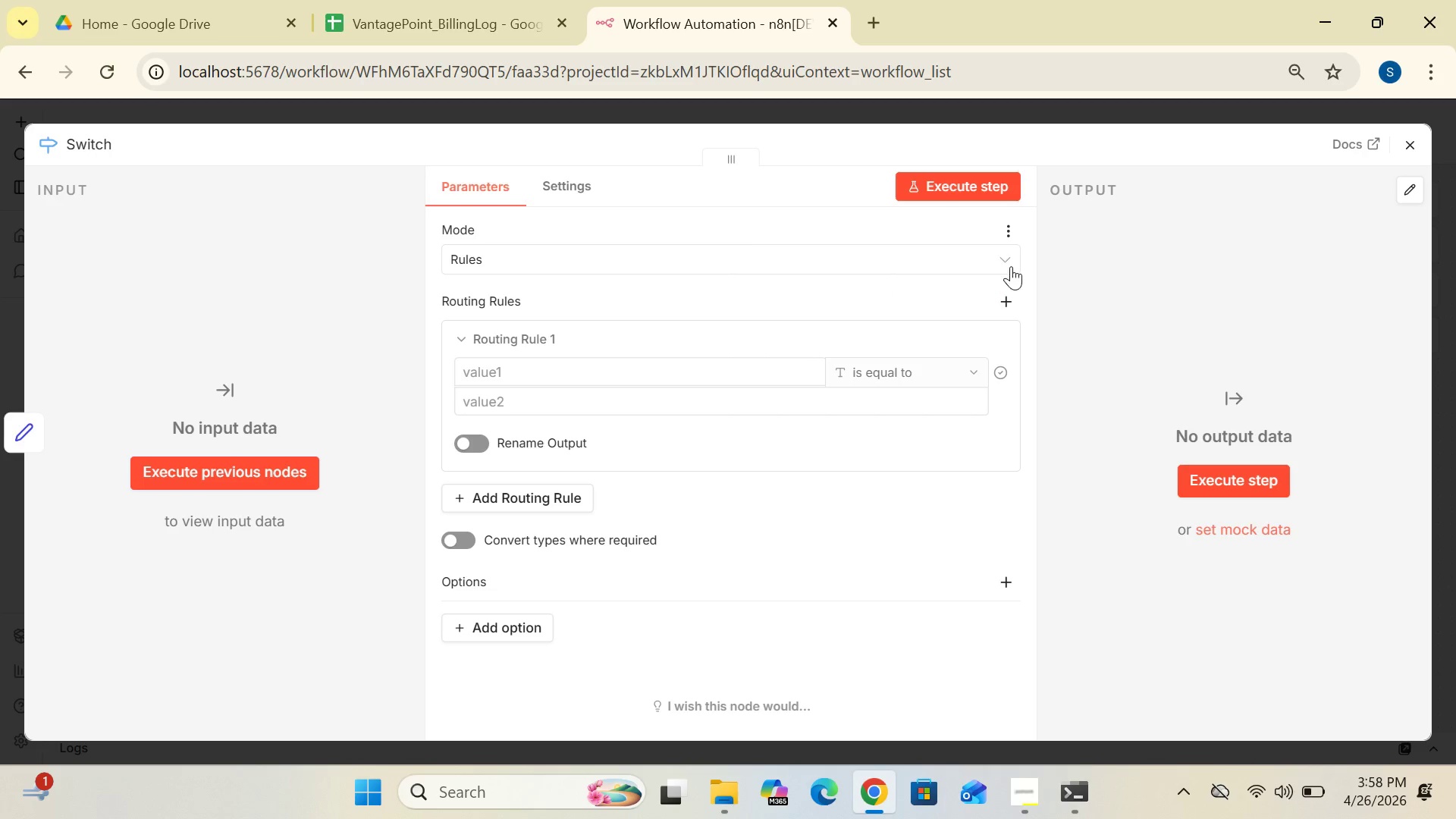 
left_click([1008, 259])
 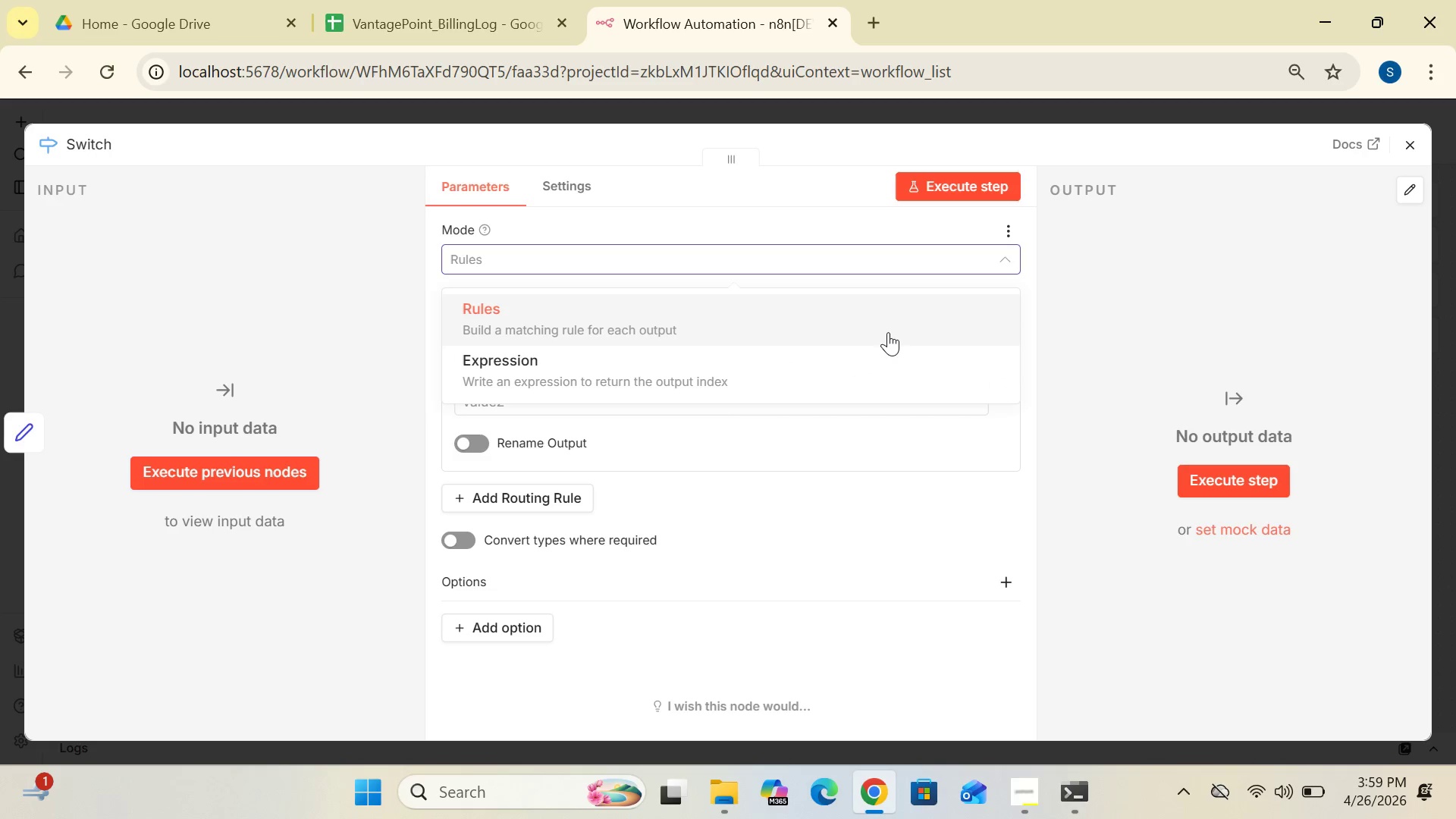 
left_click([887, 332])
 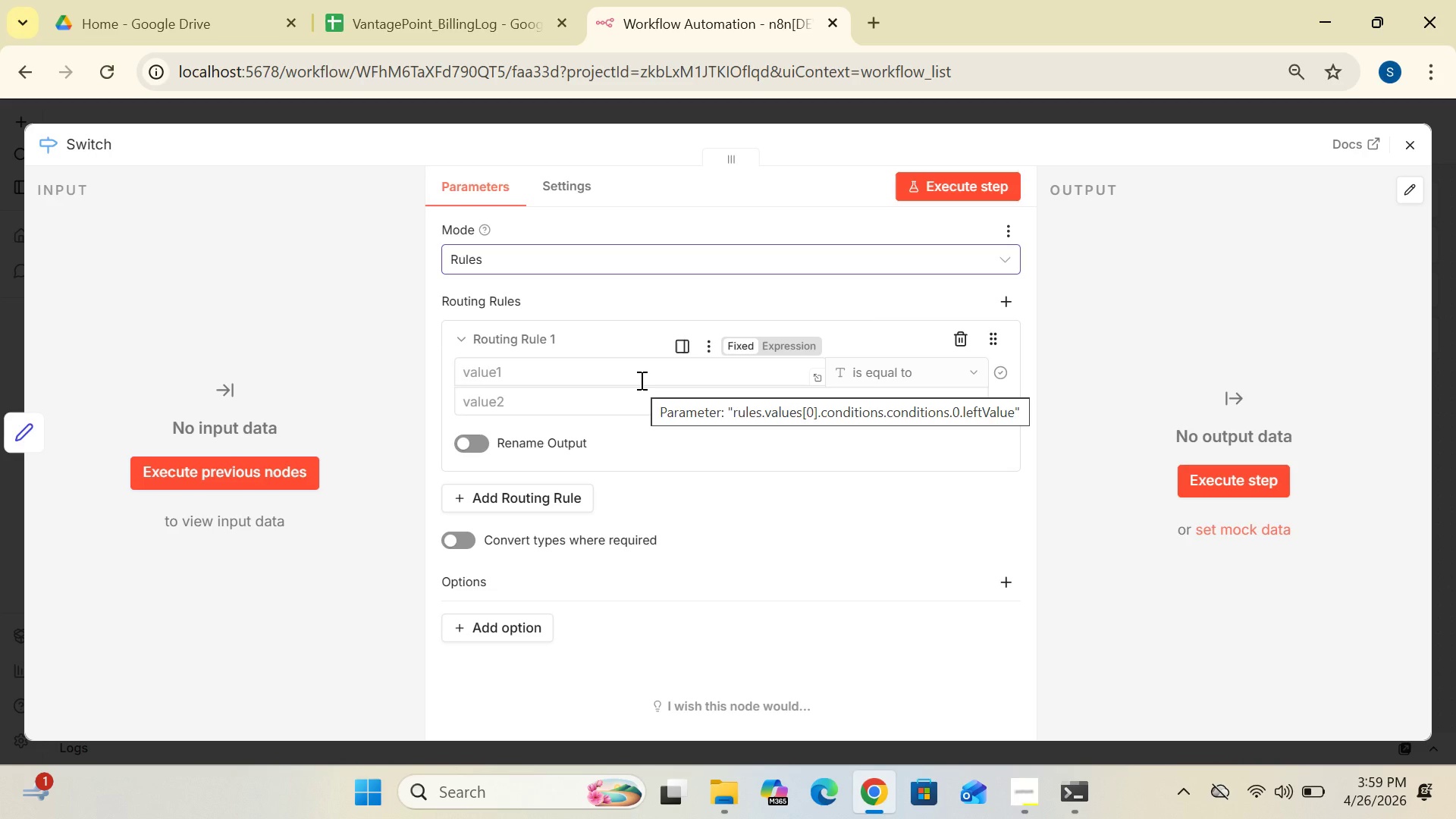 
wait(6.44)
 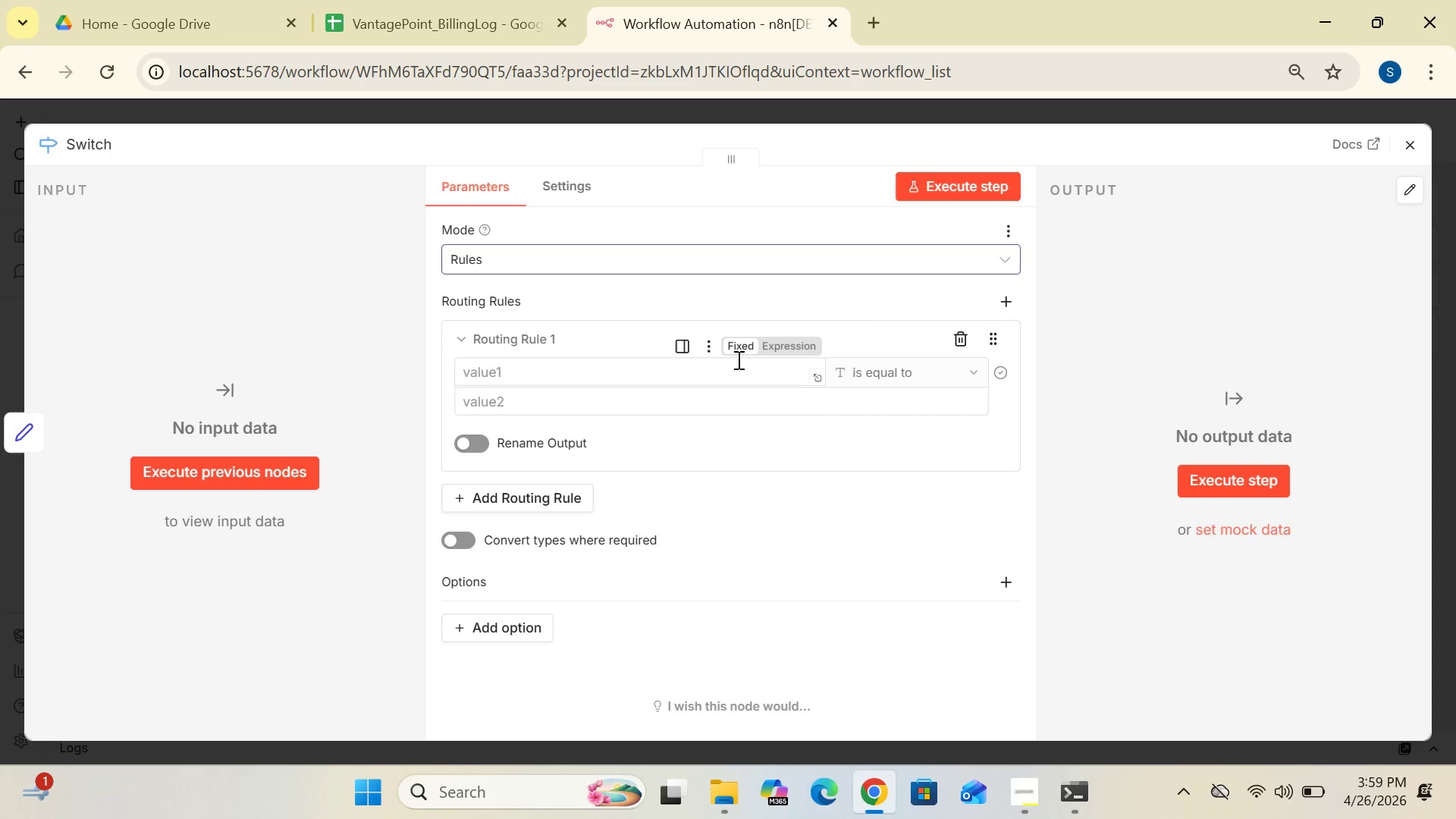 
left_click([640, 380])
 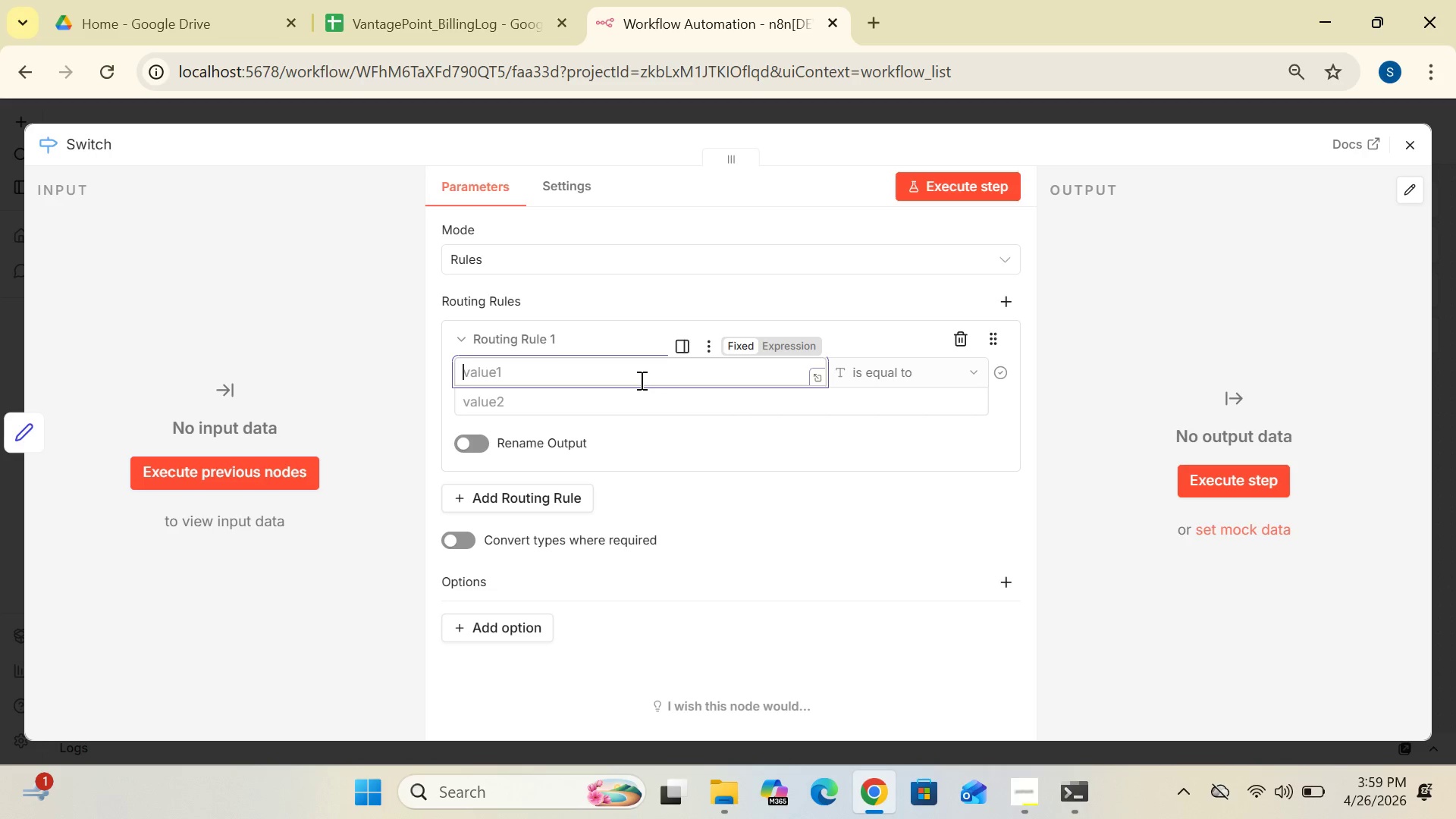 
key(Shift+BracketLeft)
 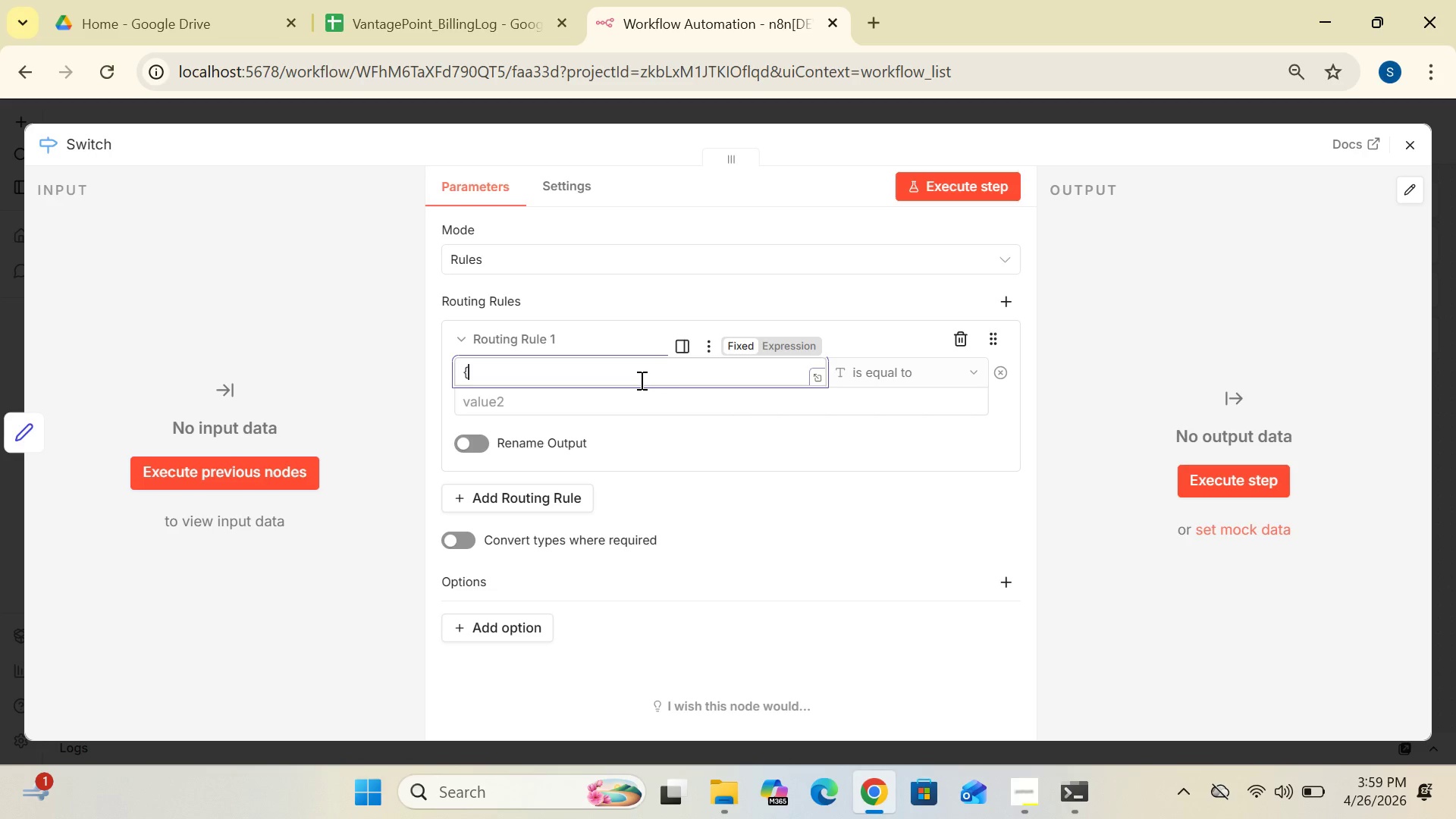 
key(Shift+BracketLeft)
 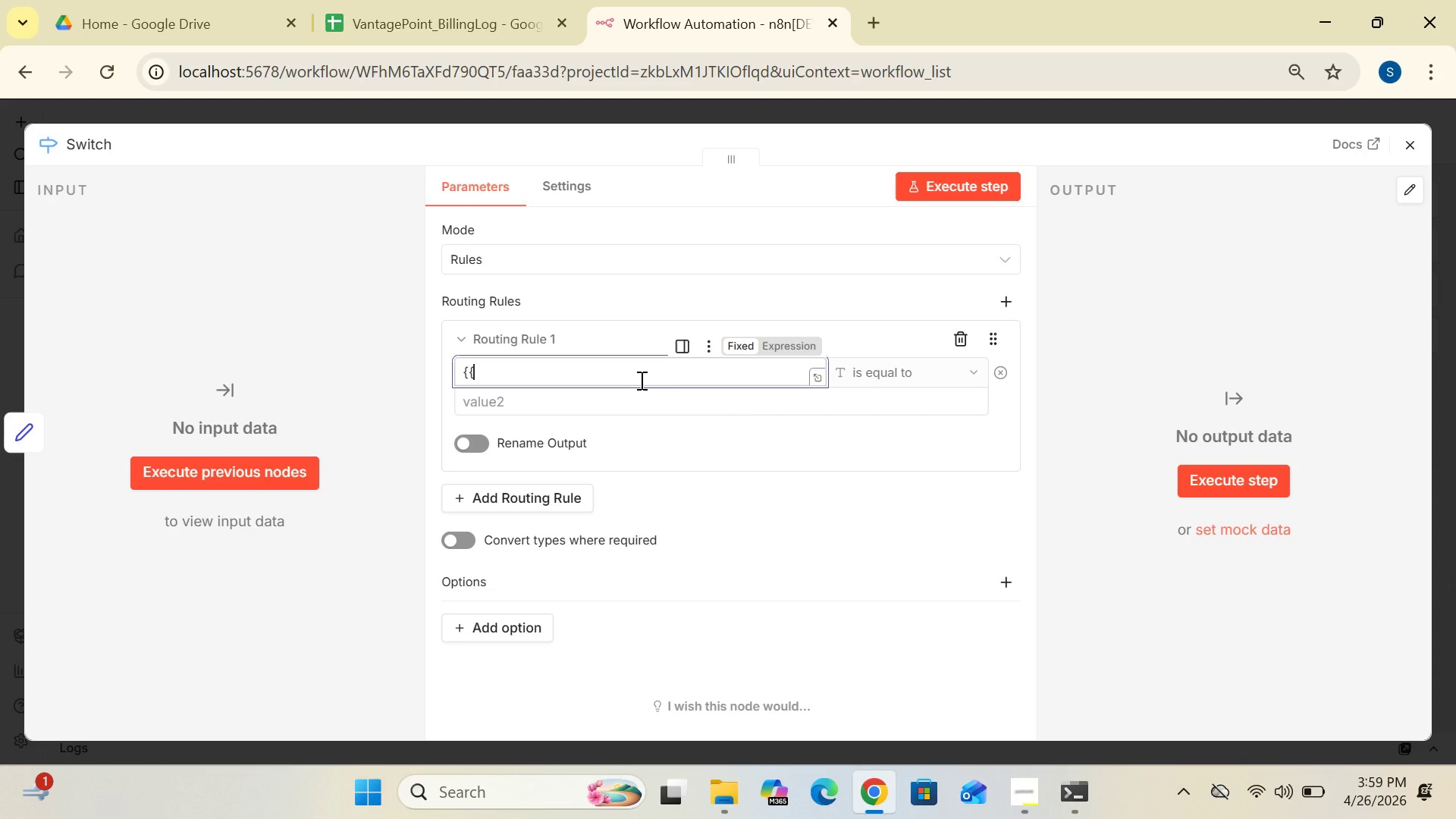 
type($json.meetingTitle)
 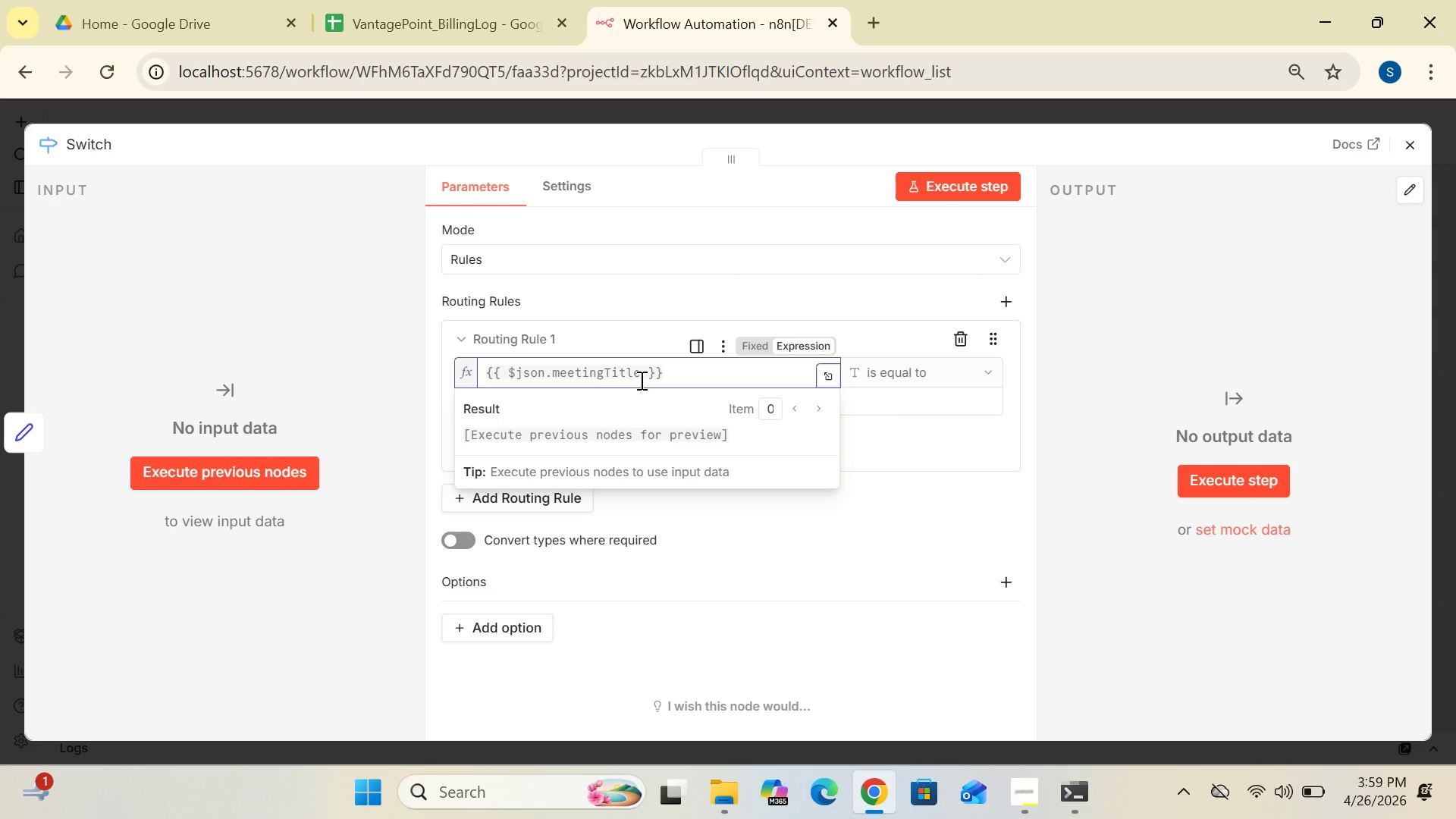 
wait(6.56)
 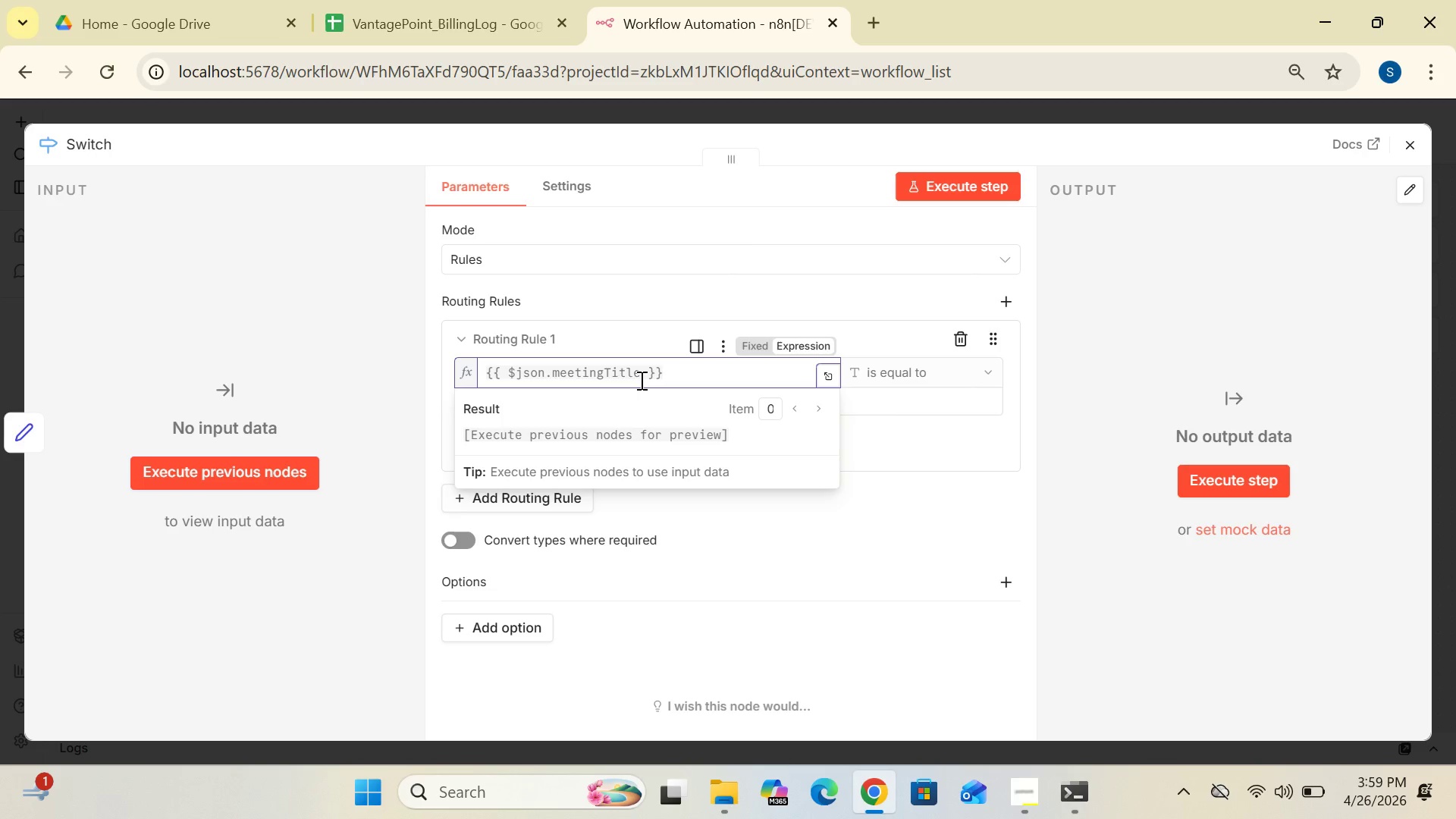 
left_click([431, 312])
 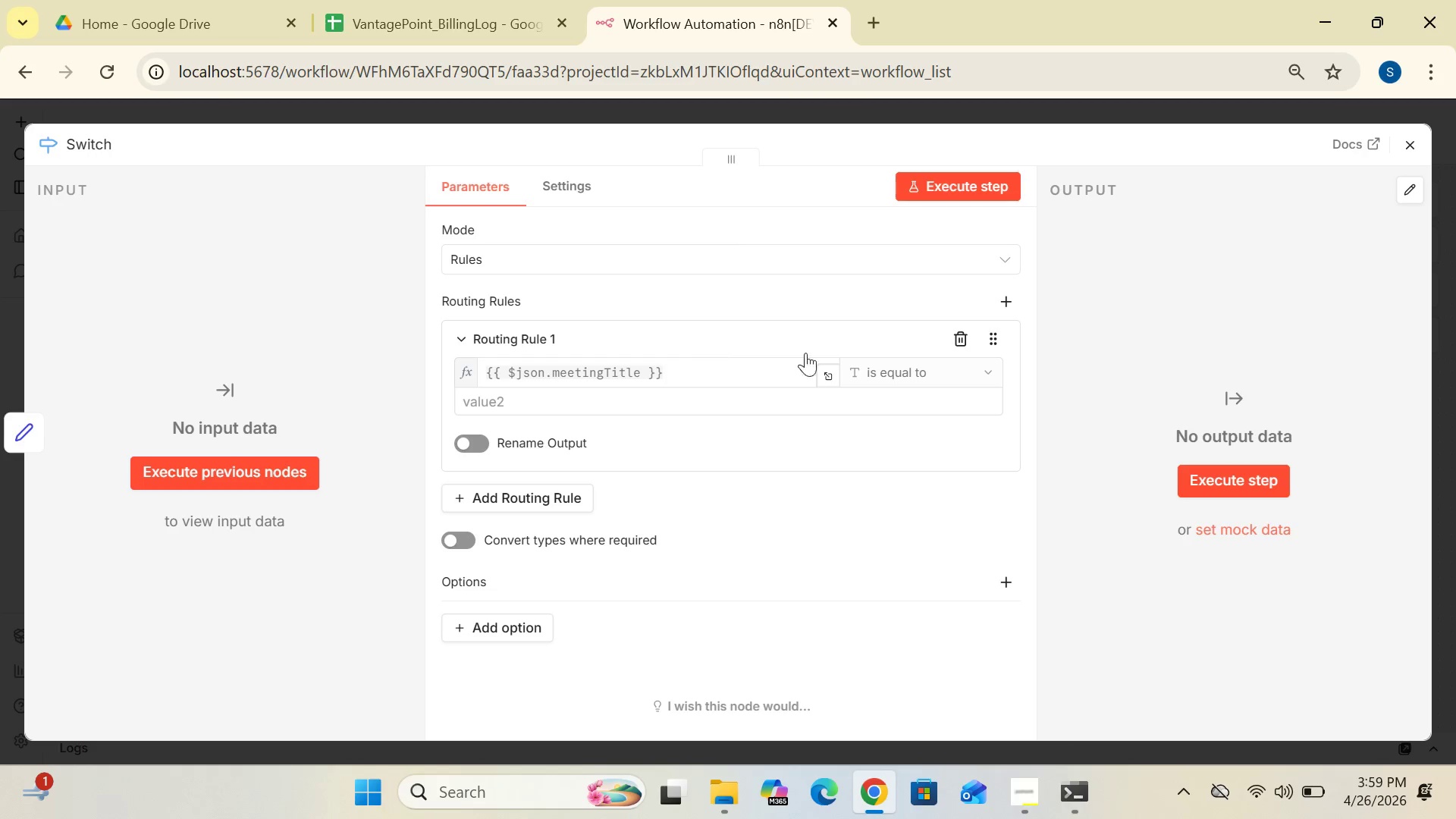 
left_click([901, 380])
 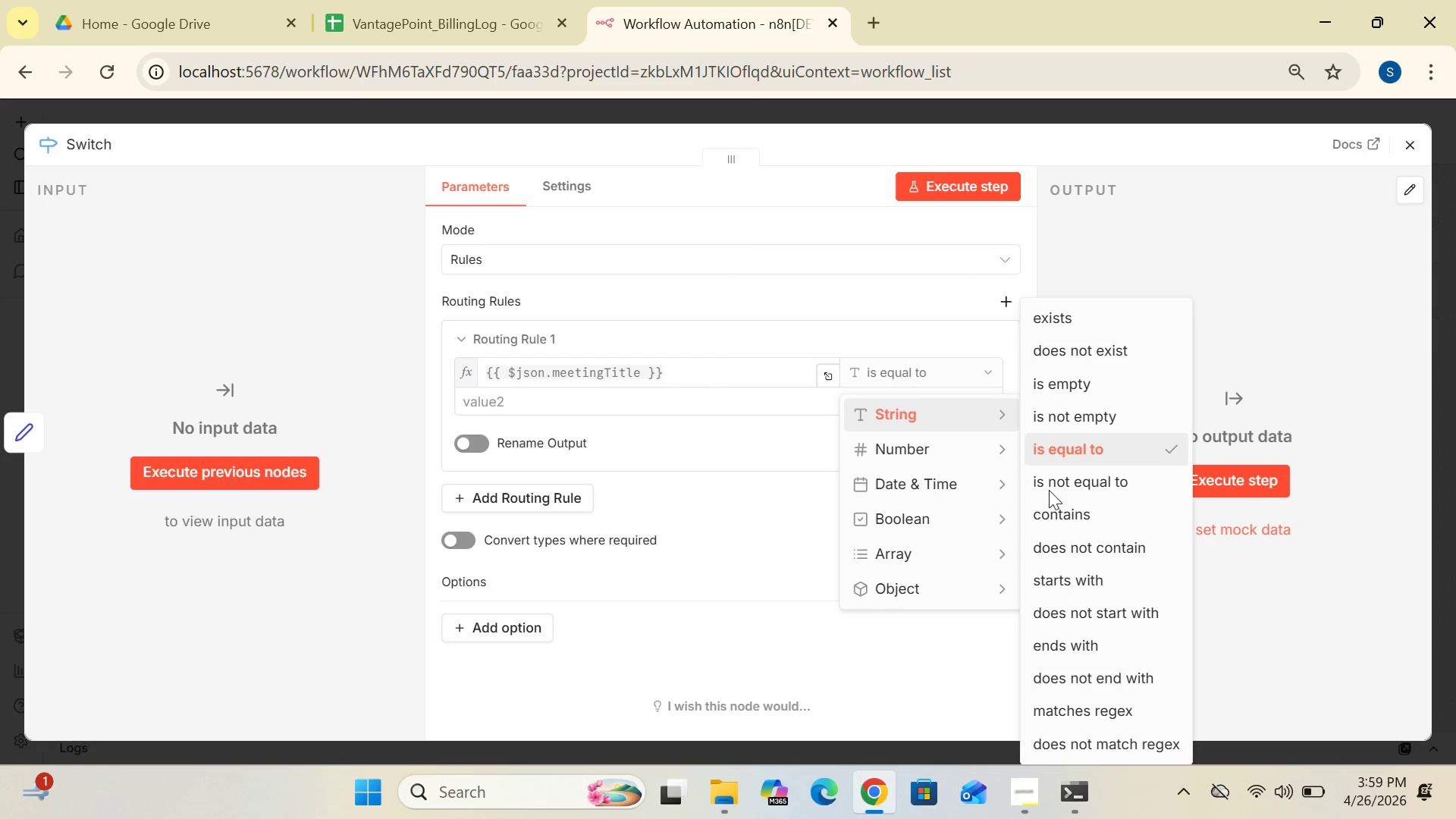 
left_click([1049, 516])
 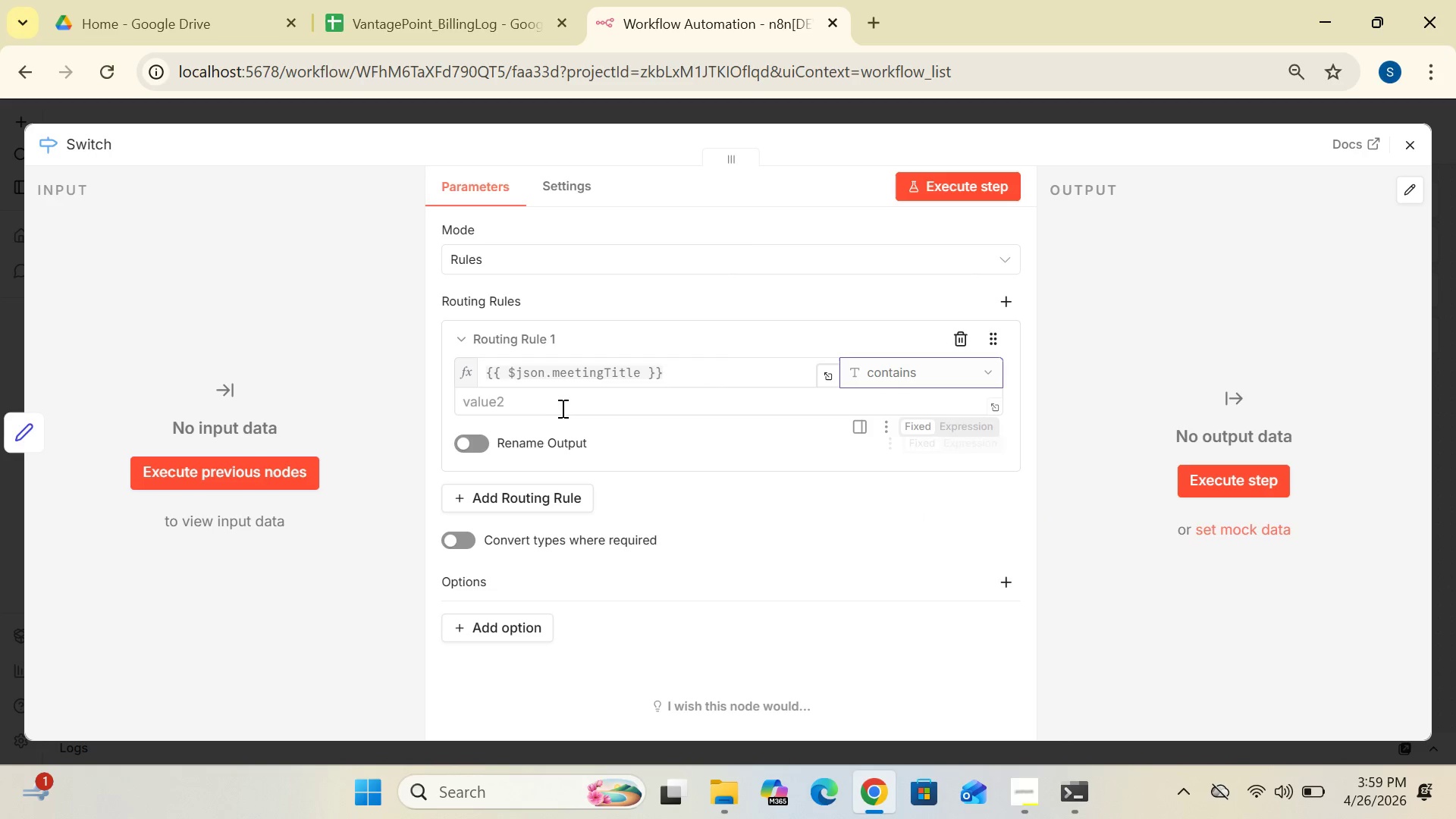 
left_click([557, 404])
 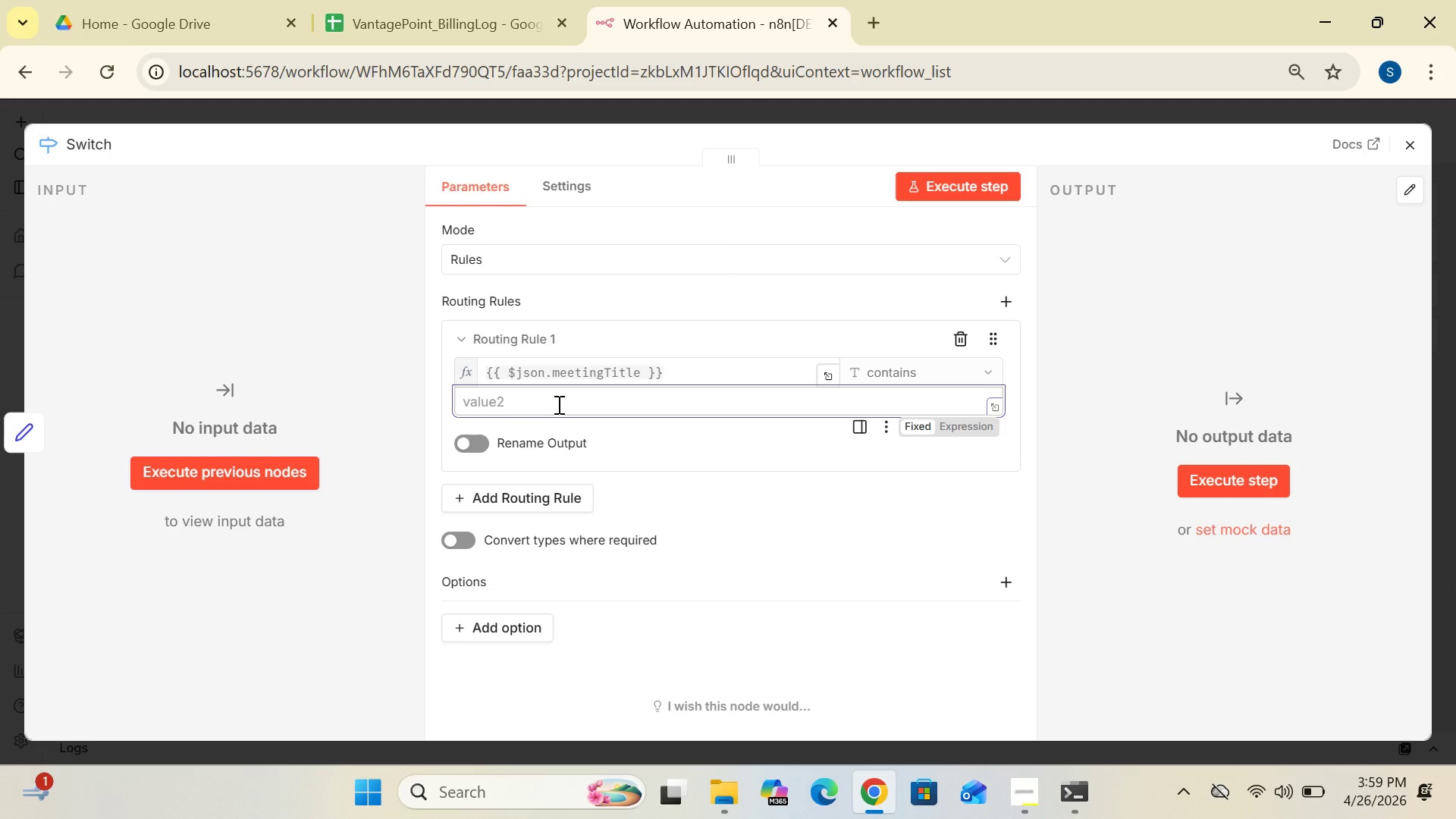 
wait(5.11)
 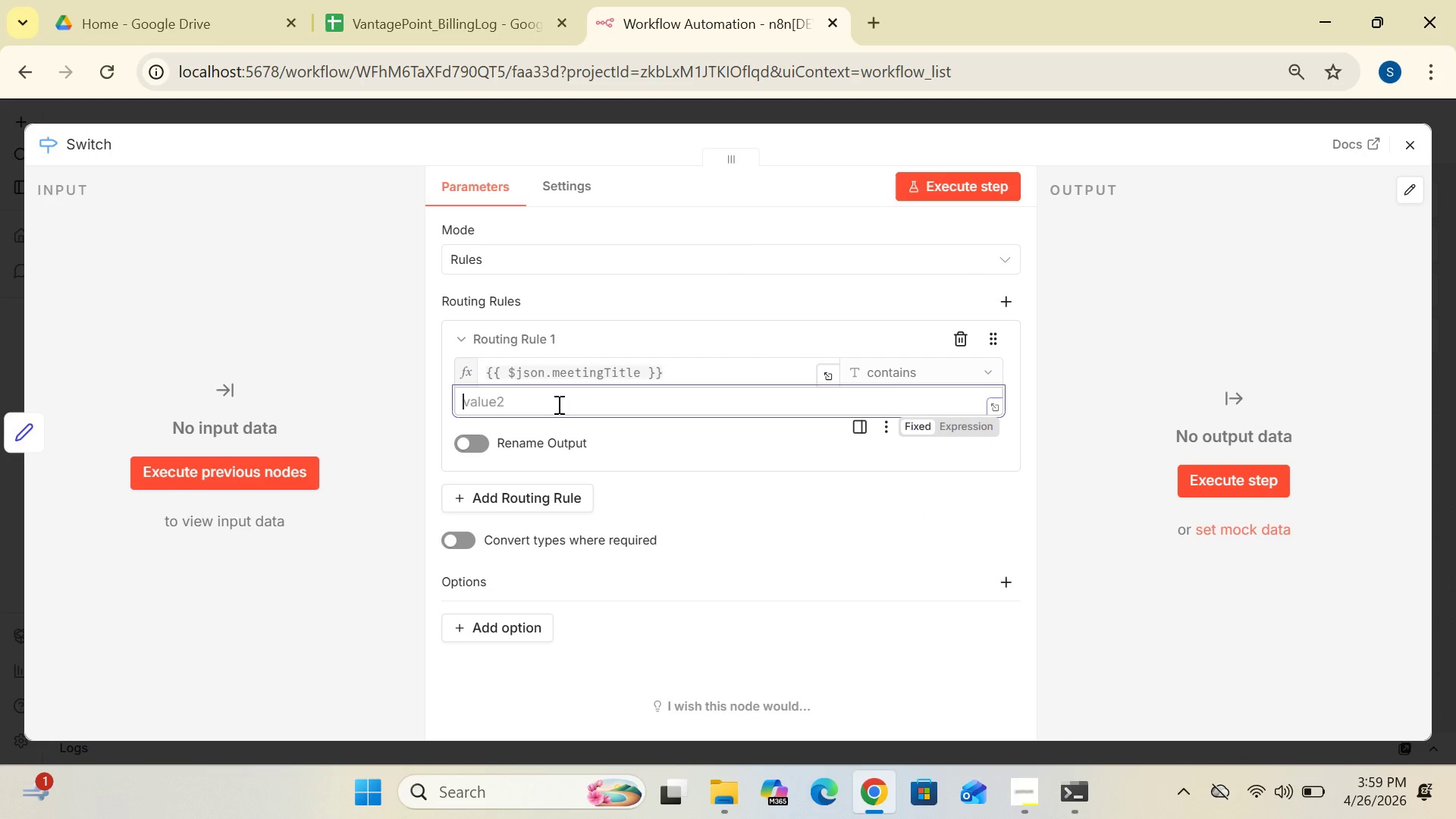 
type(Audit)
 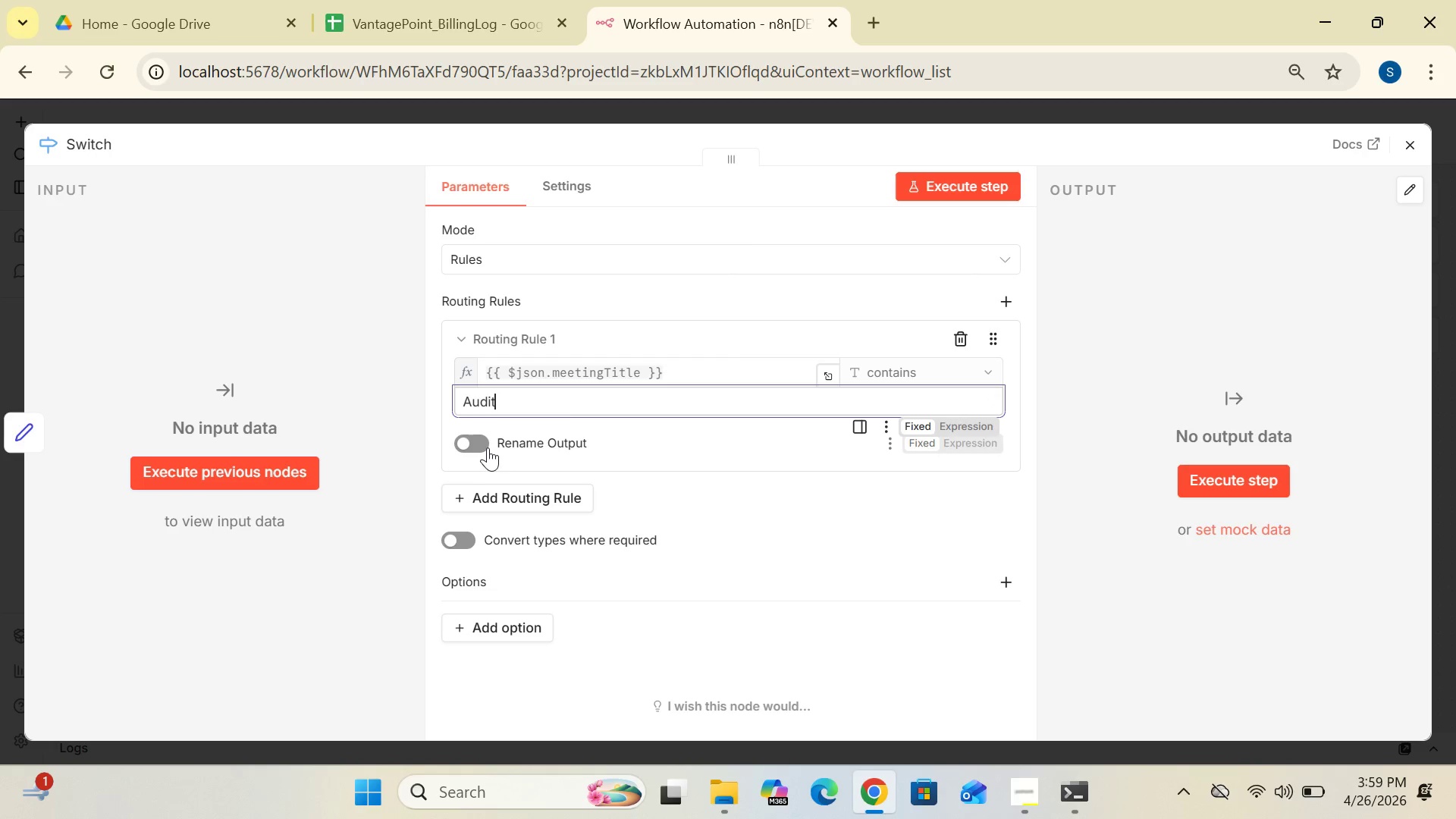 
left_click([482, 442])
 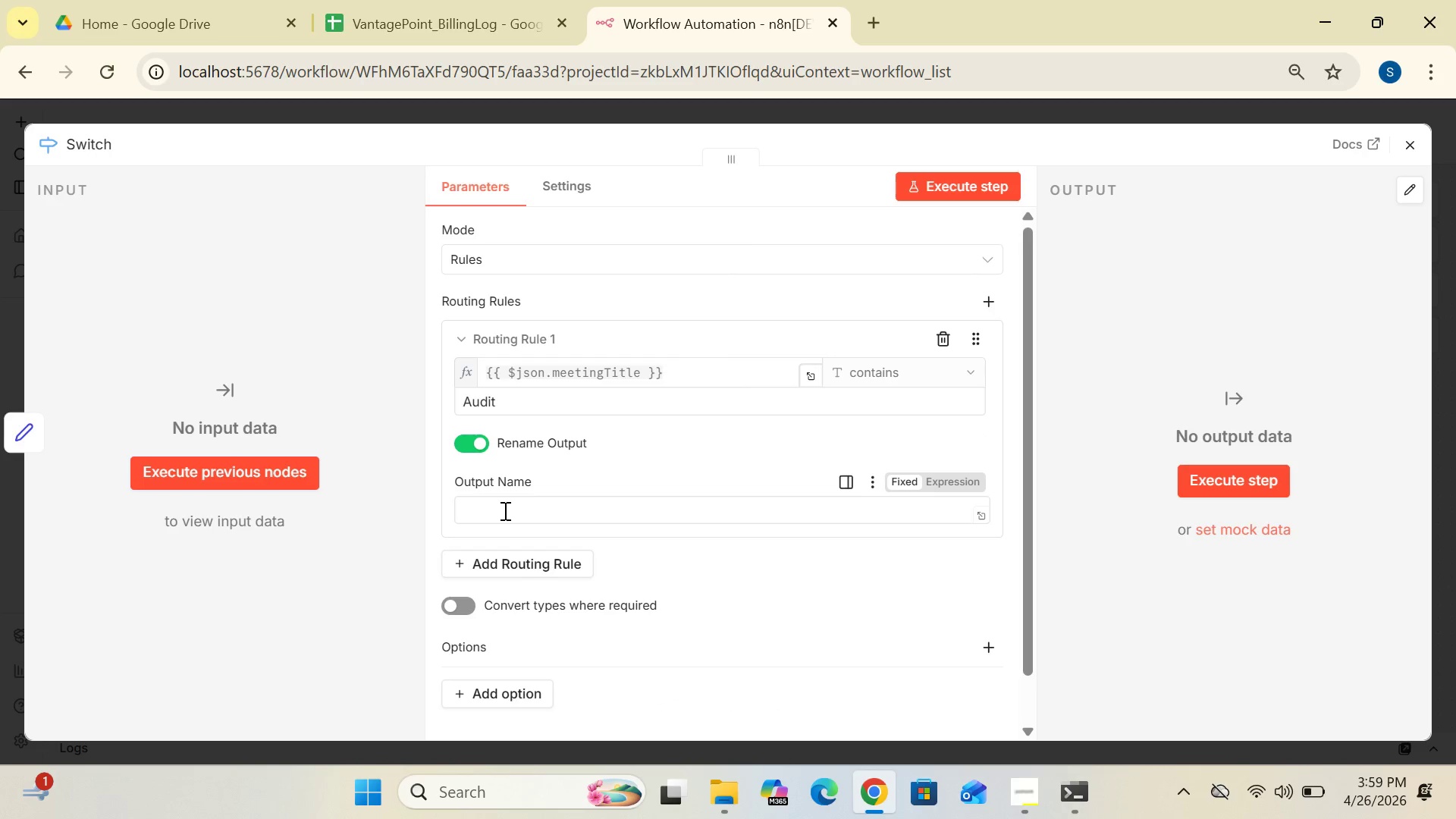 
left_click([504, 510])
 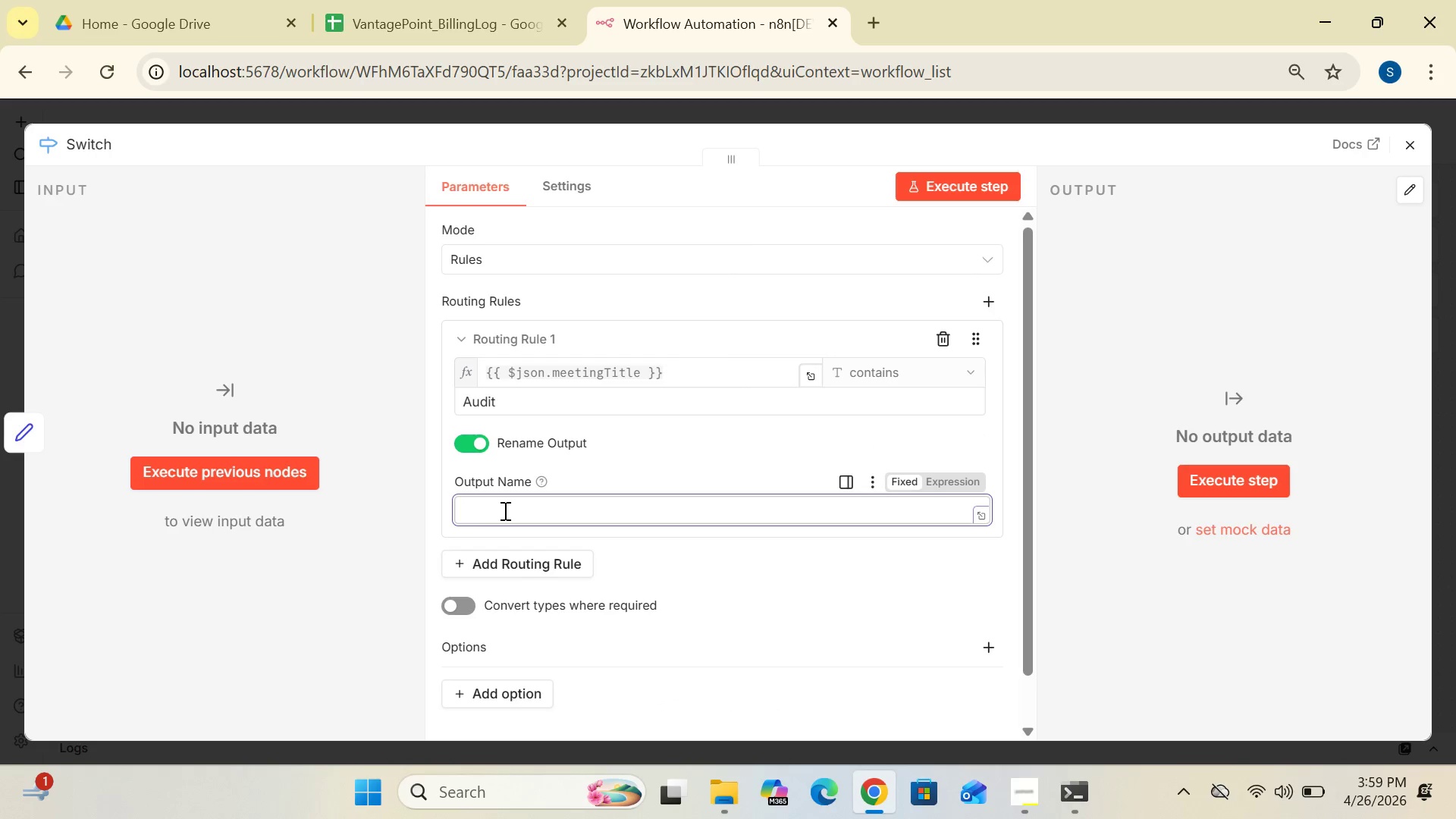 
type(Audit)
 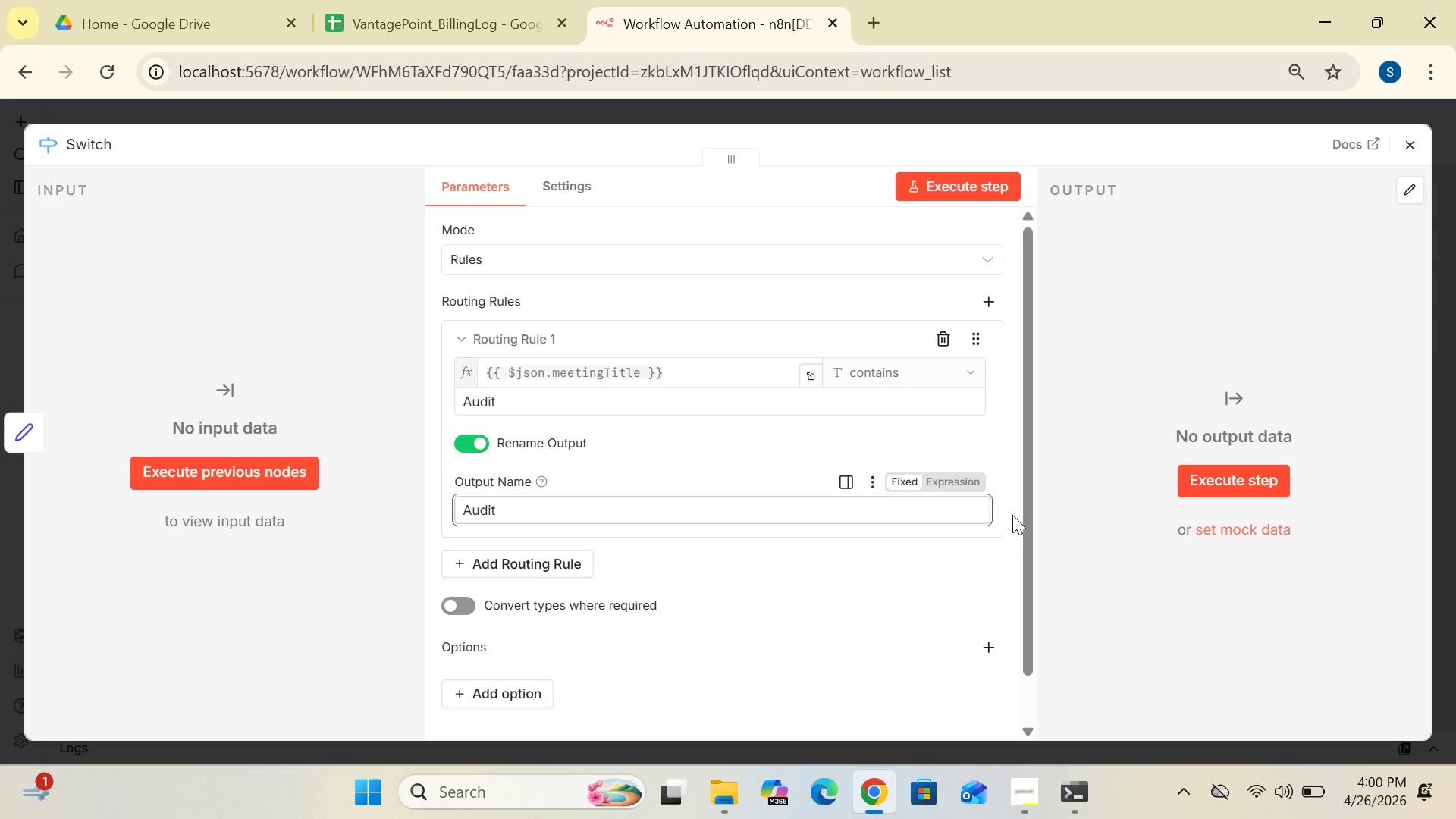 
left_click_drag(start_coordinate=[1031, 523], to_coordinate=[1026, 688])
 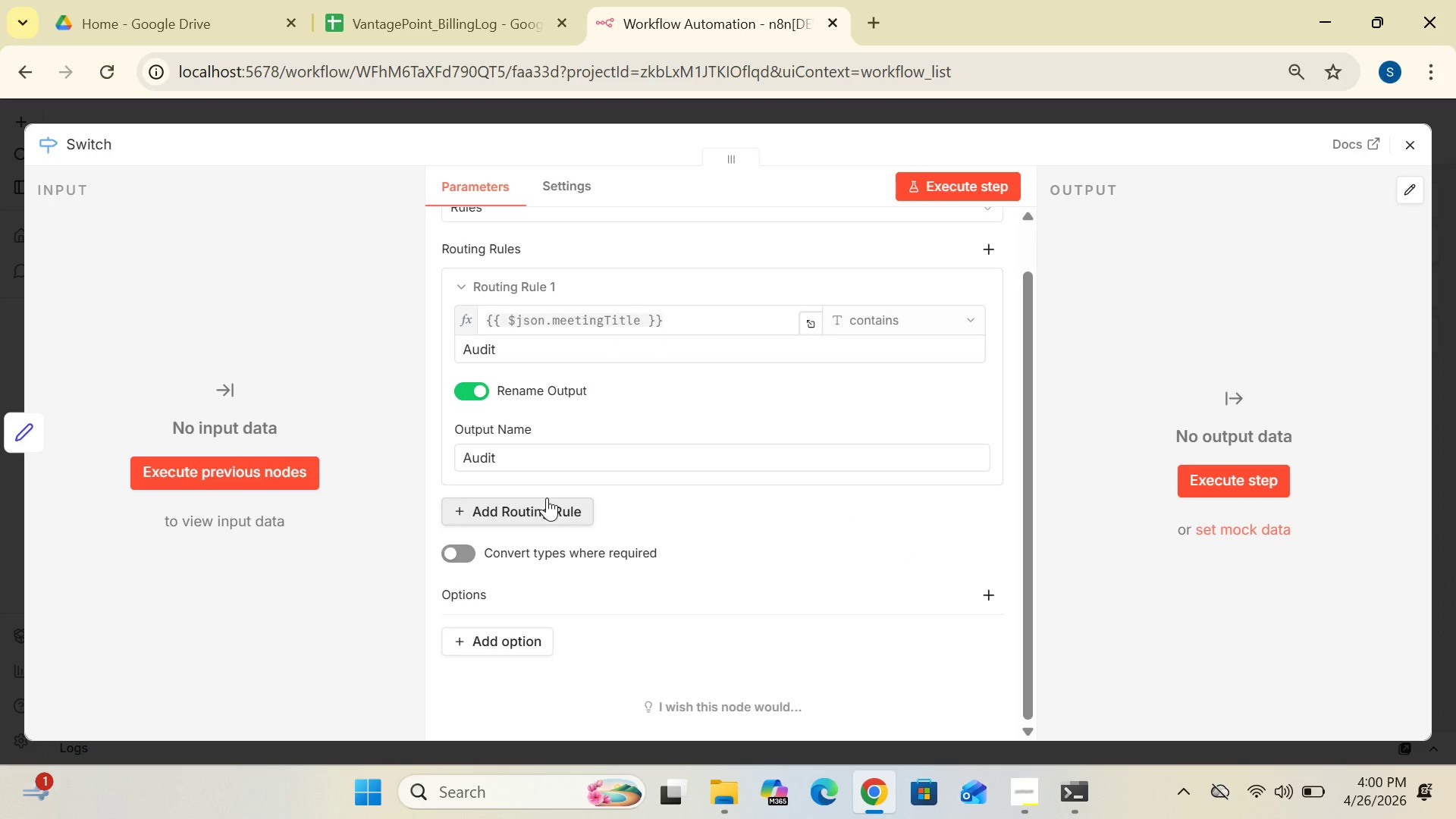 
left_click([547, 497])
 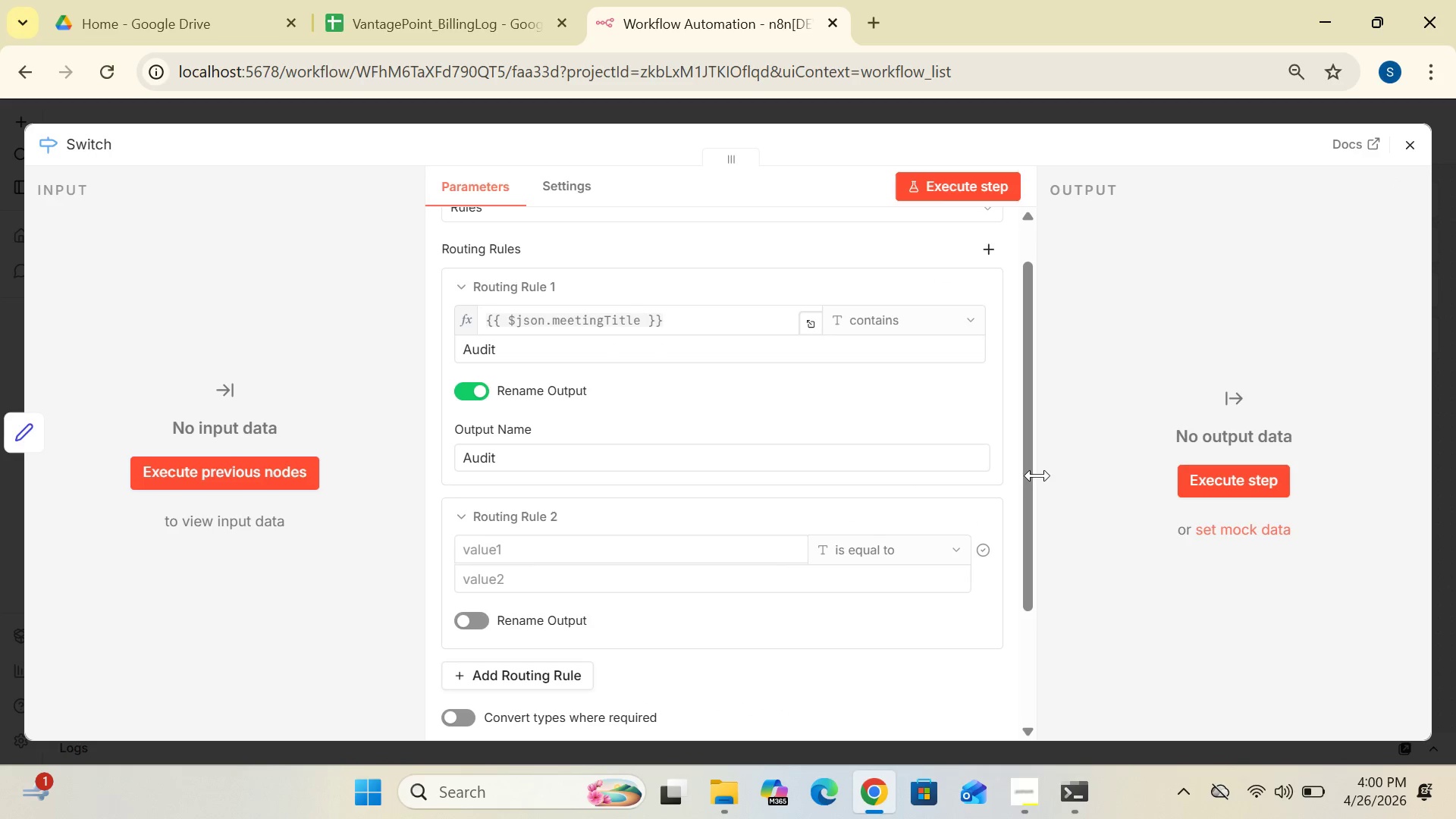 
left_click_drag(start_coordinate=[1032, 481], to_coordinate=[1015, 692])
 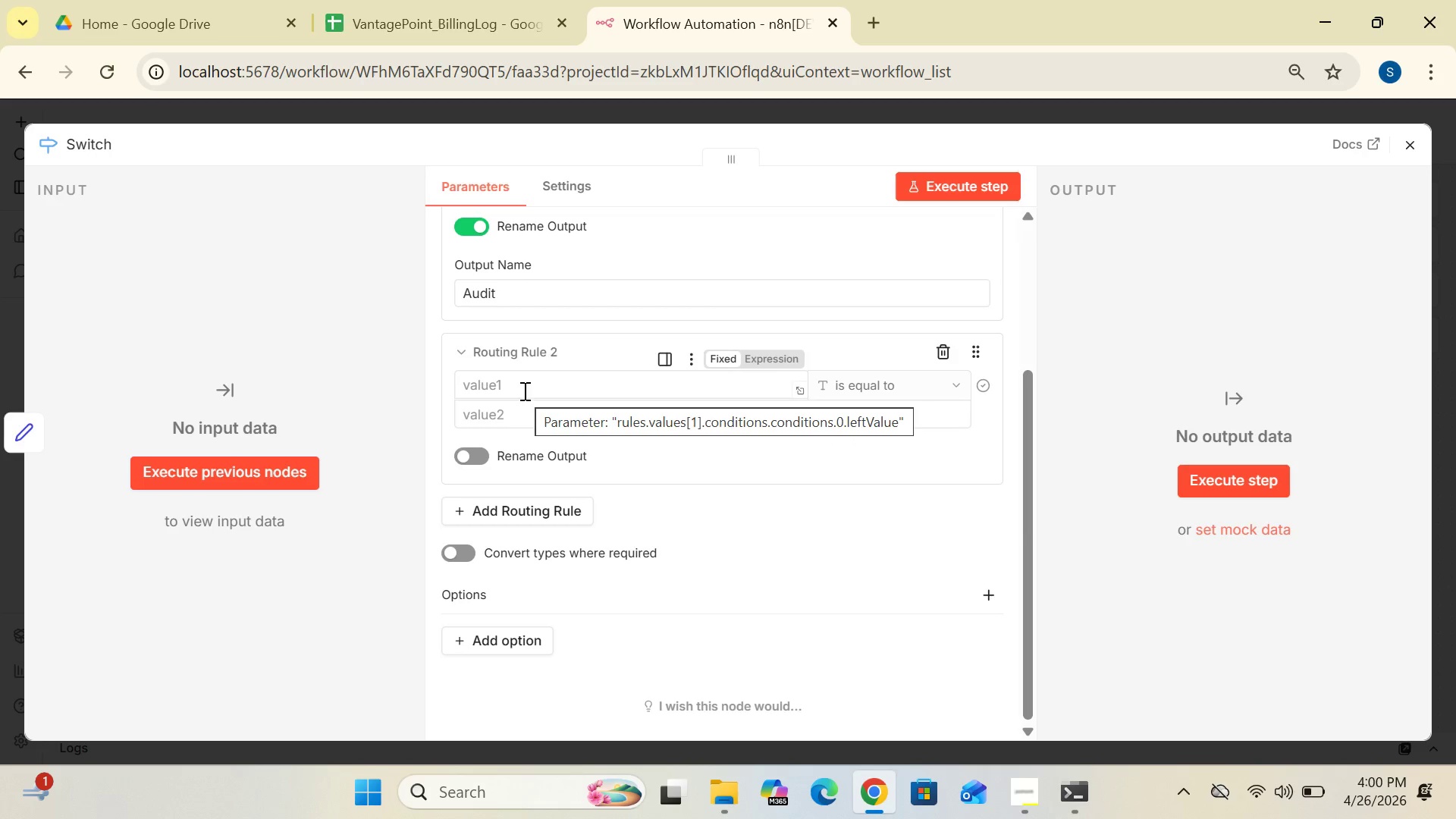 
left_click([520, 380])
 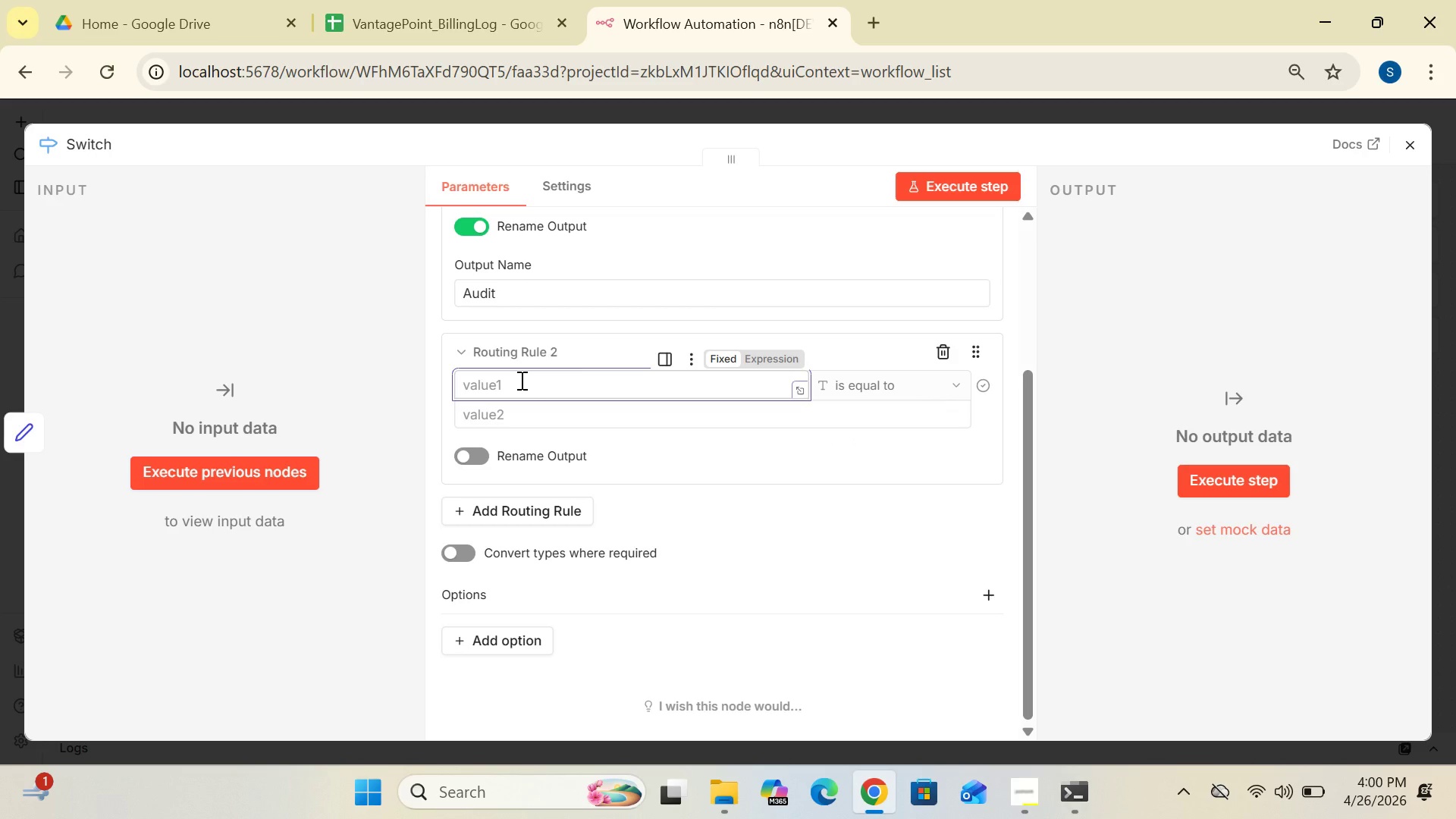 
type({{$json)
 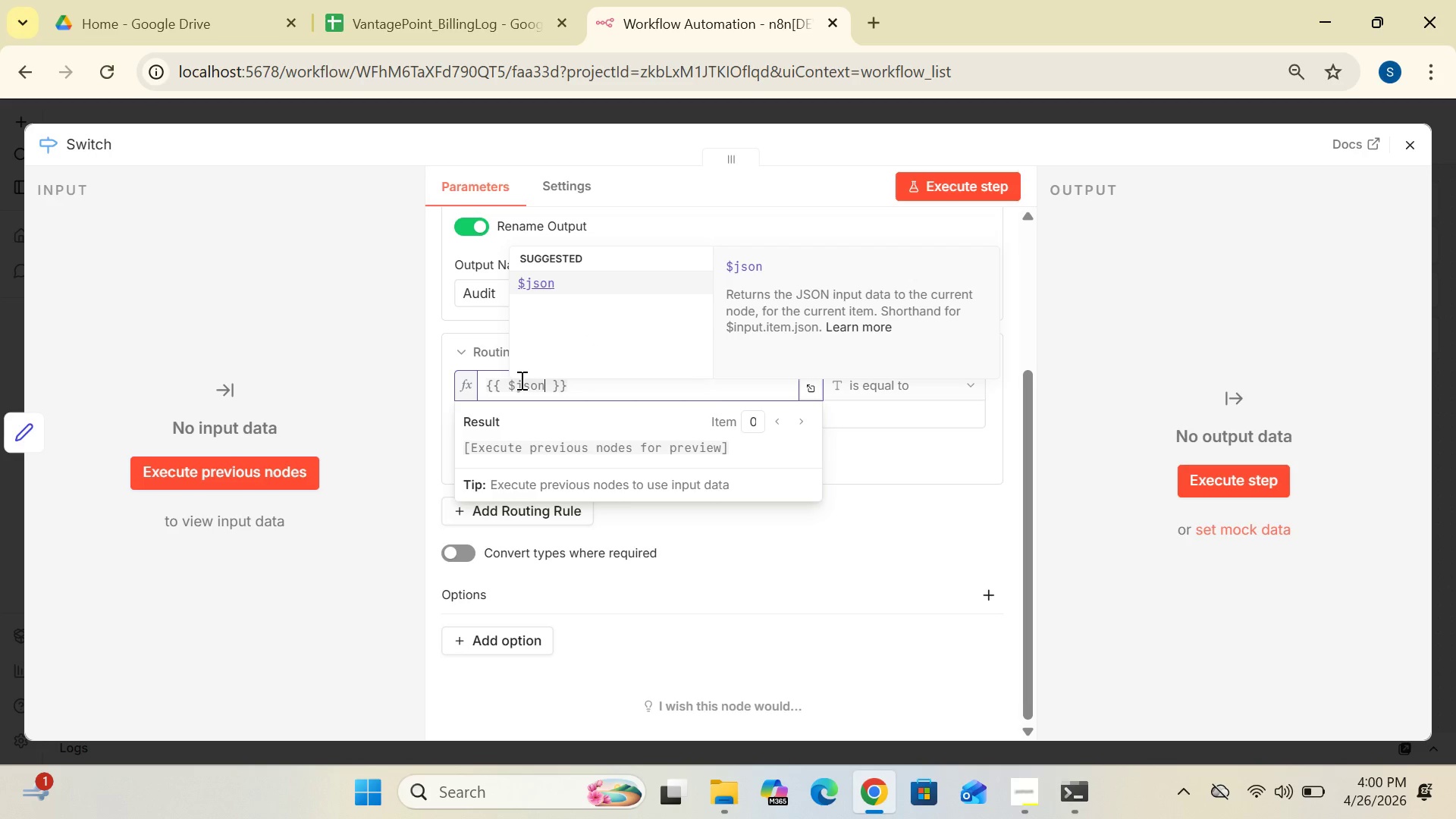 
type(.meetingTitle)
 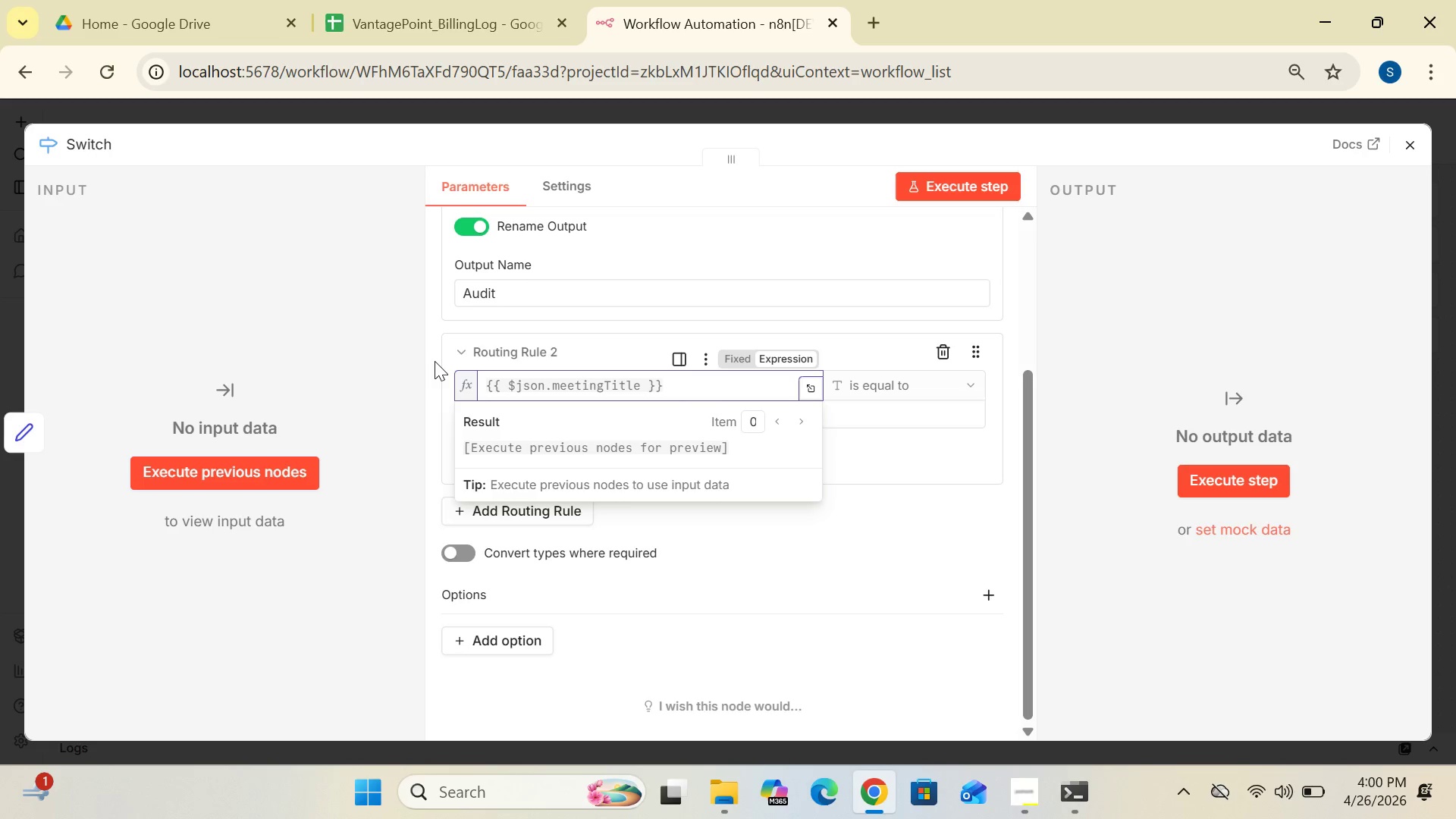 
left_click([435, 361])
 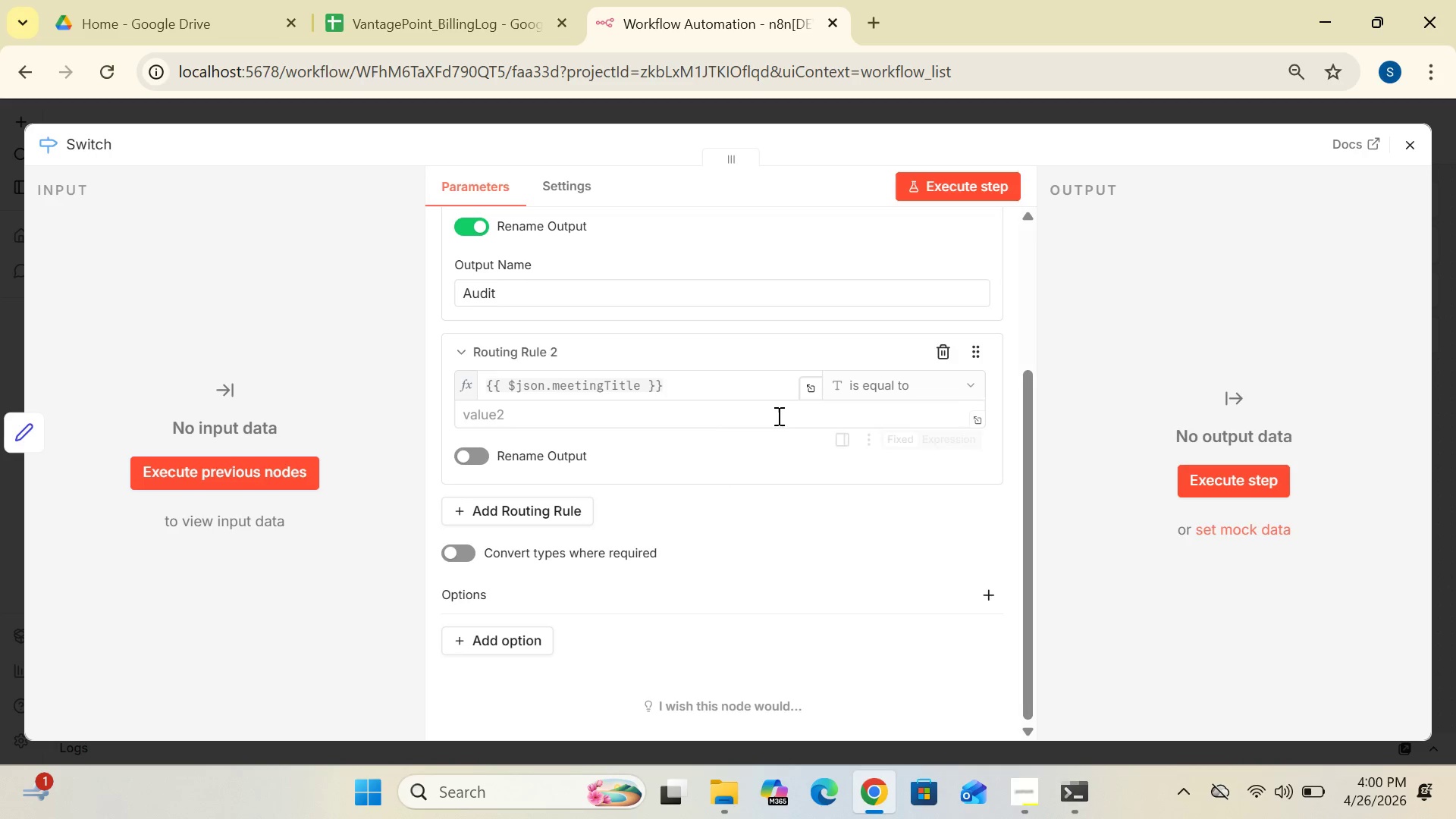 
left_click([913, 394])
 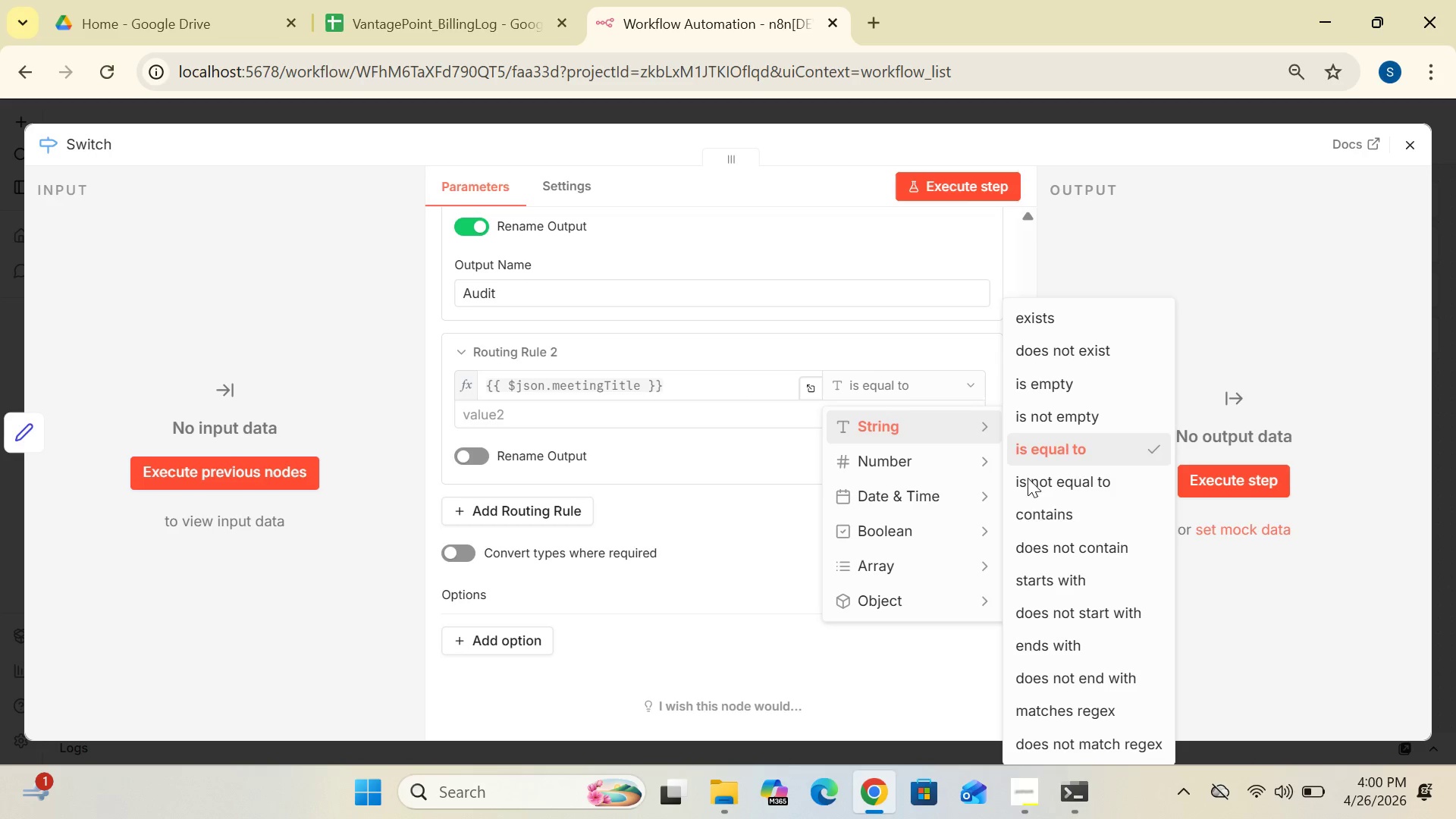 
left_click([1028, 510])
 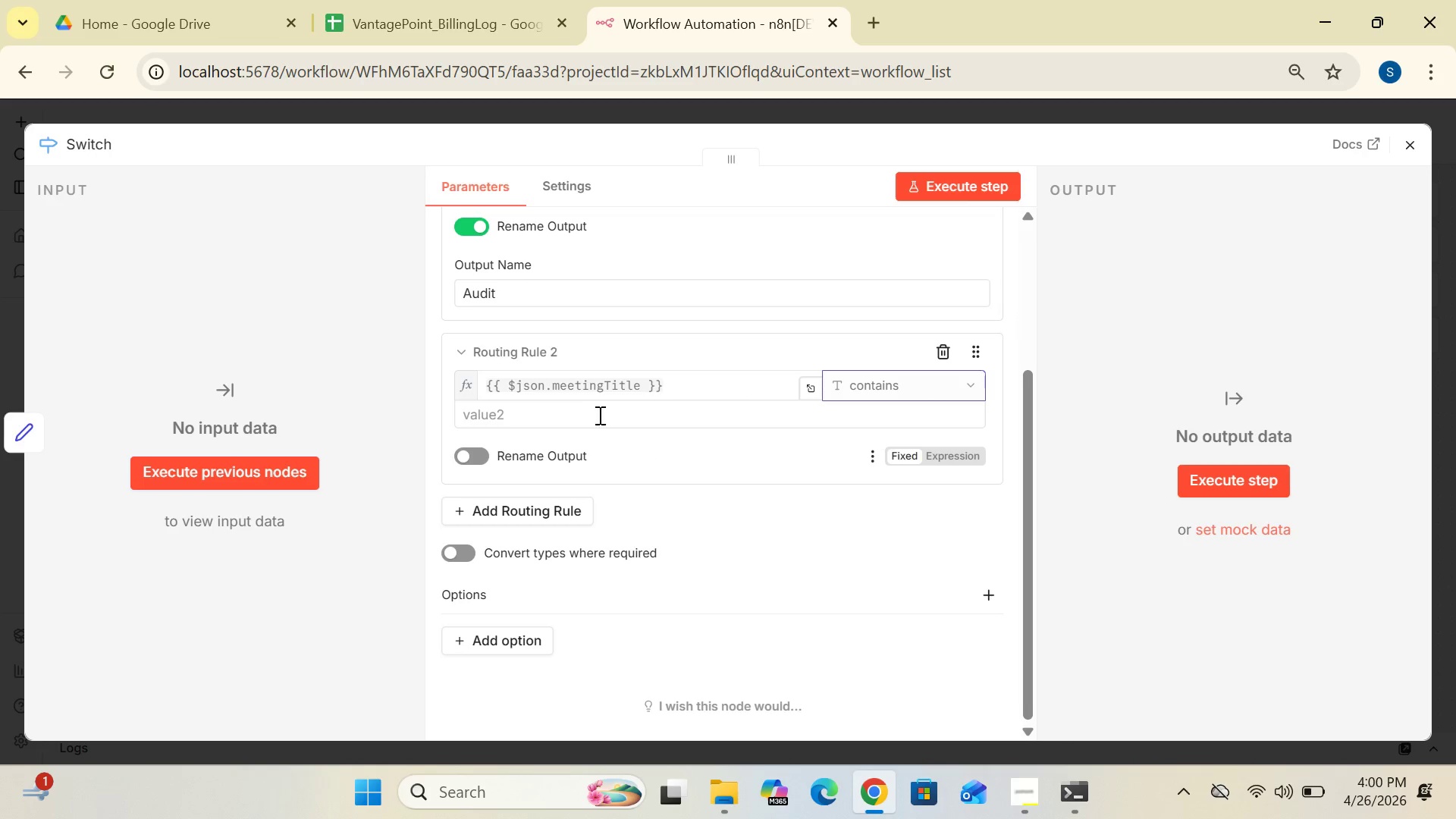 
left_click([595, 412])
 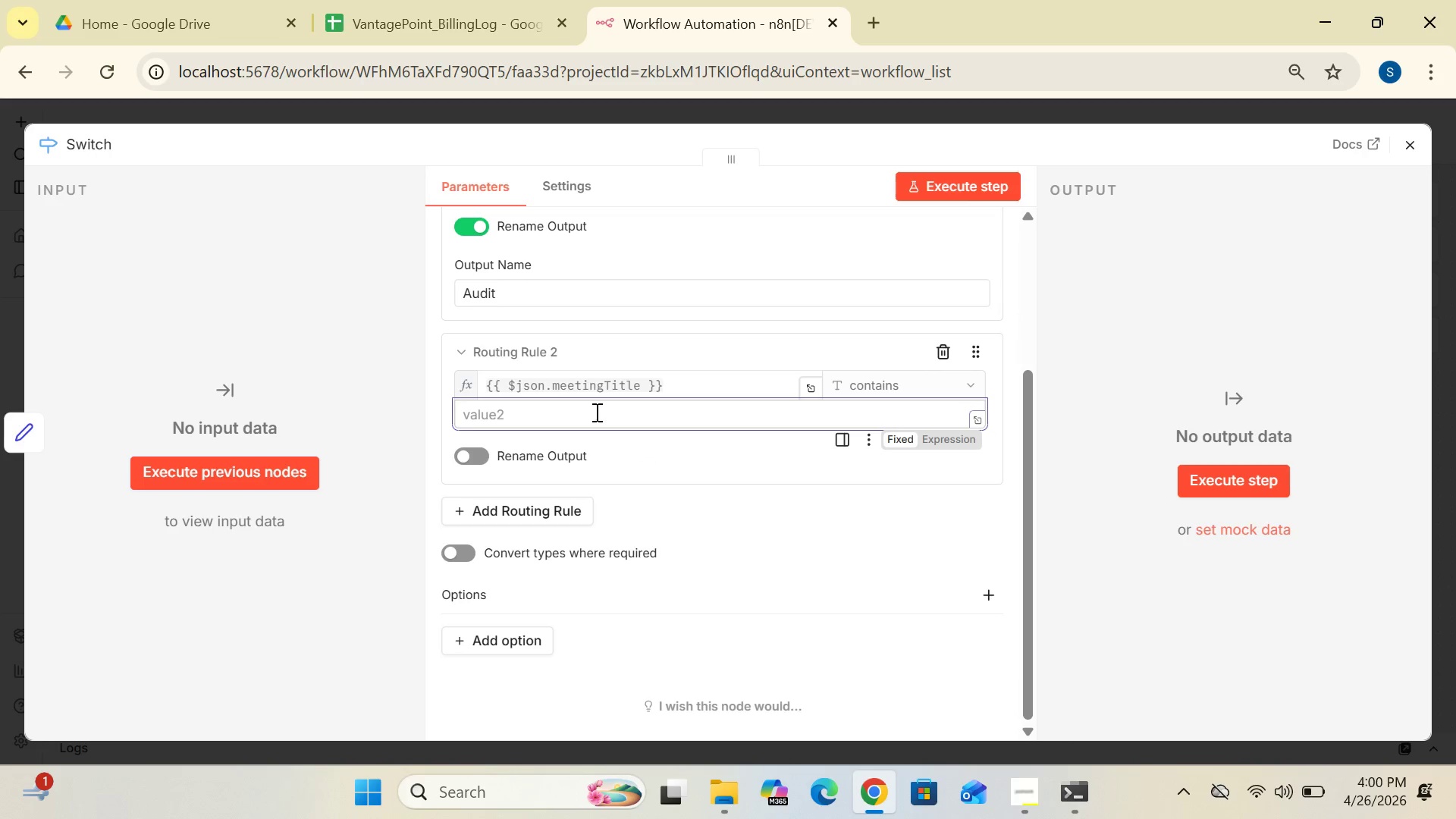 
type(Strategy)
 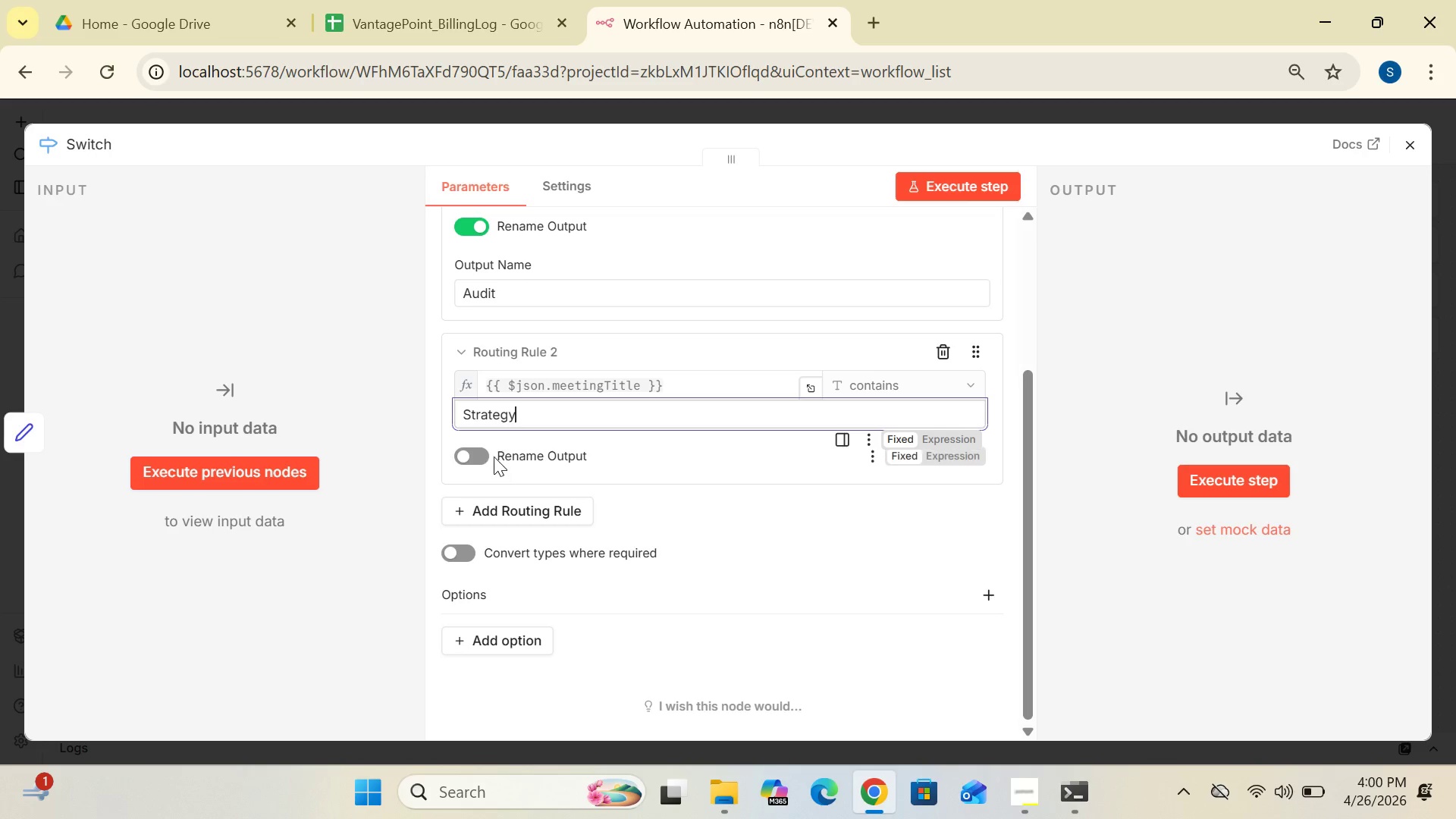 
left_click([483, 453])
 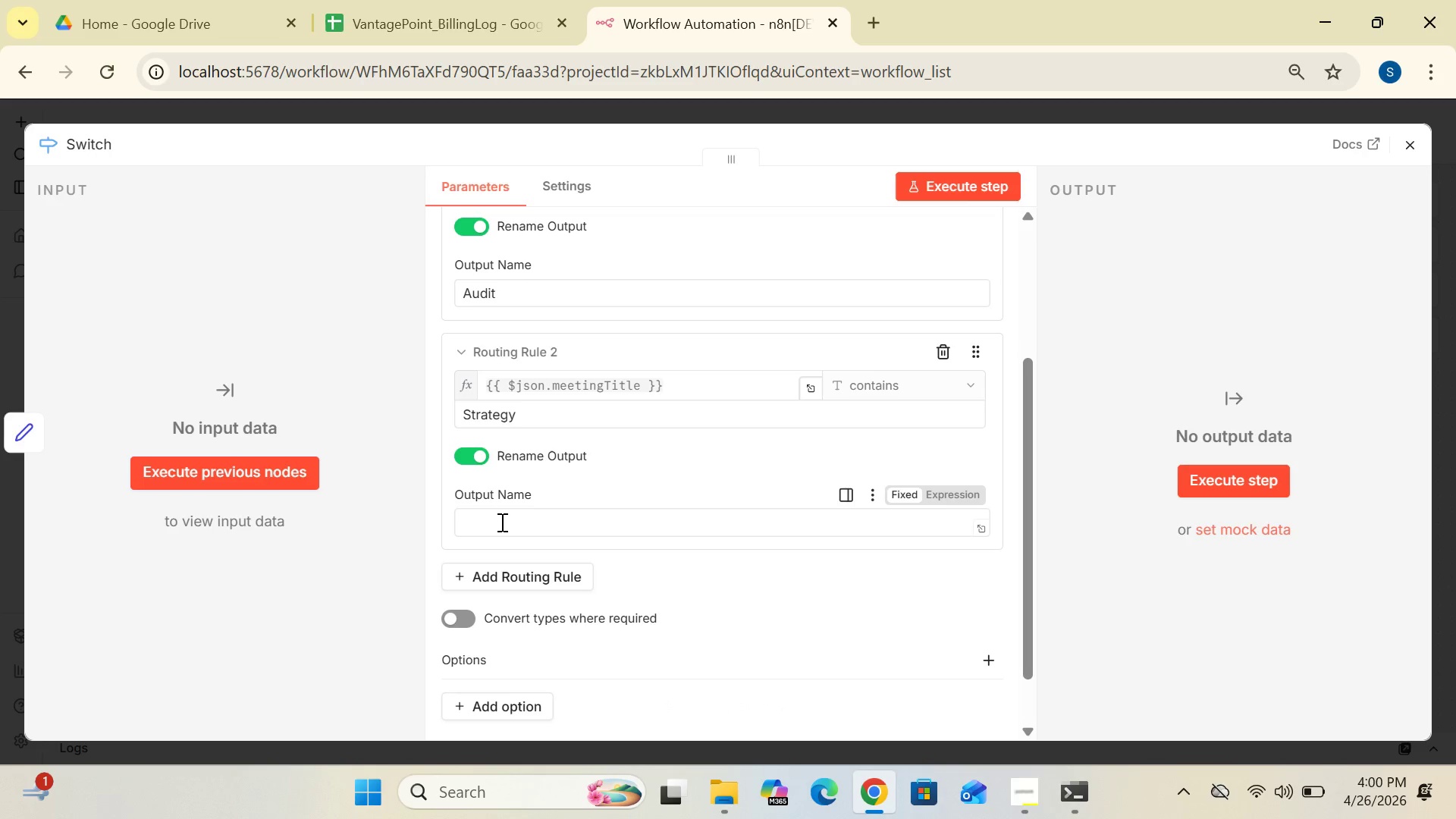 
left_click([500, 522])
 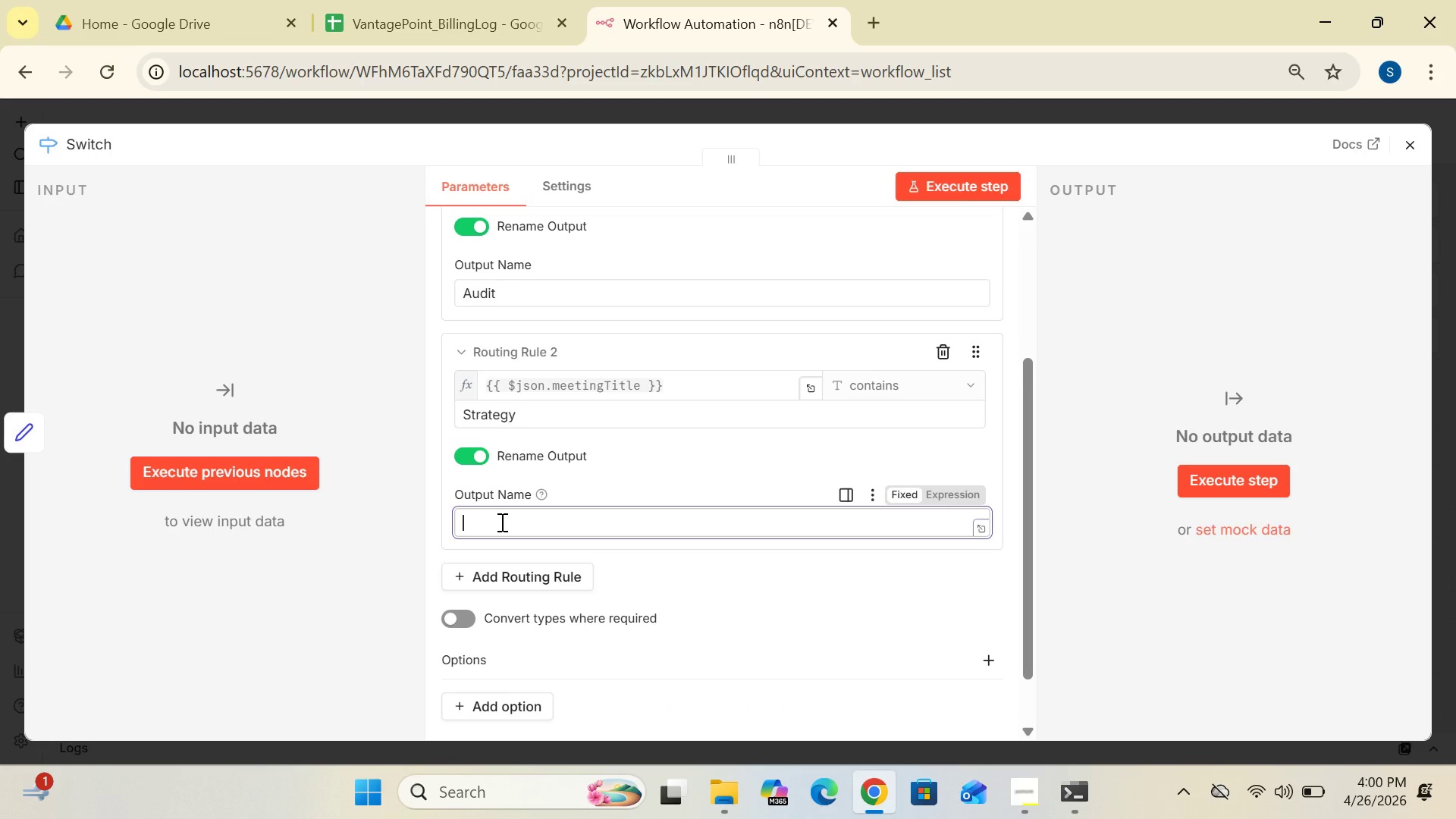 
type(Strategy)
 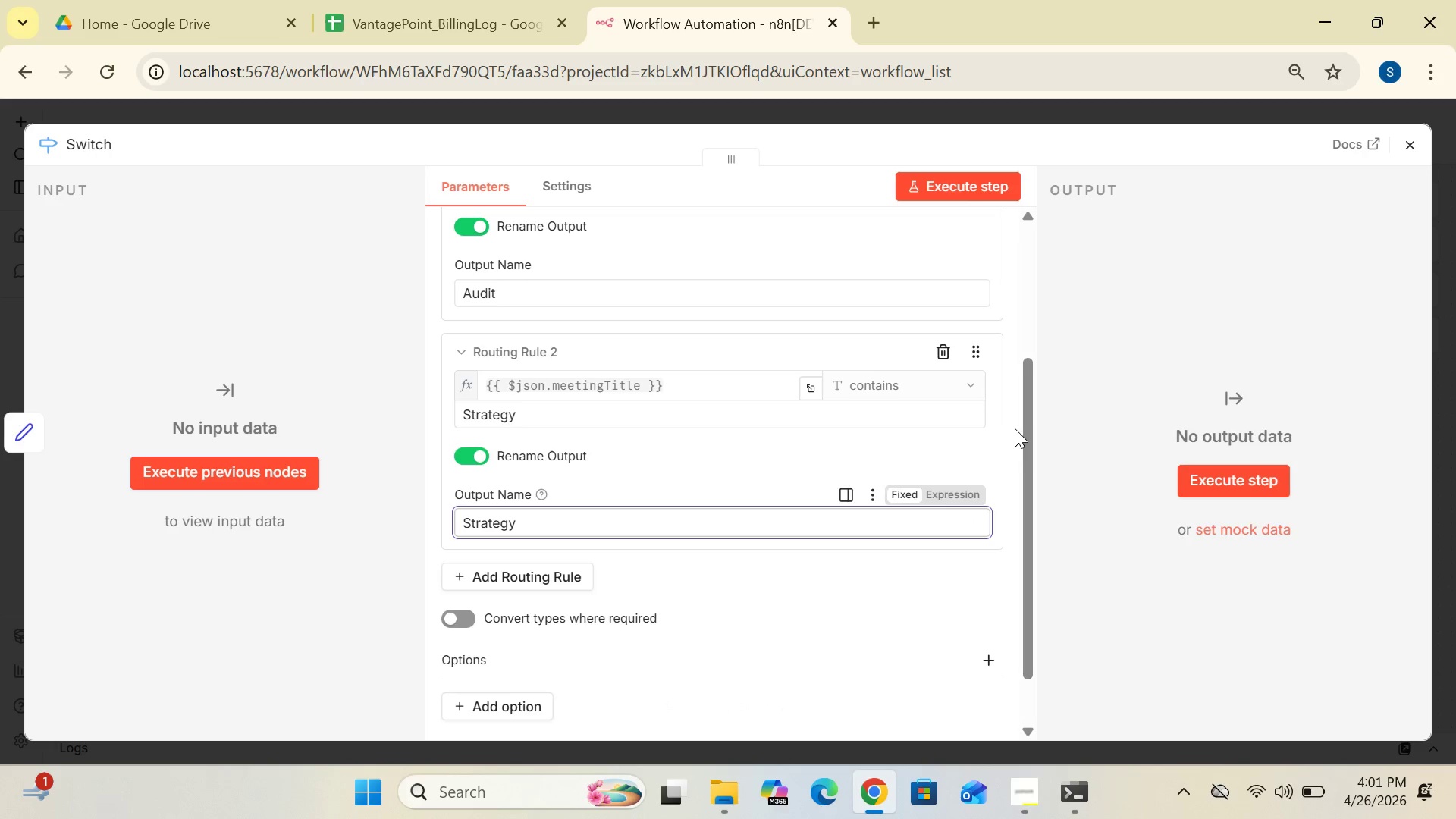 
left_click_drag(start_coordinate=[1028, 440], to_coordinate=[1029, 657])
 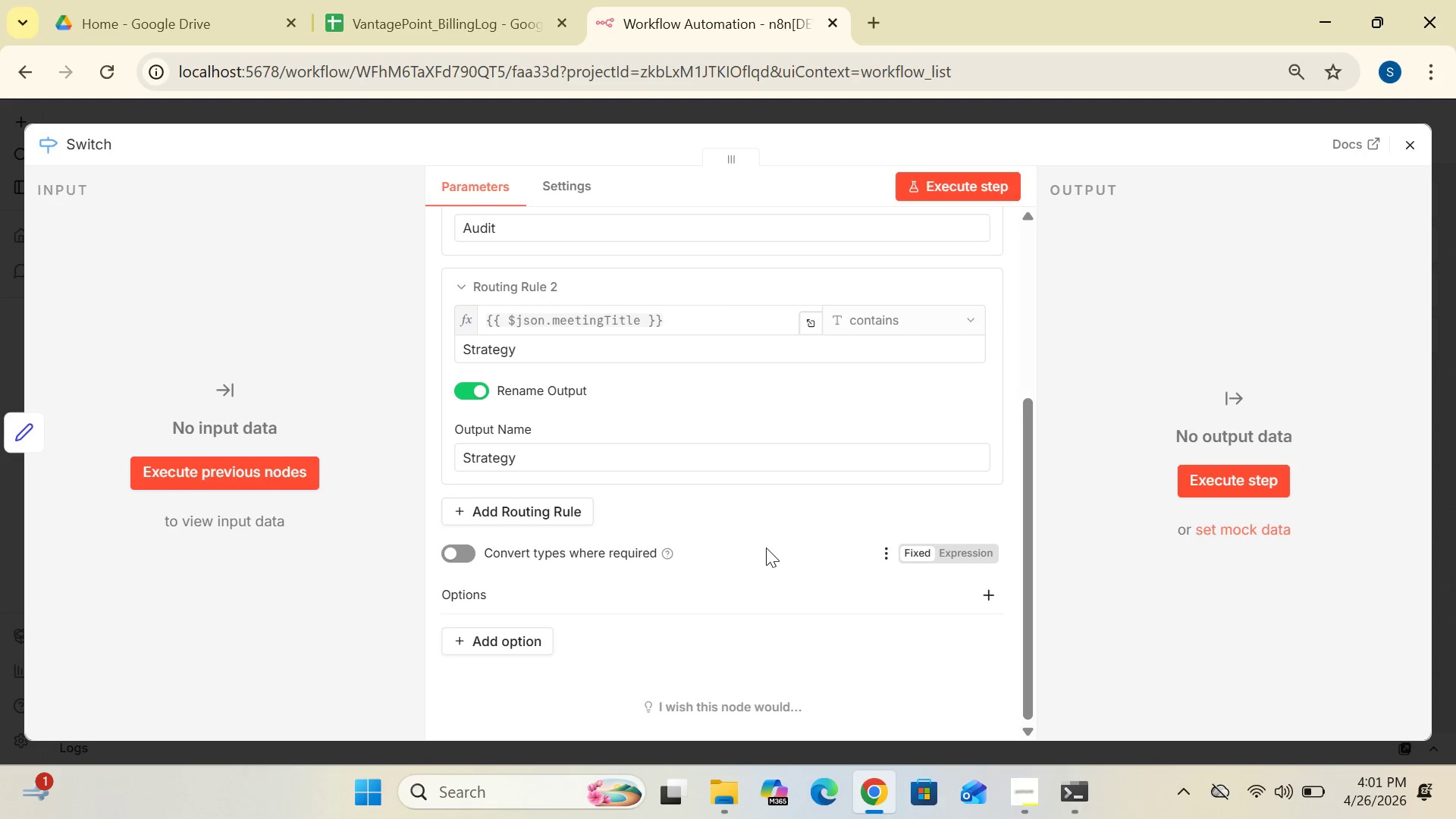 
wait(6.2)
 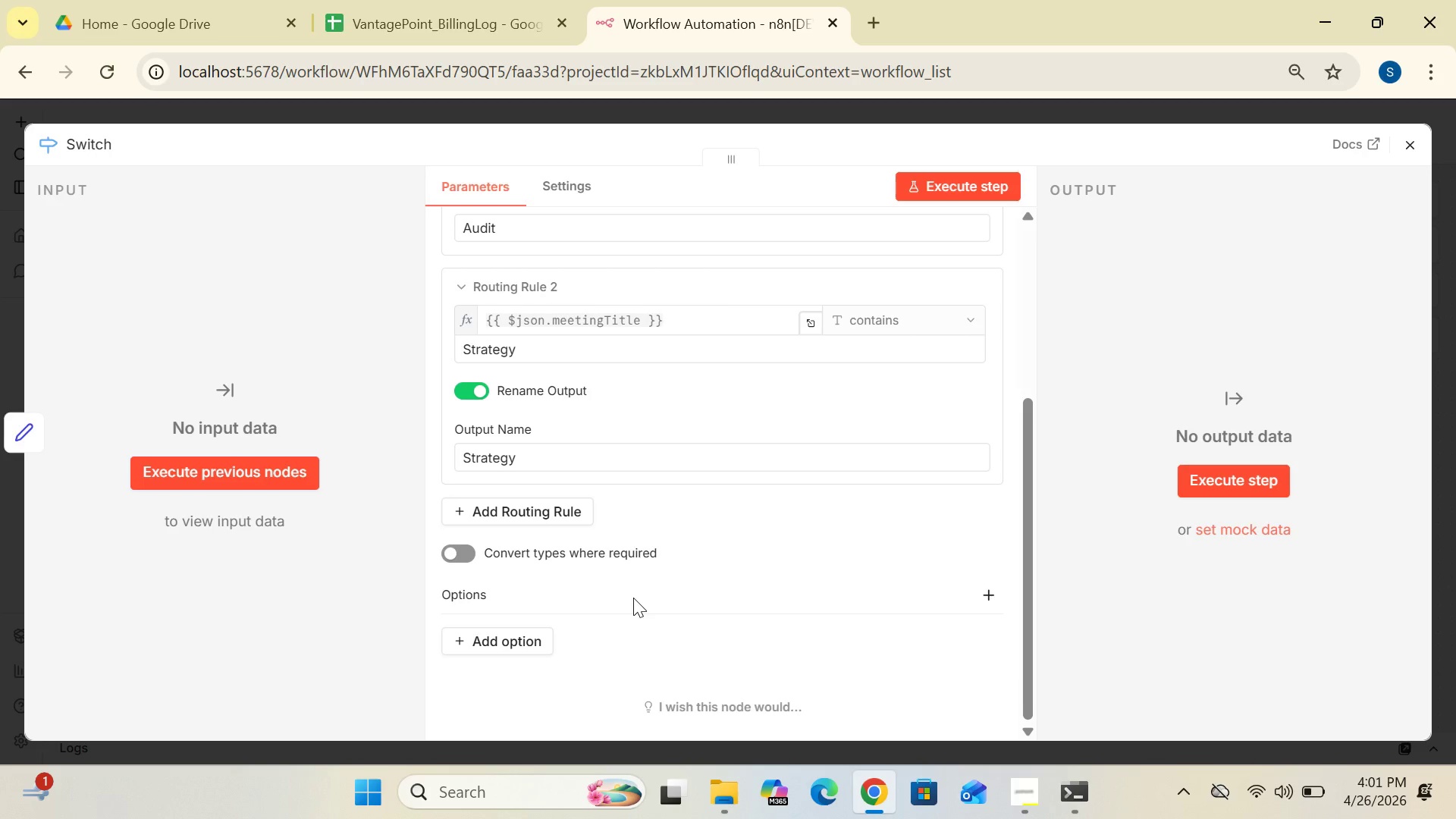 
left_click([562, 504])
 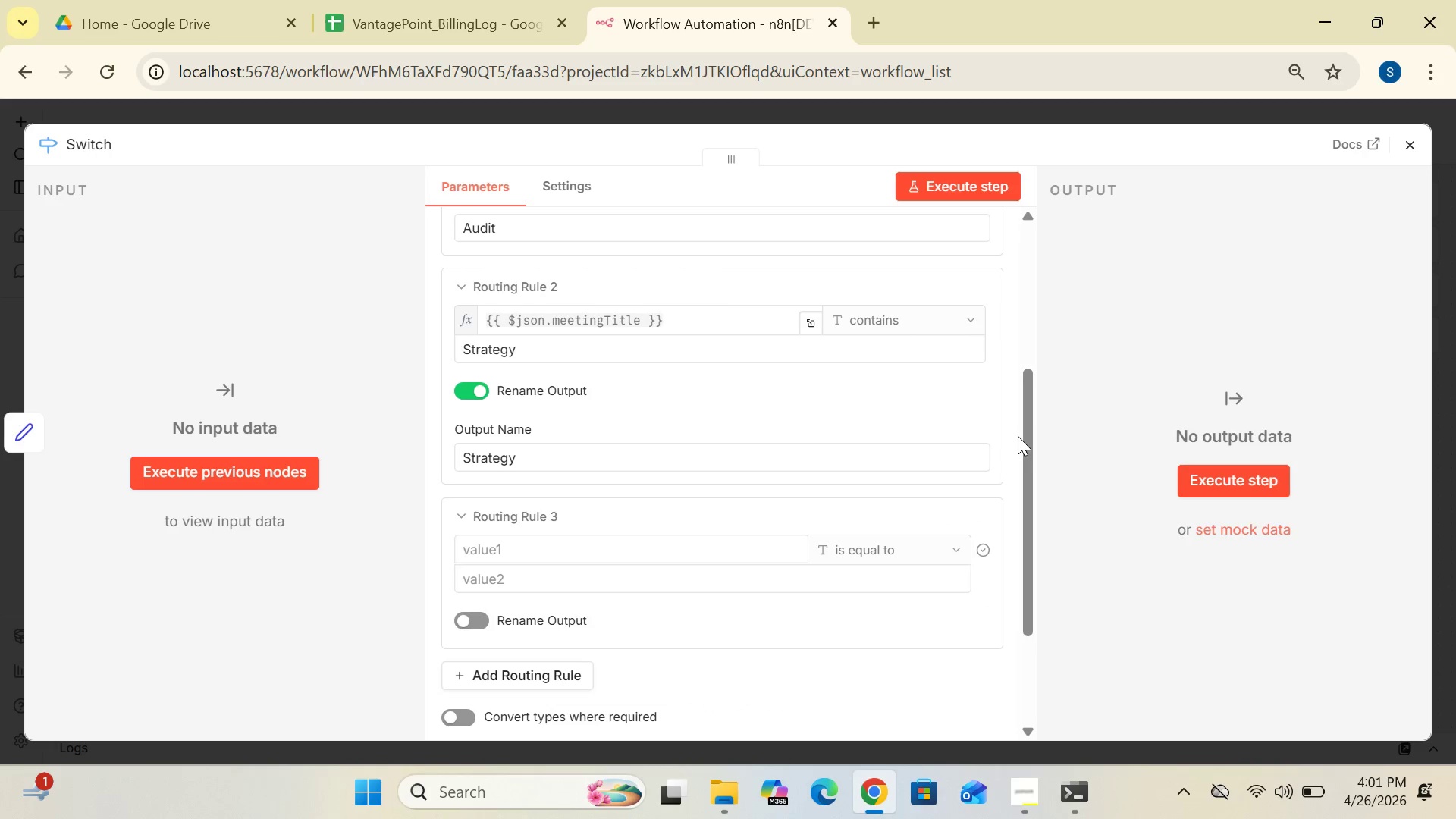 
left_click_drag(start_coordinate=[1018, 436], to_coordinate=[1018, 522])
 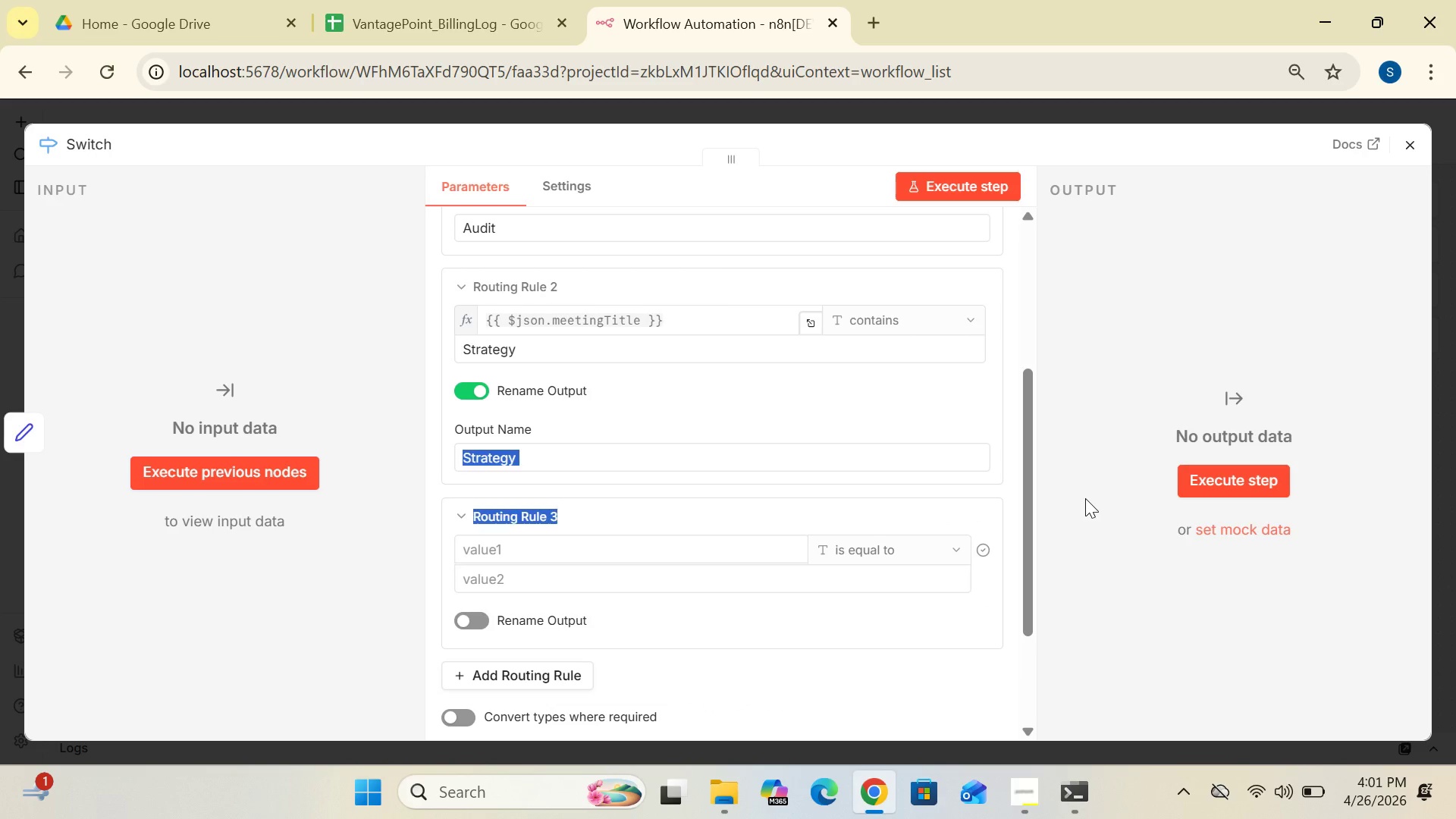 
left_click_drag(start_coordinate=[1085, 498], to_coordinate=[1084, 447])
 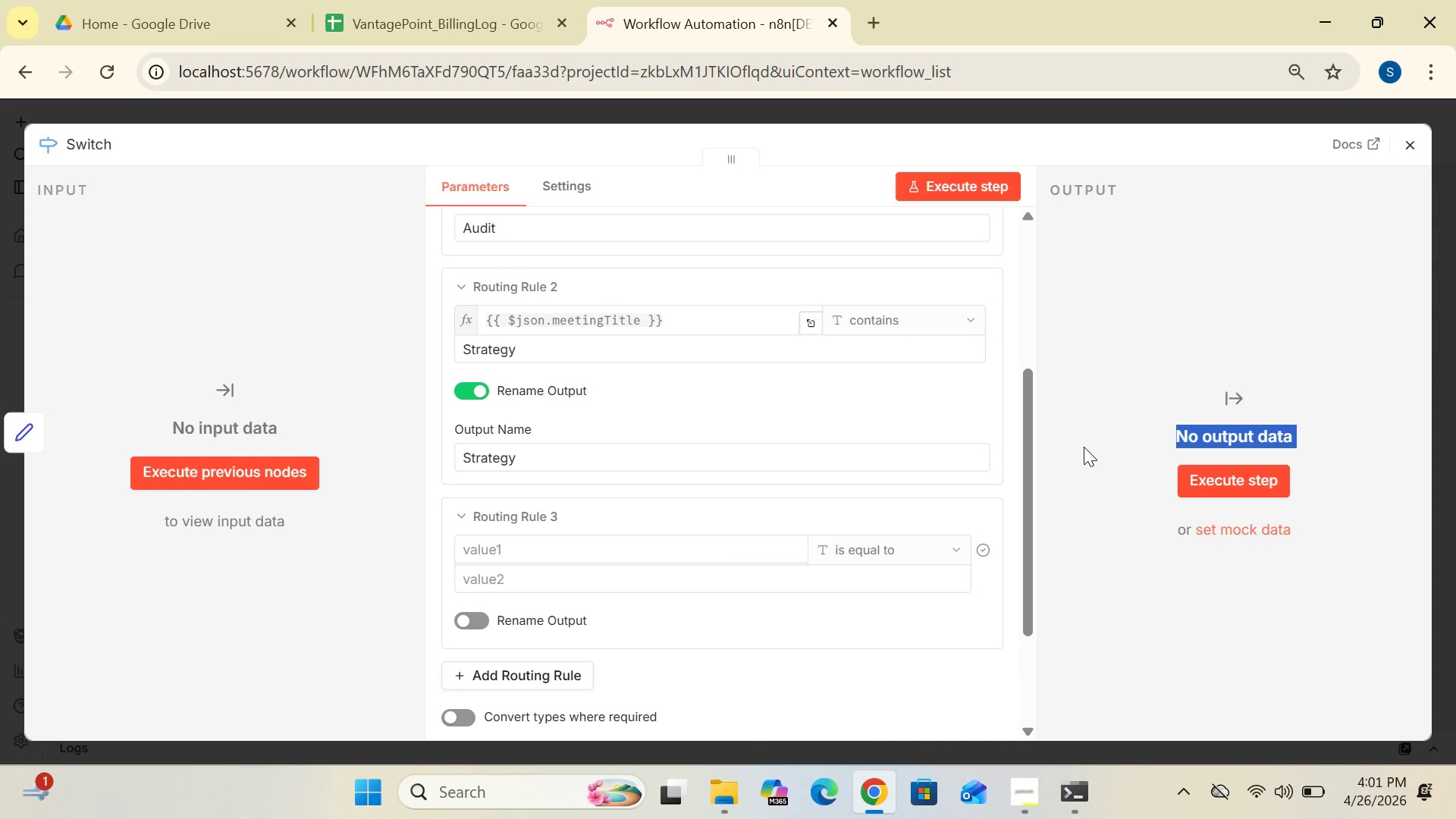 
left_click([1084, 447])
 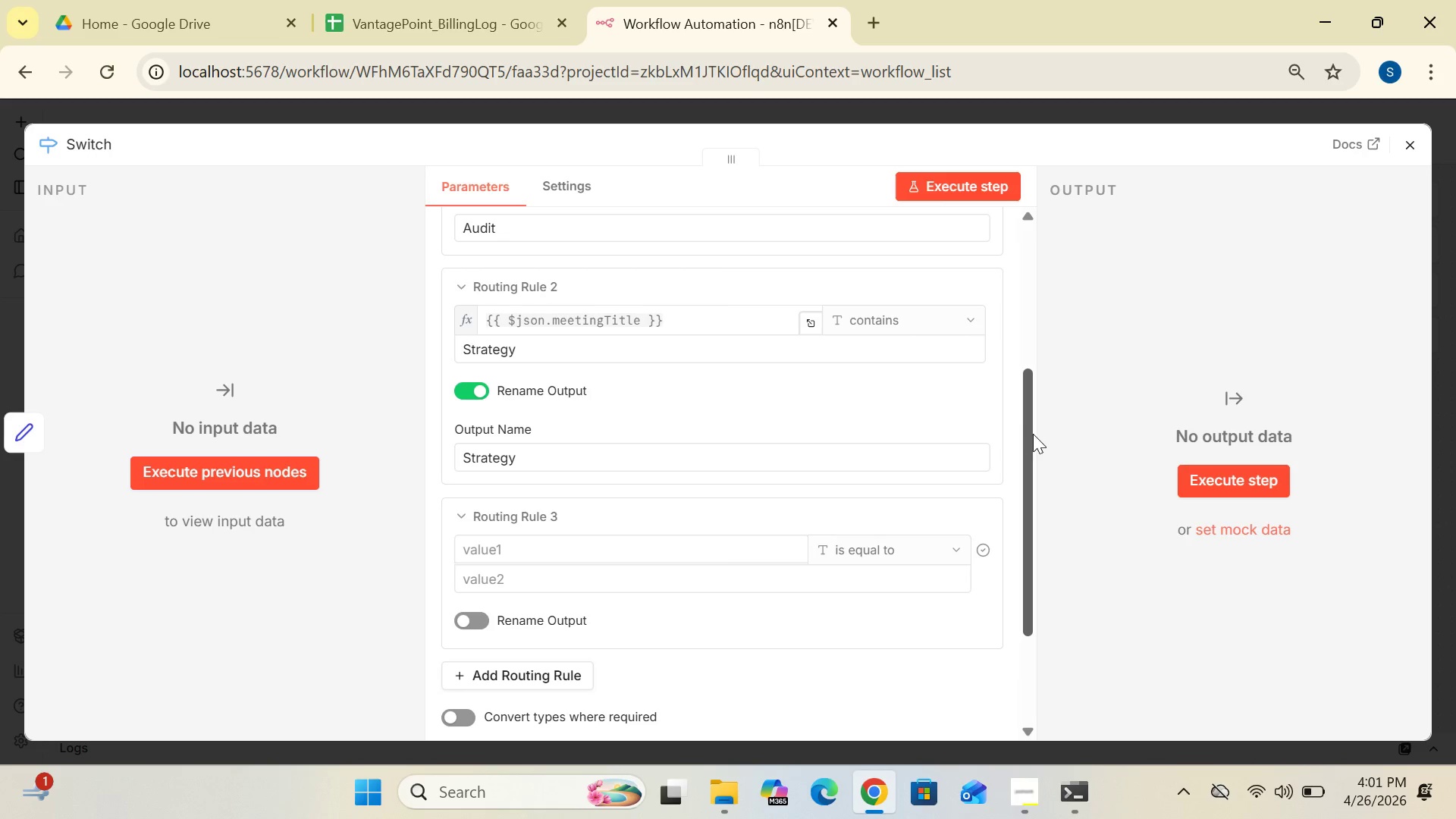 
left_click_drag(start_coordinate=[1026, 439], to_coordinate=[1018, 623])
 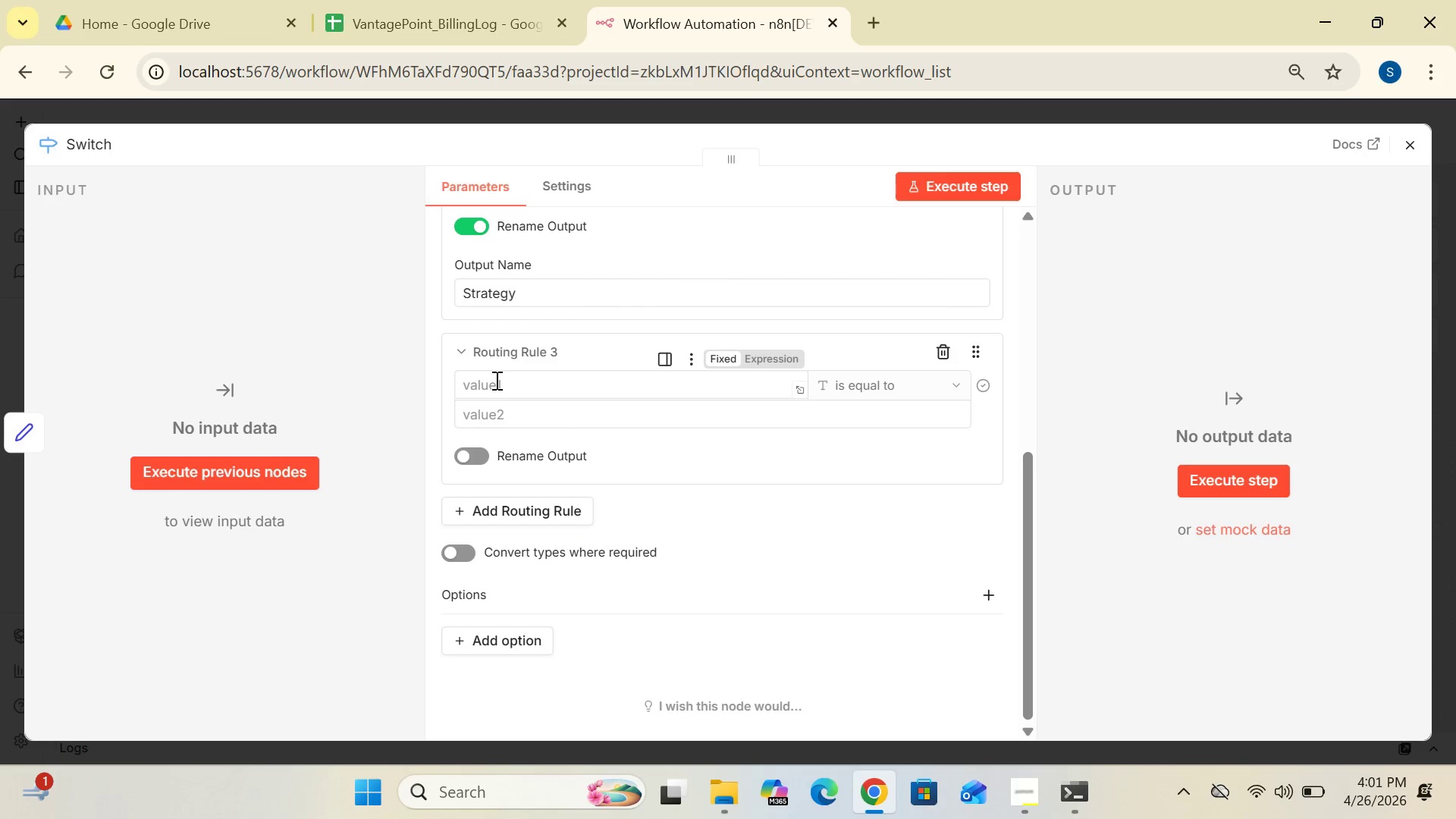 
left_click([496, 384])
 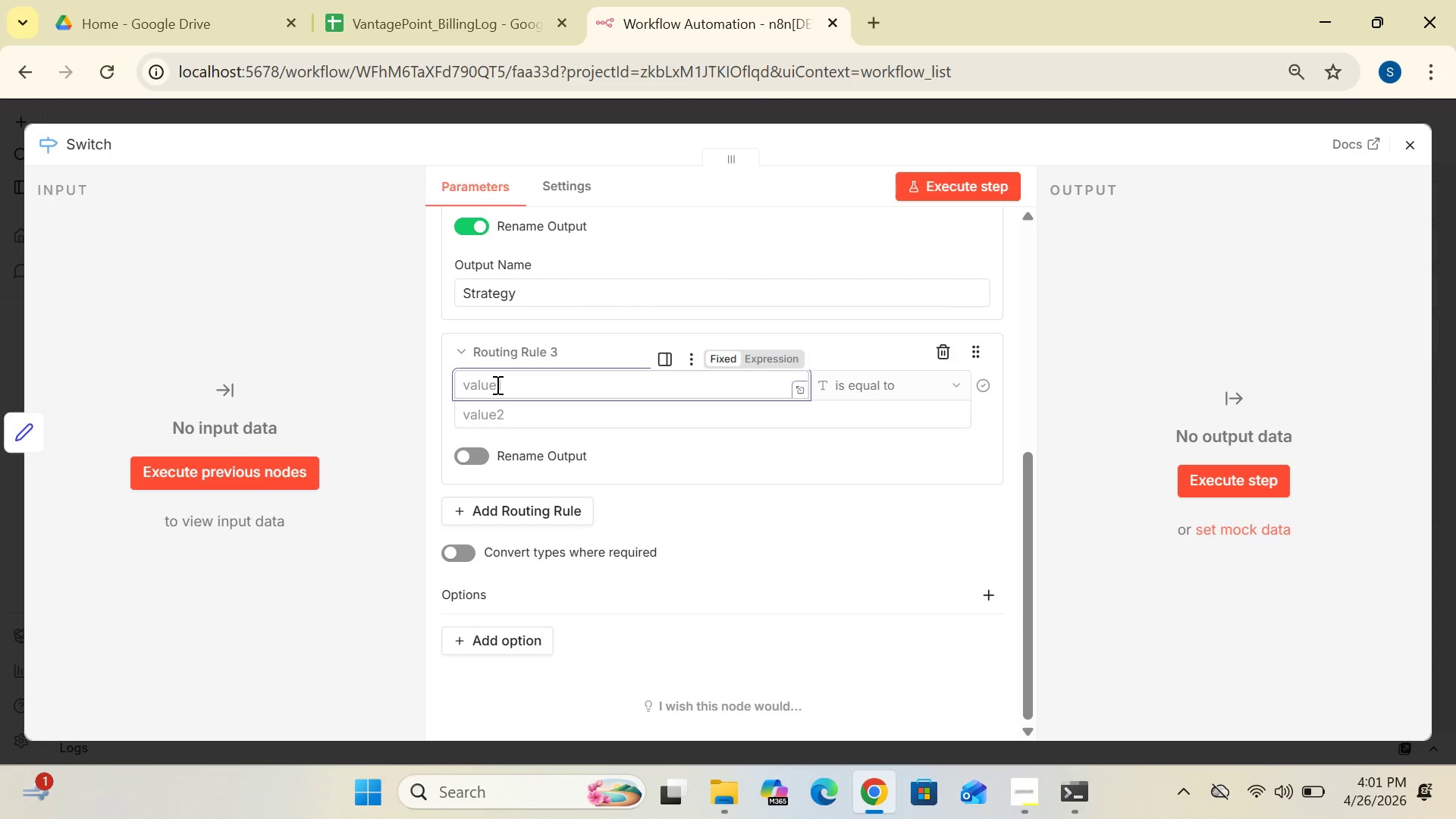 
type({{$json.meetingTitle)
 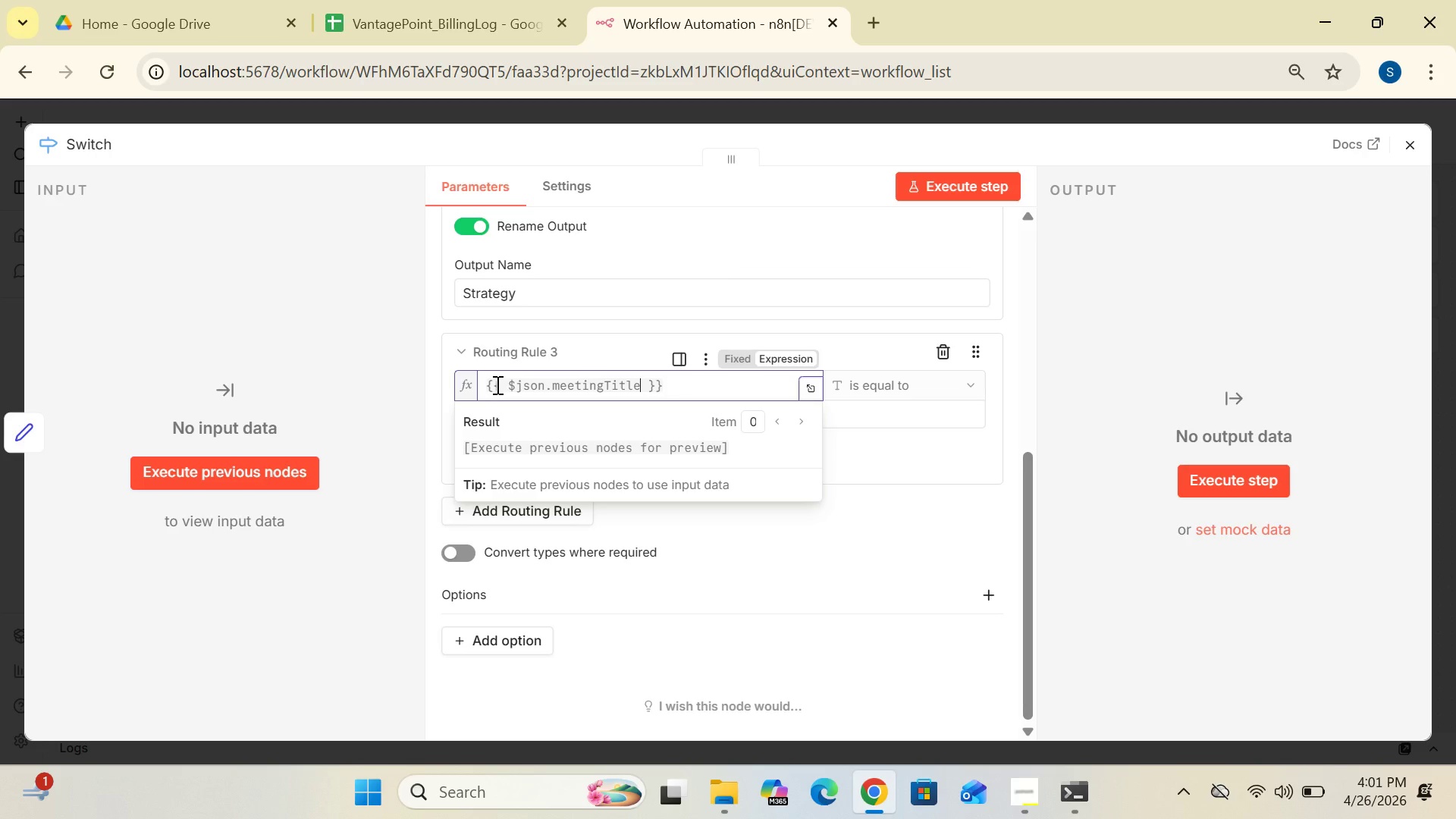 
left_click([430, 396])
 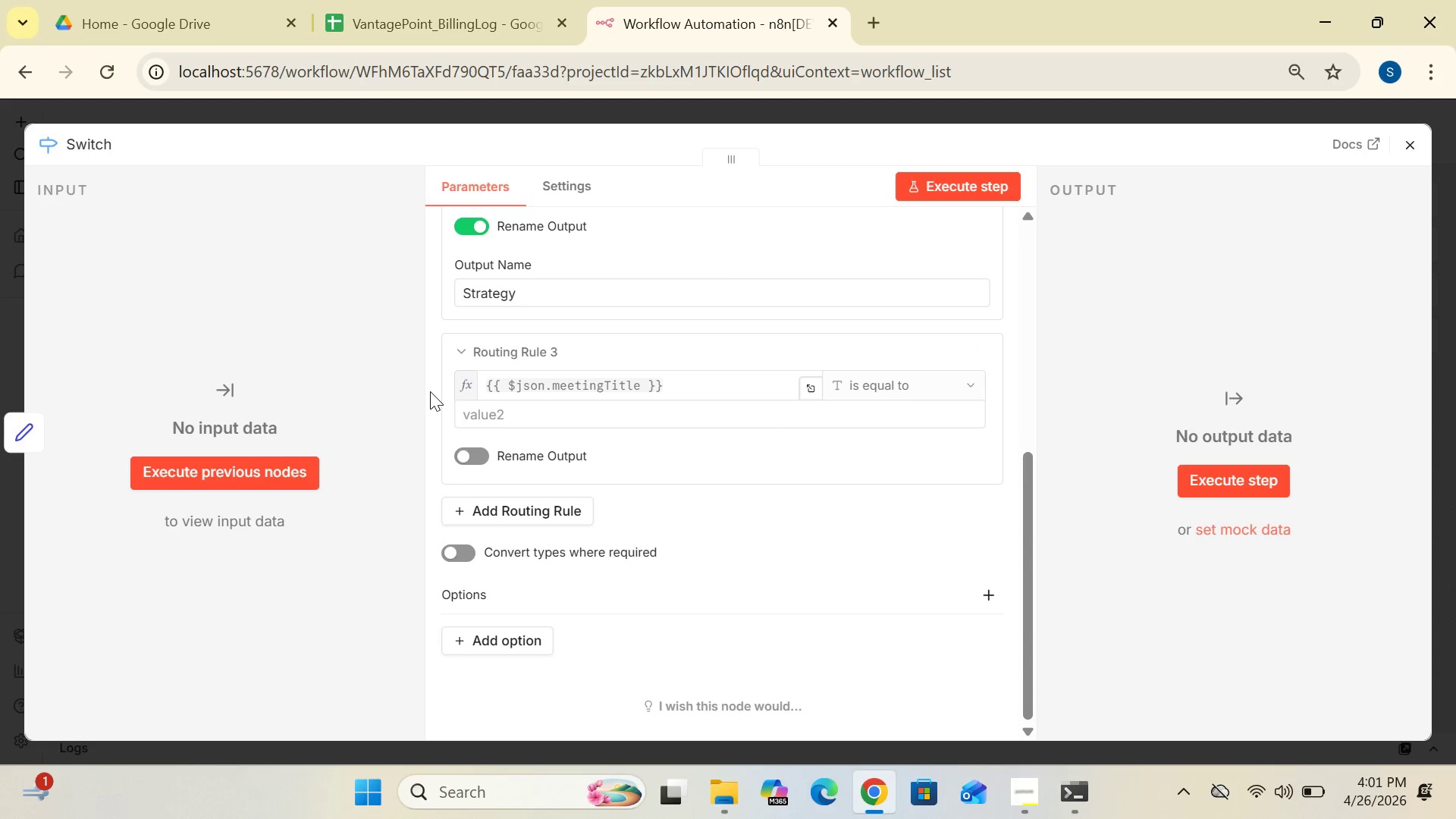 
wait(8.47)
 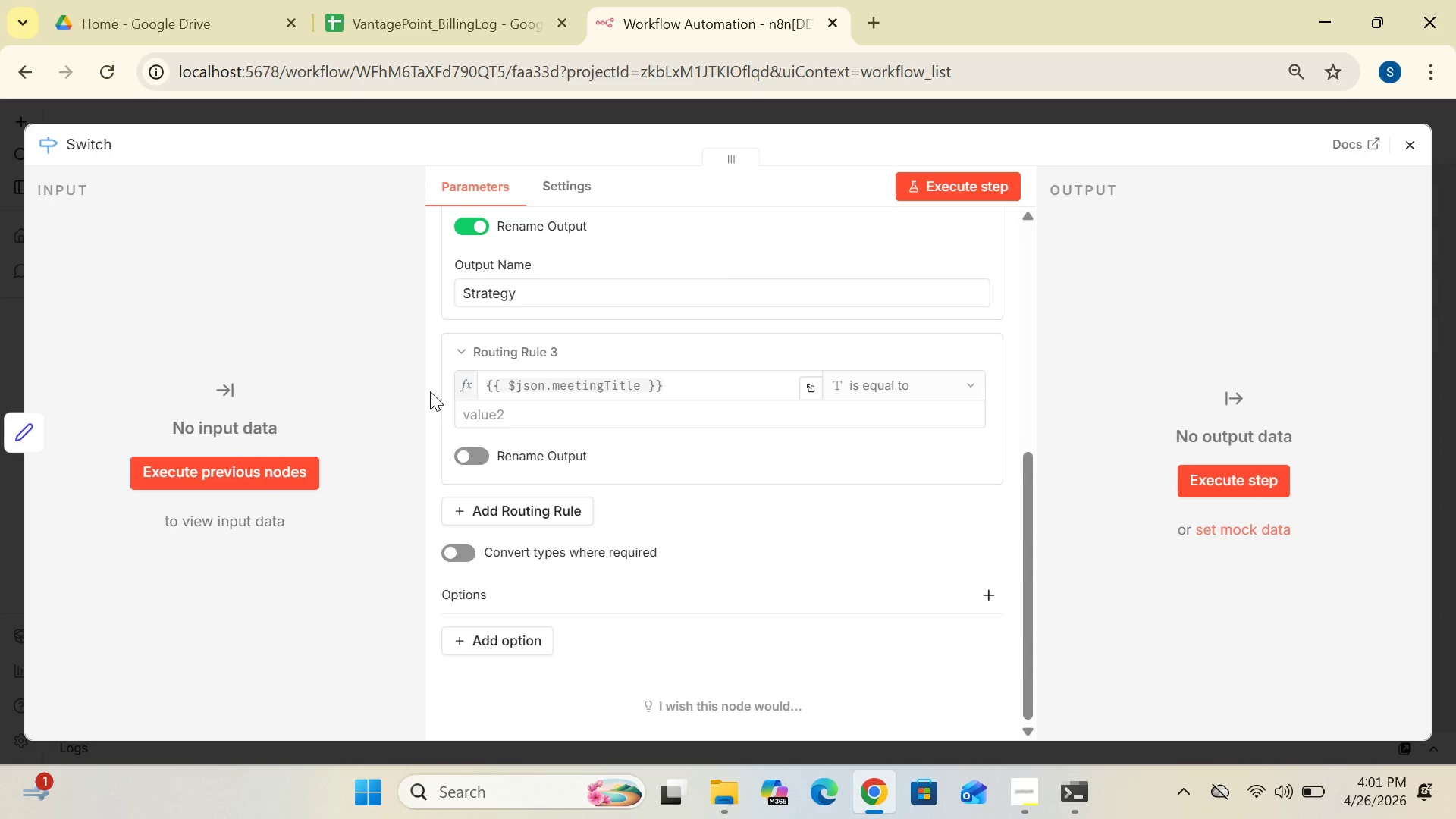 
left_click([908, 371])
 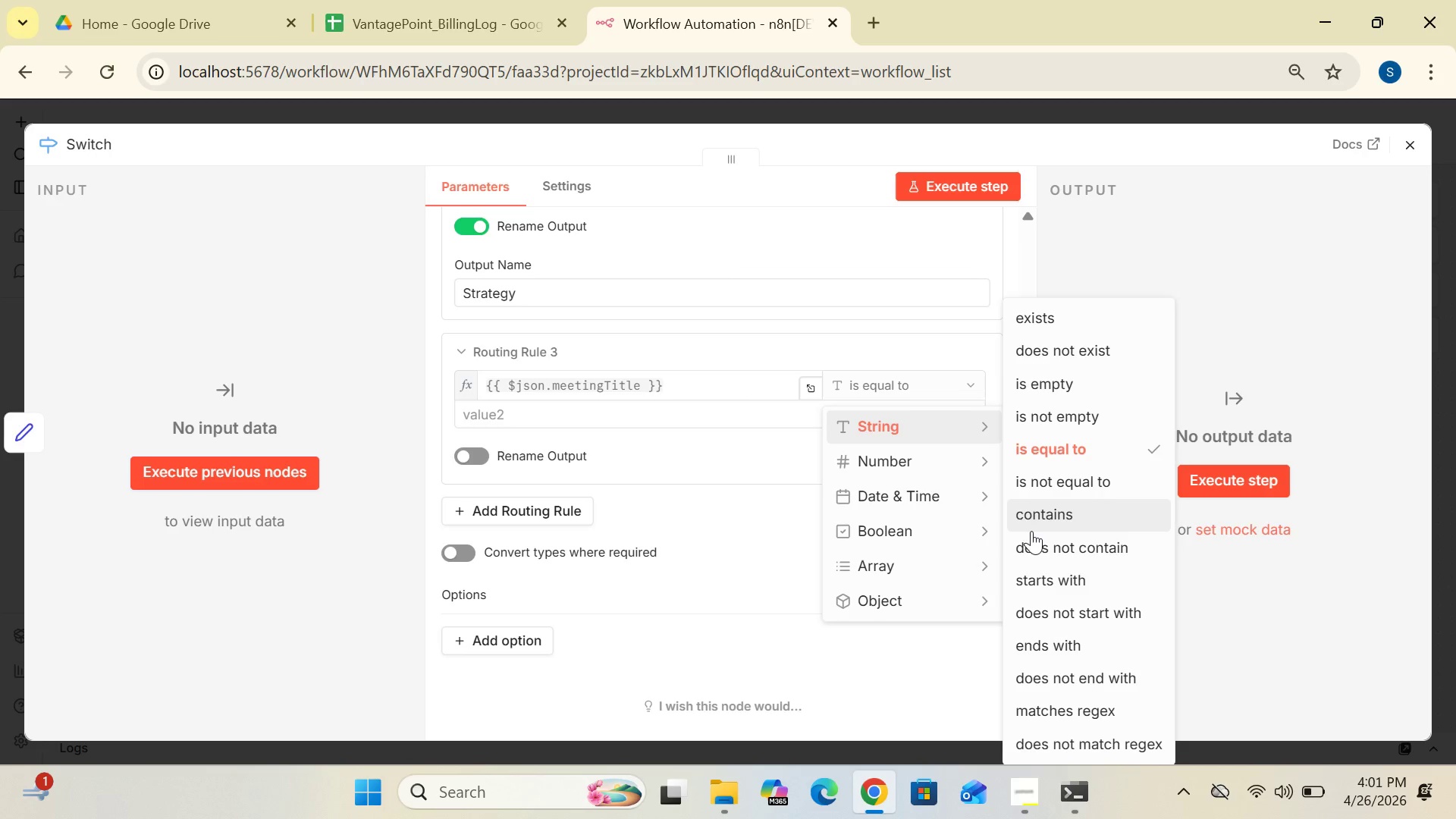 
left_click([1031, 512])
 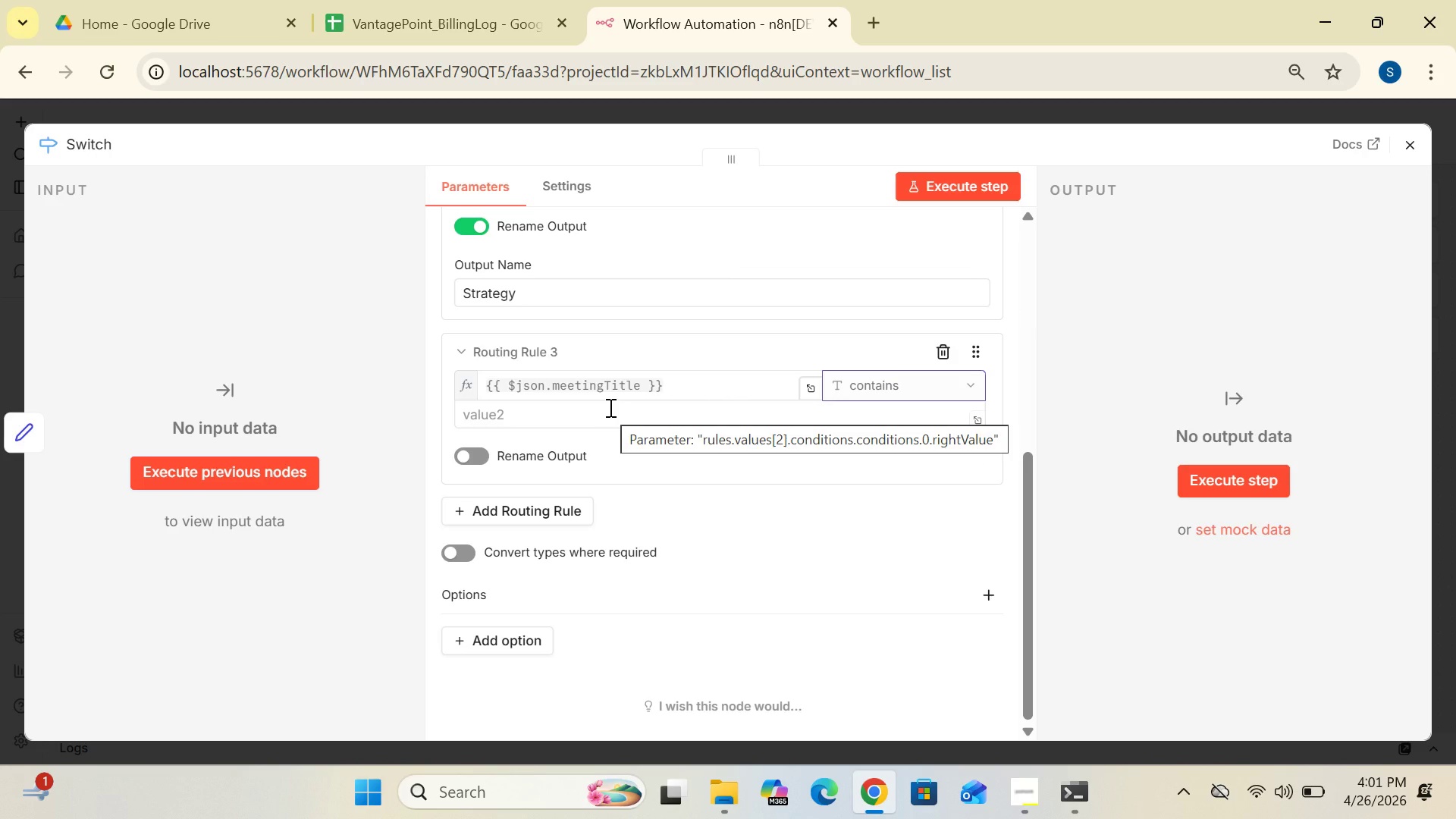 
wait(8.36)
 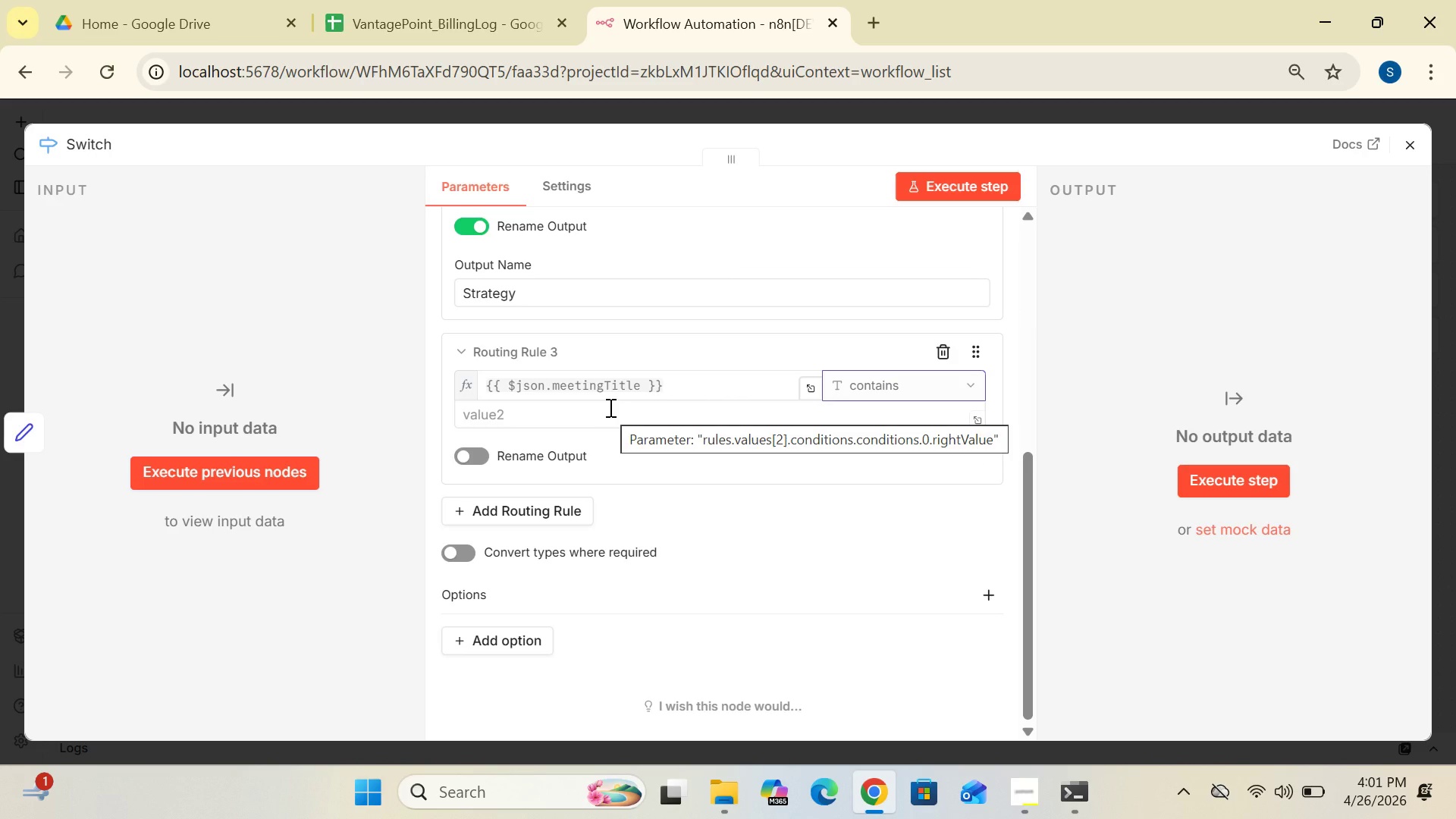 
left_click([576, 425])
 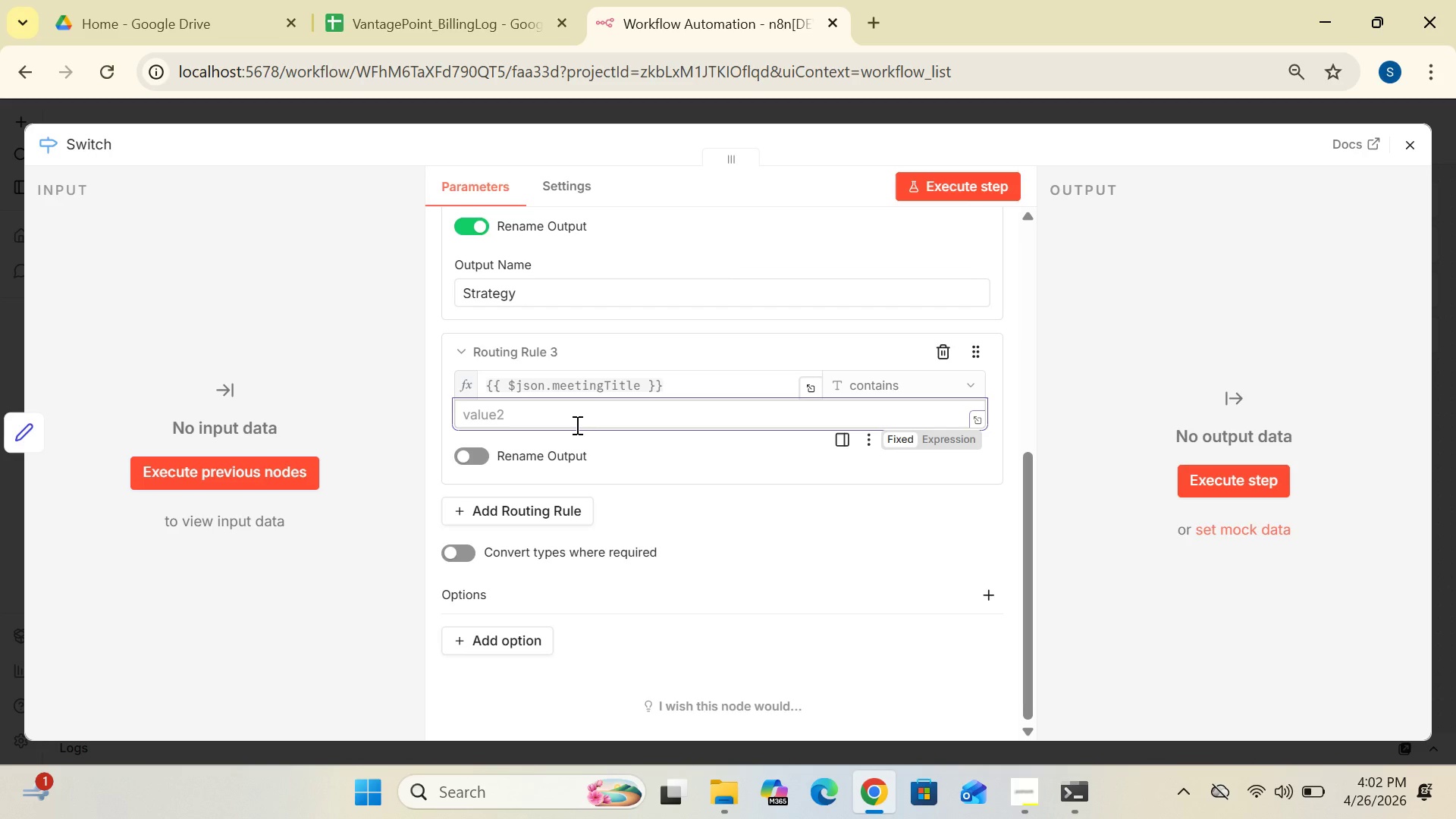 
type(Onboarding)
 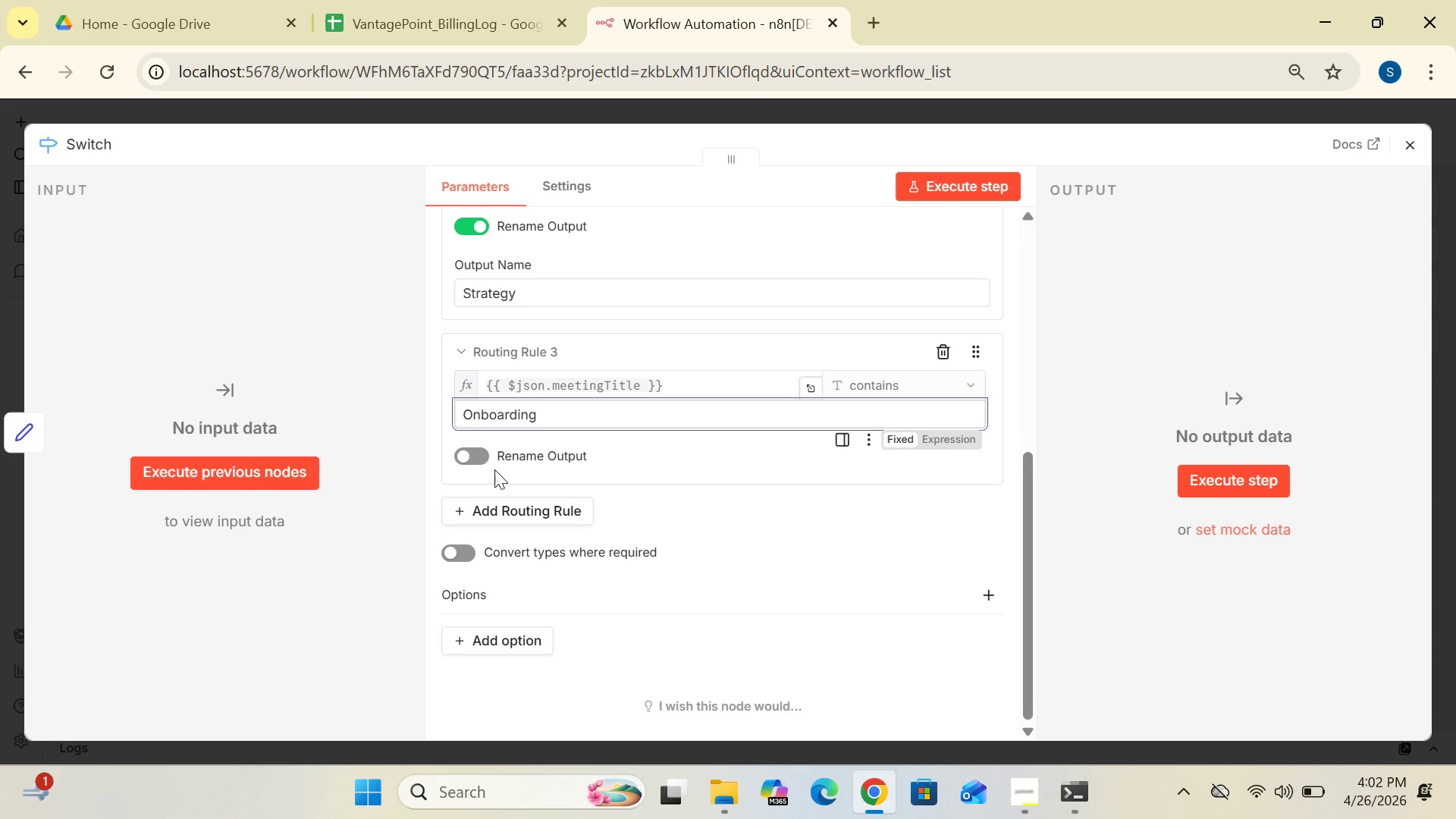 
left_click([485, 458])
 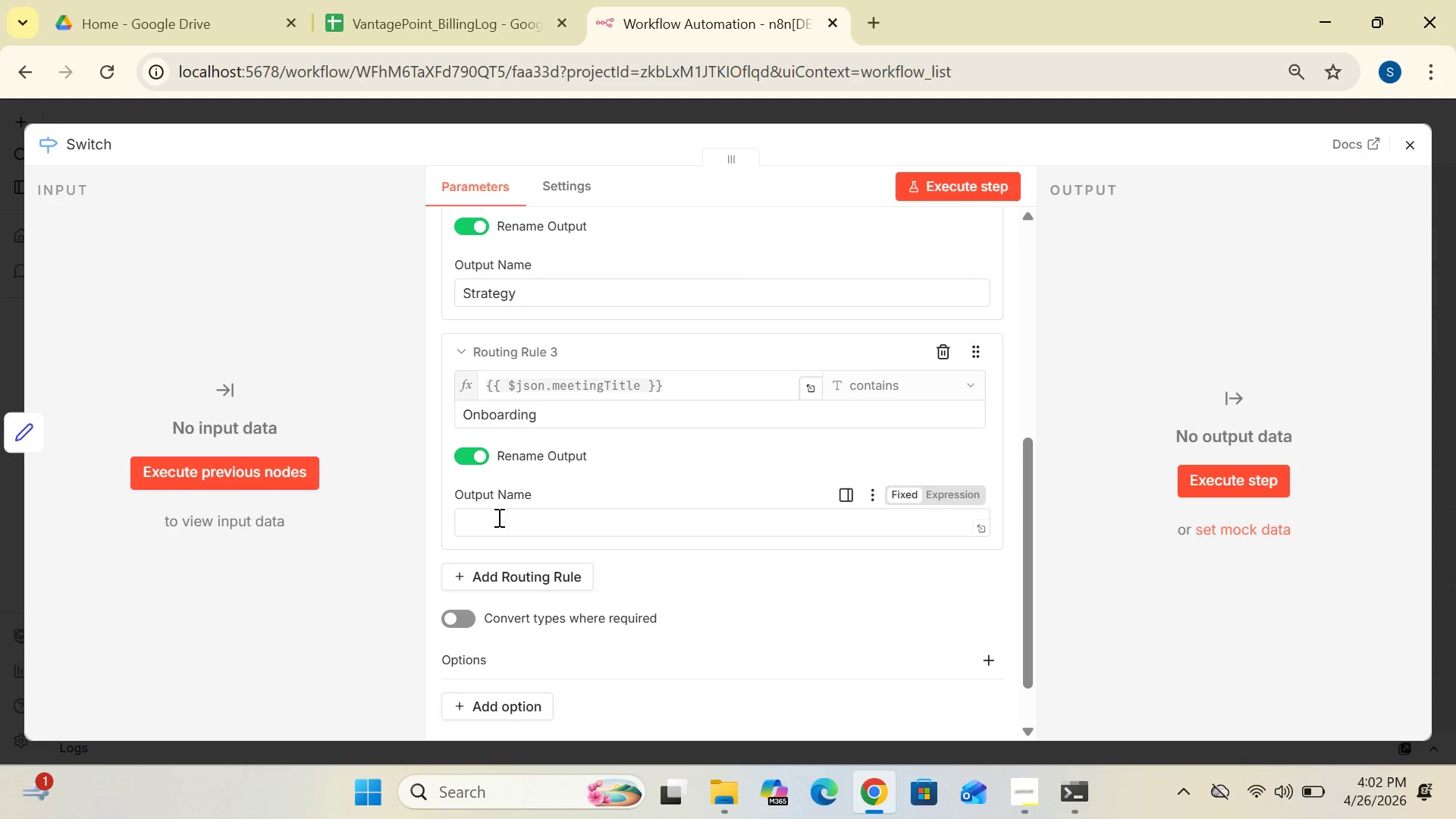 
left_click([497, 517])
 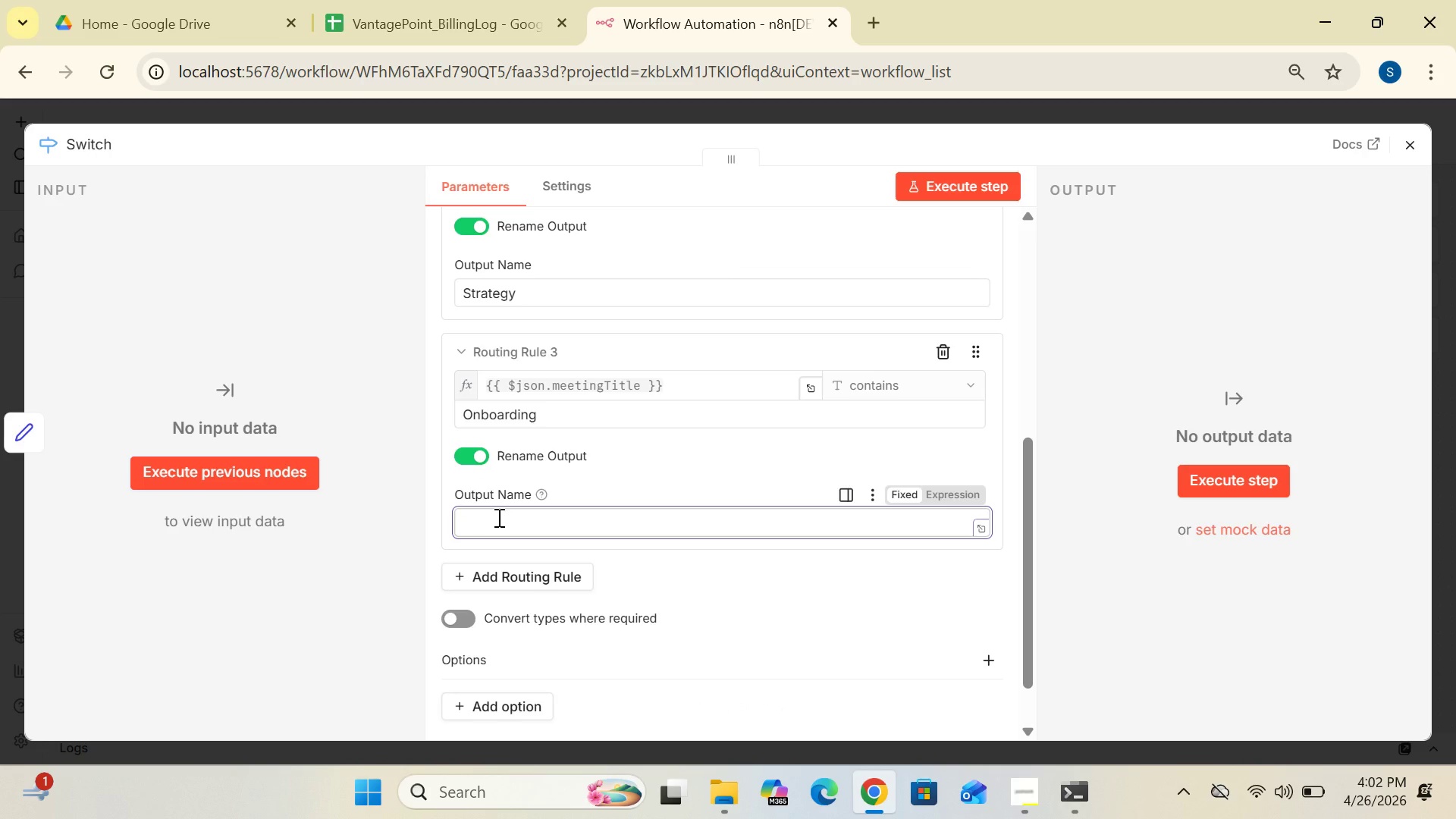 
type(Onboarding)
 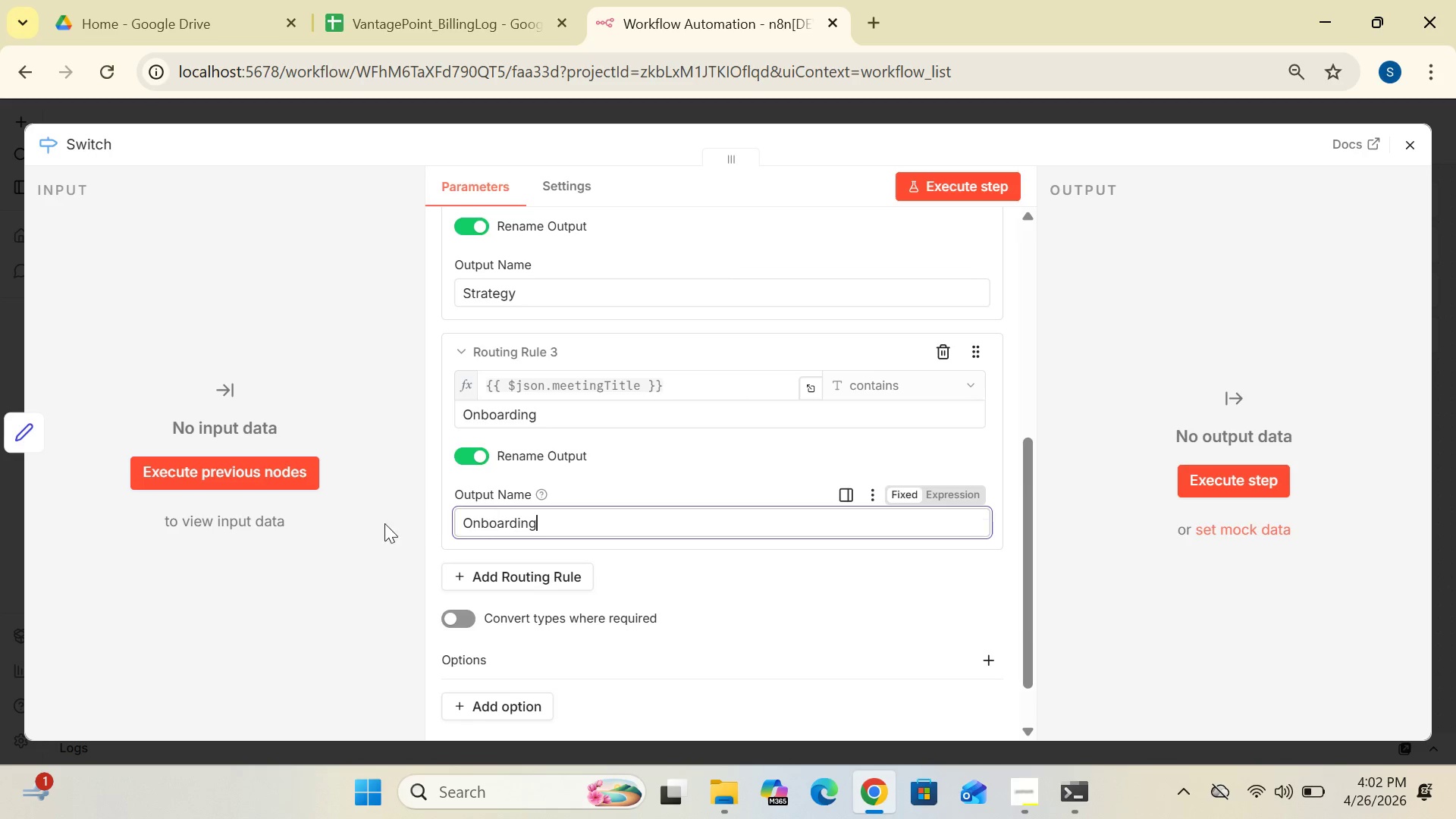 
left_click([1072, 416])
 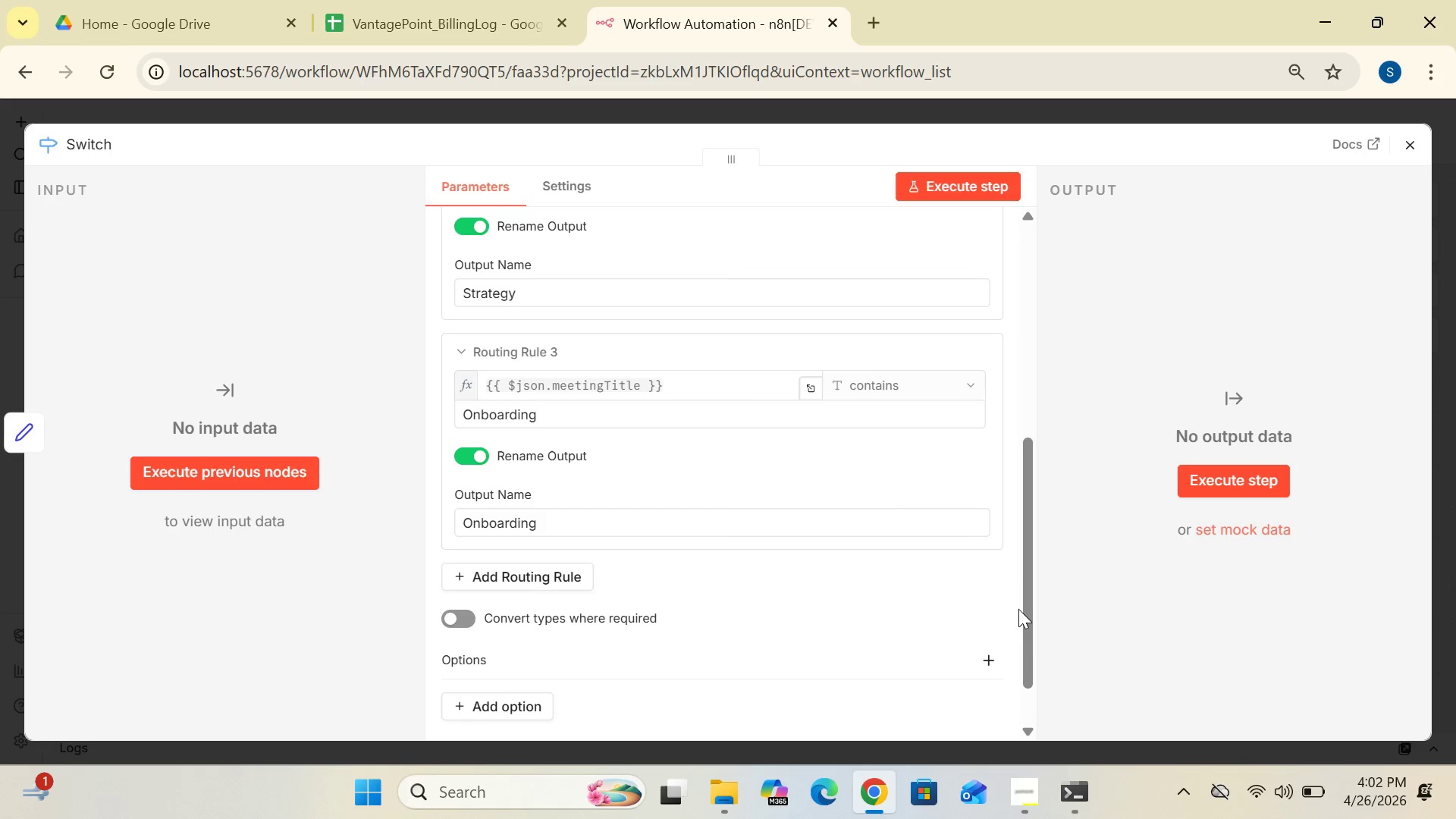 
left_click_drag(start_coordinate=[1026, 609], to_coordinate=[1034, 688])
 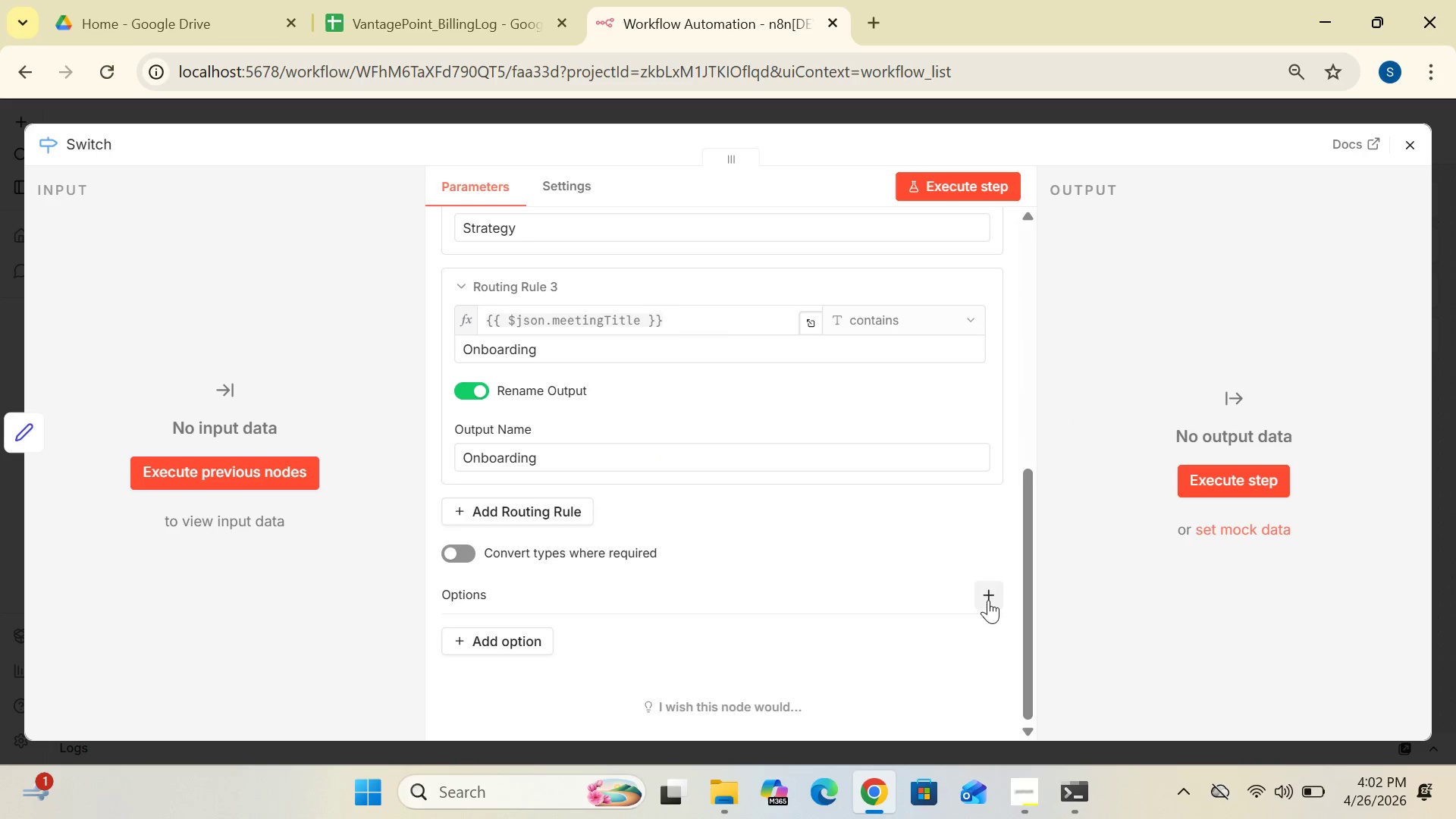 
left_click([988, 599])
 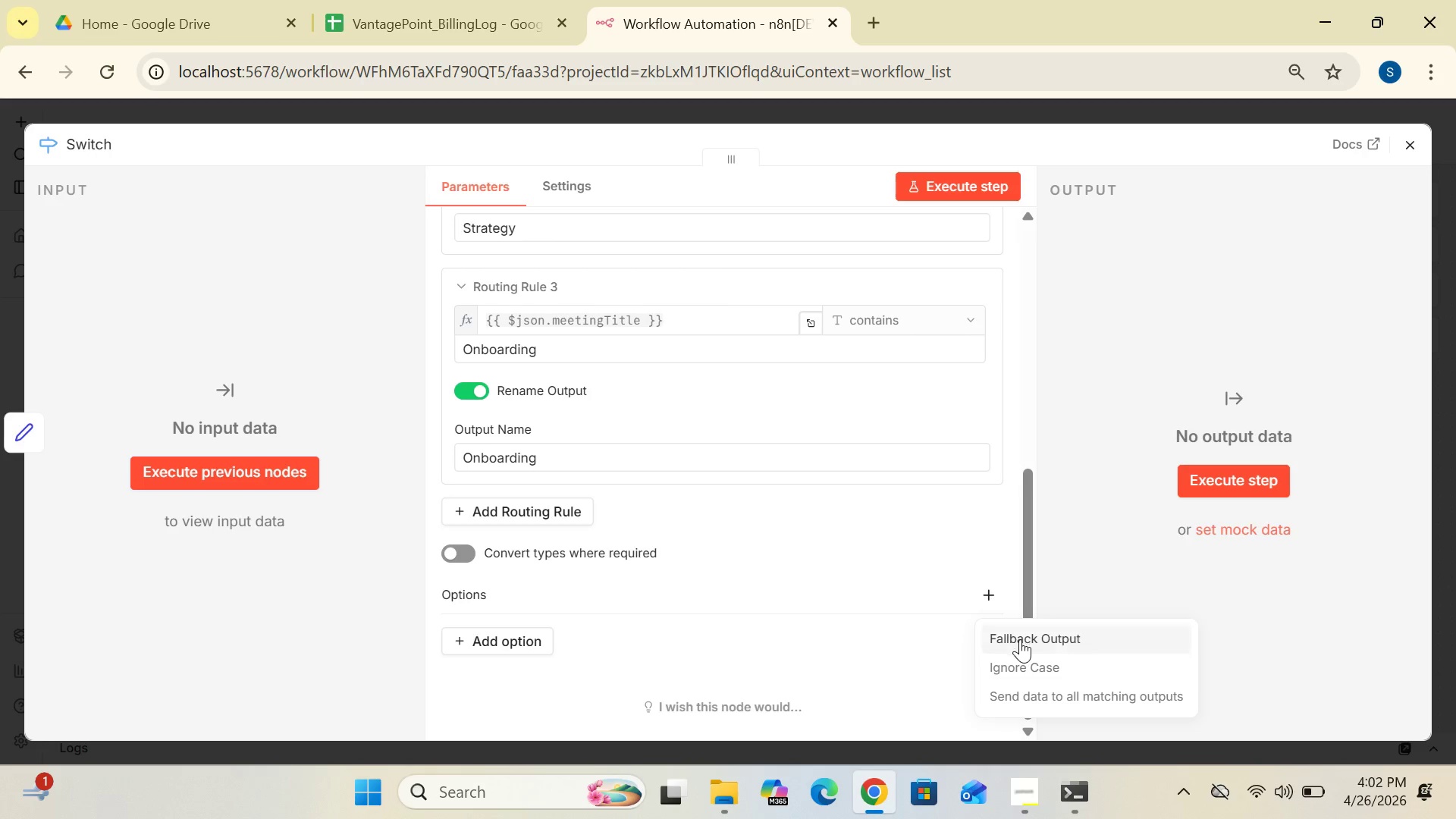 
left_click([1020, 639])
 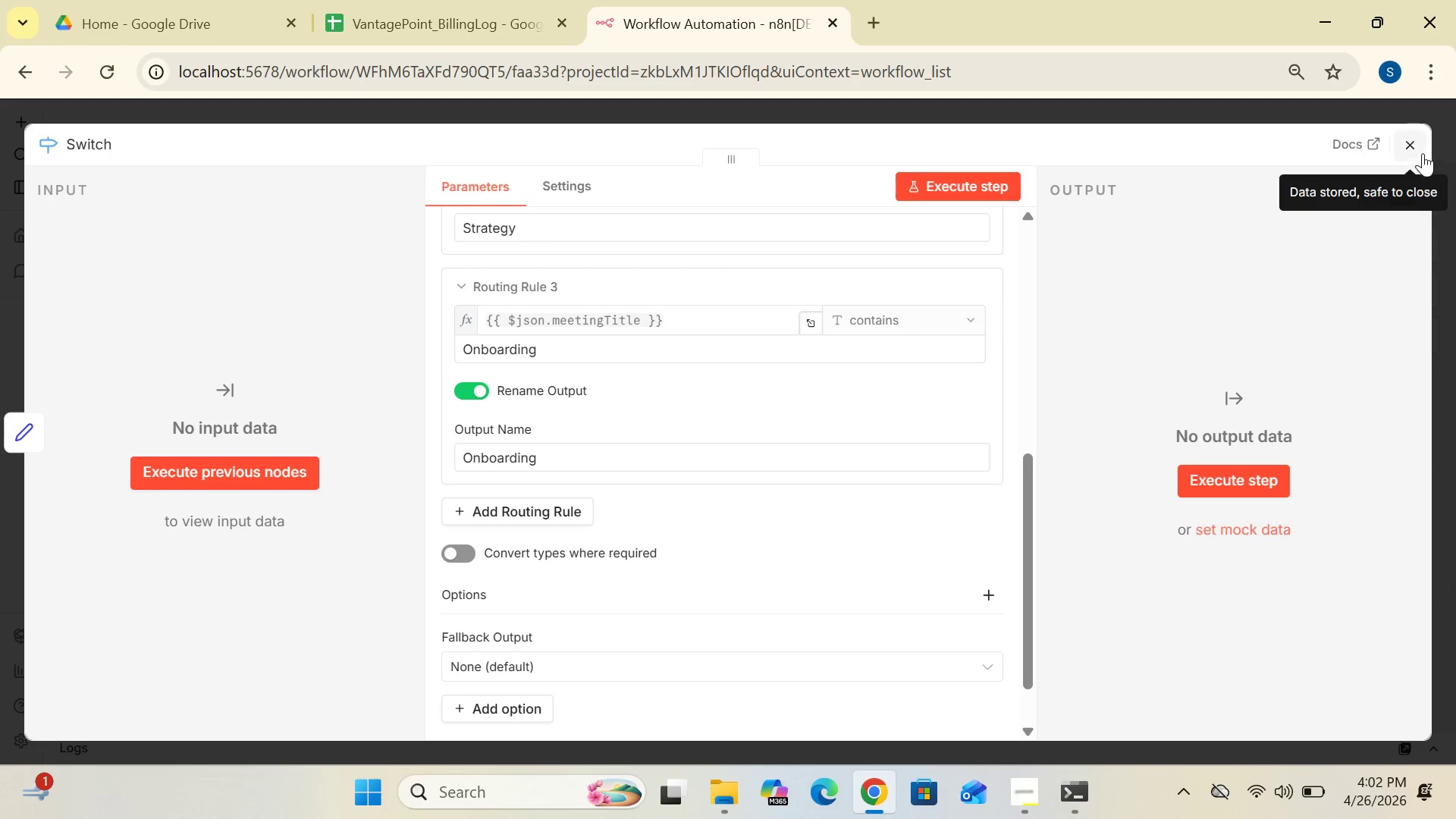 
left_click([1412, 147])
 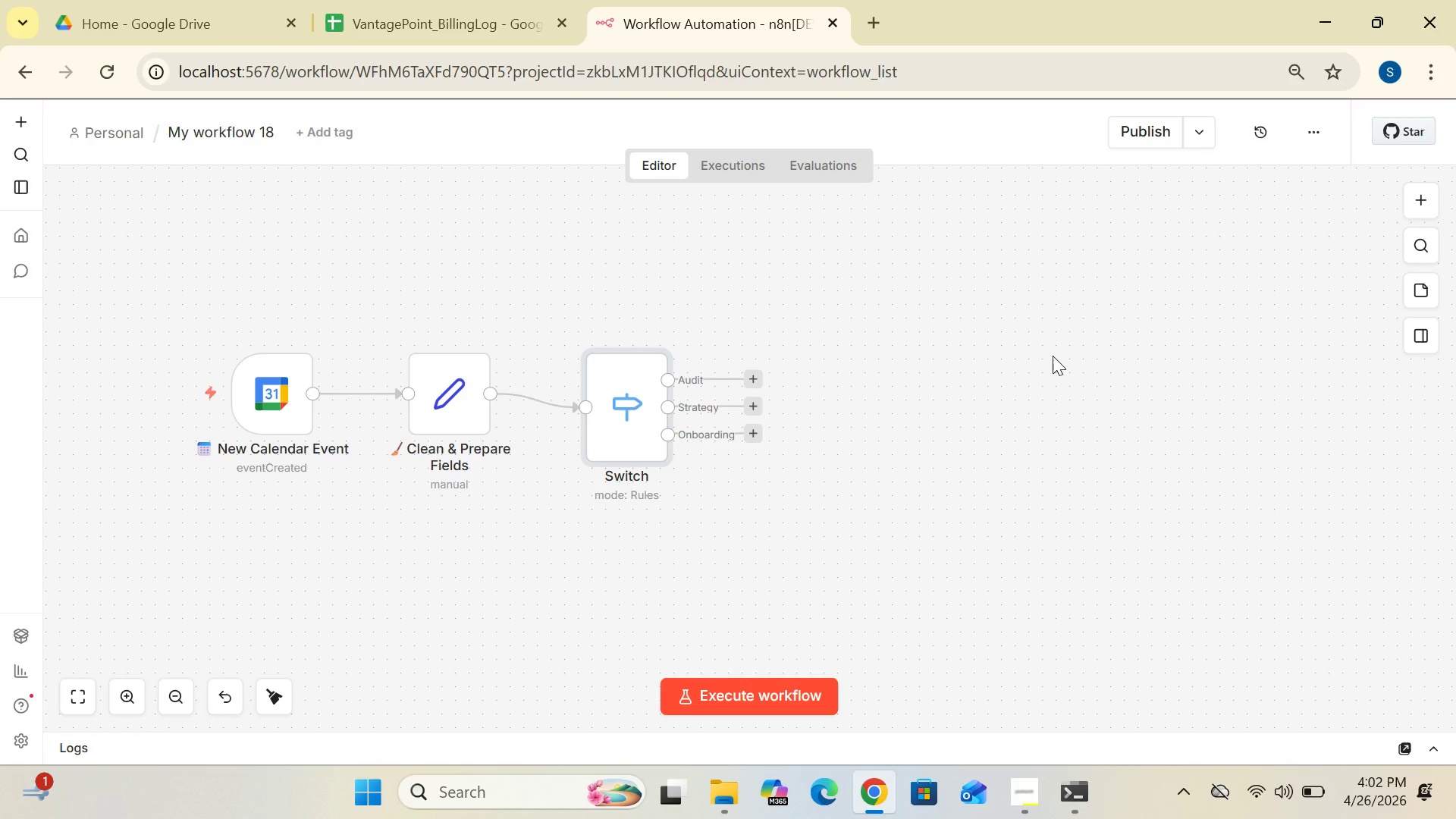 
wait(8.27)
 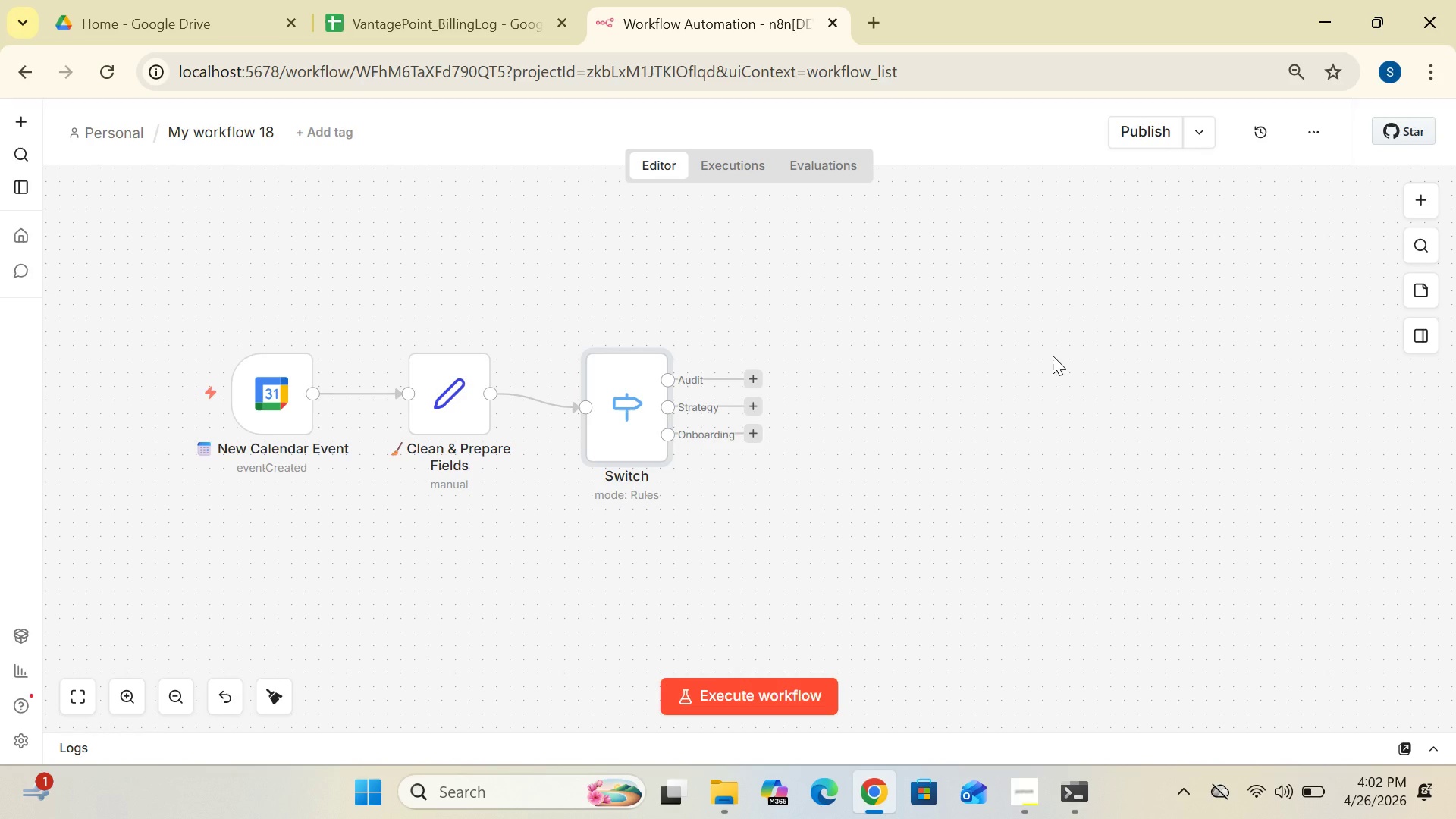 
left_click([756, 375])
 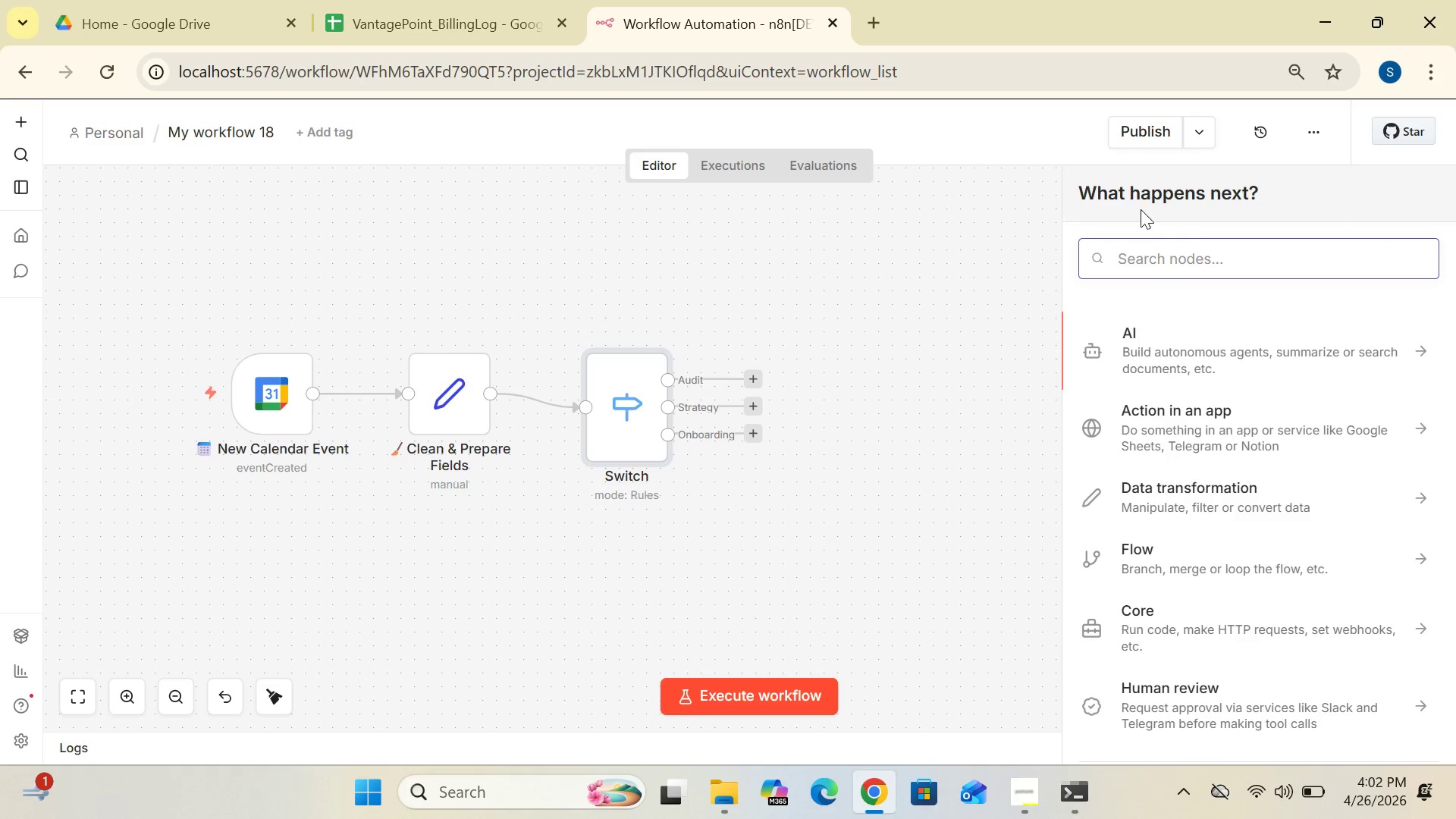 
left_click([1169, 257])
 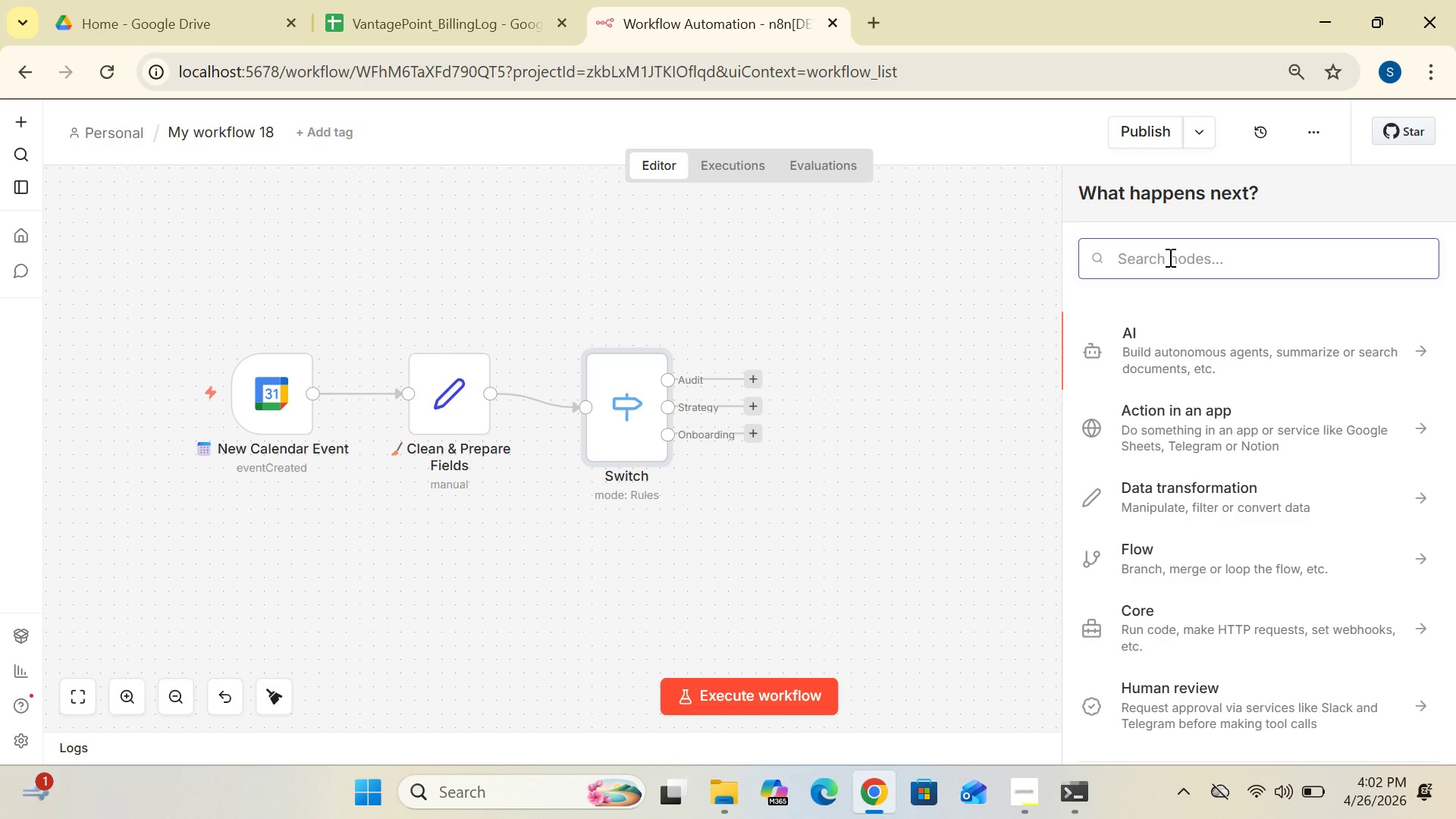 
wait(6.77)
 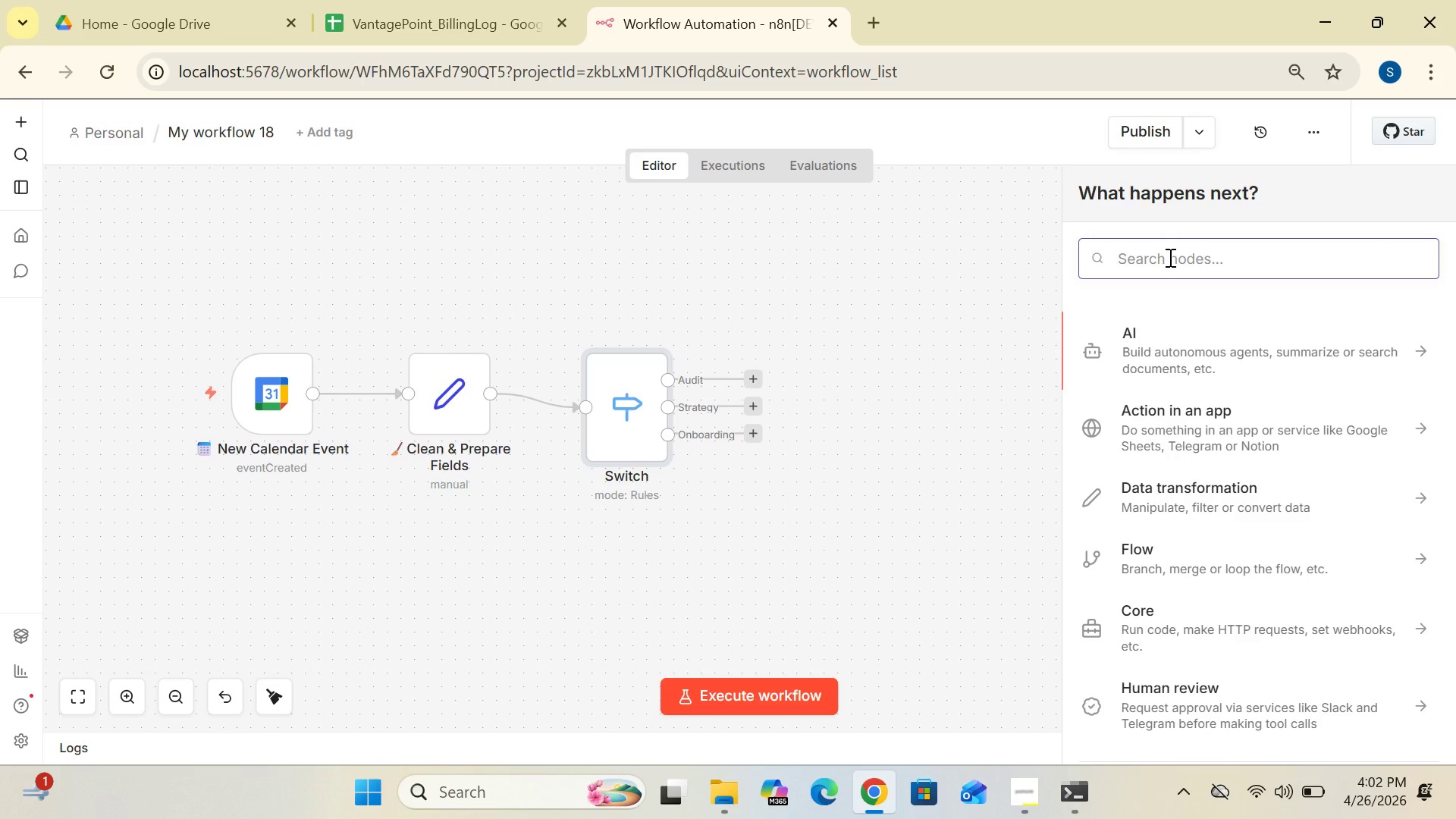 
type(edit)
 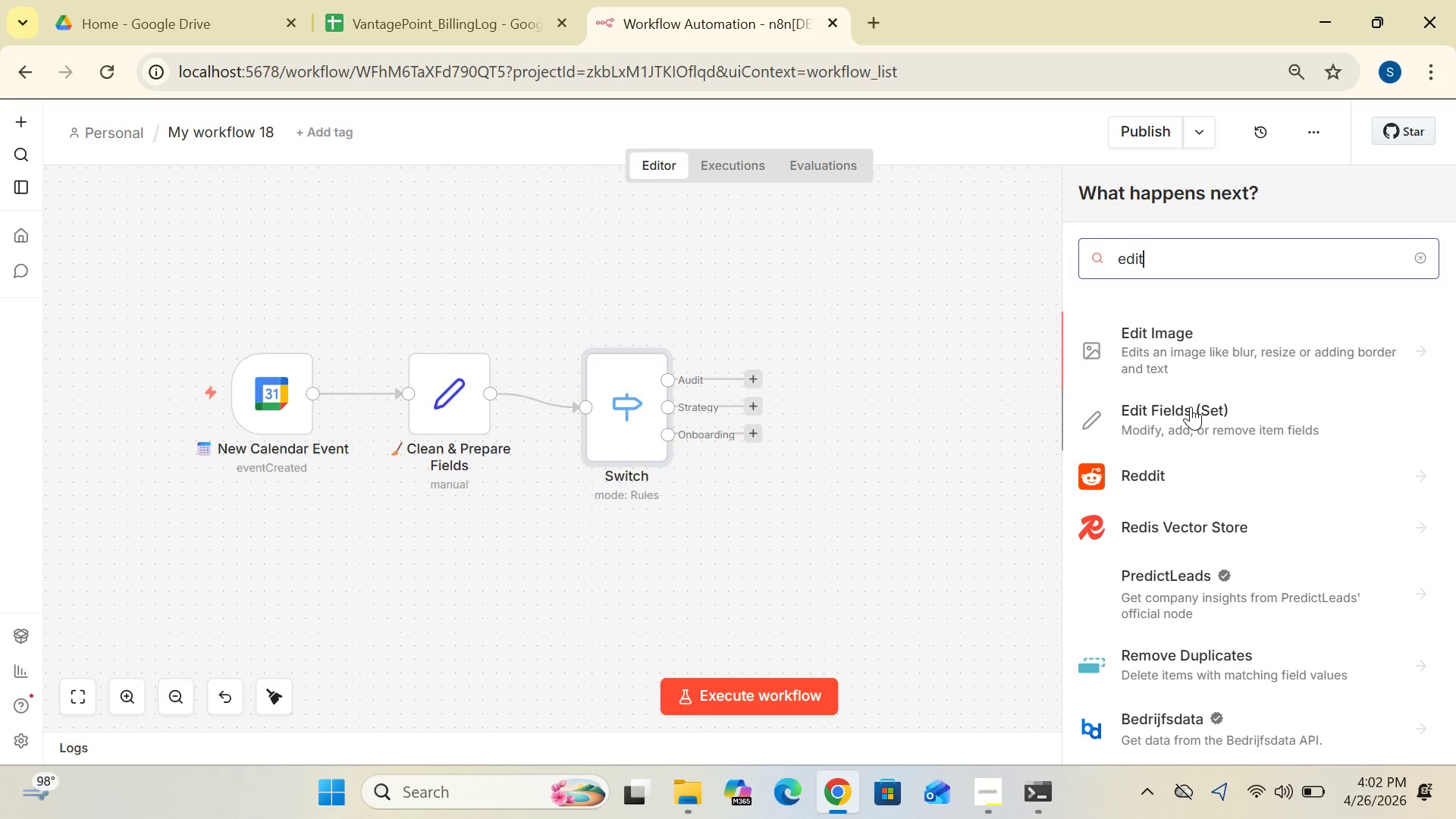 
left_click([1188, 410])
 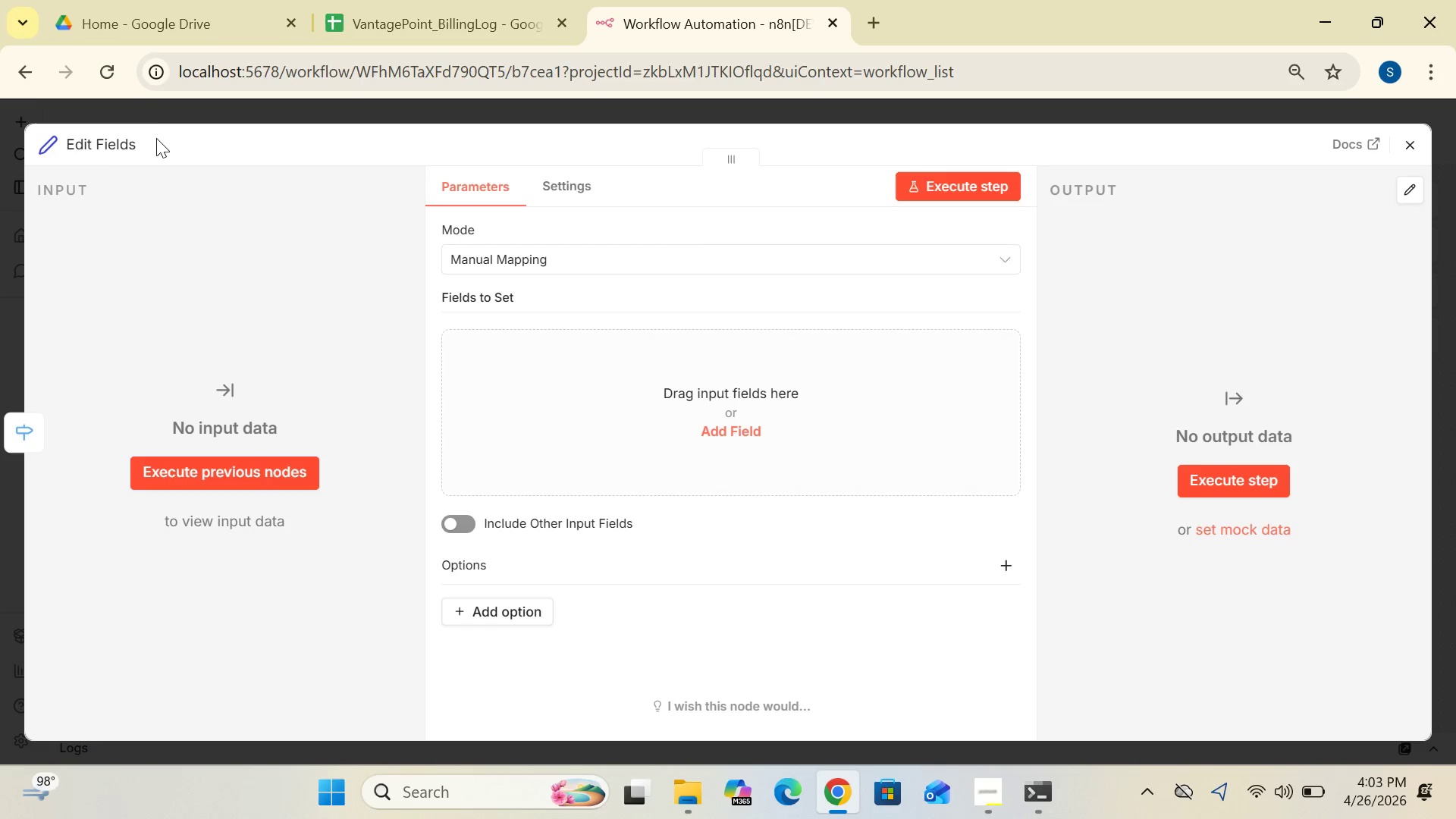 
left_click([122, 143])
 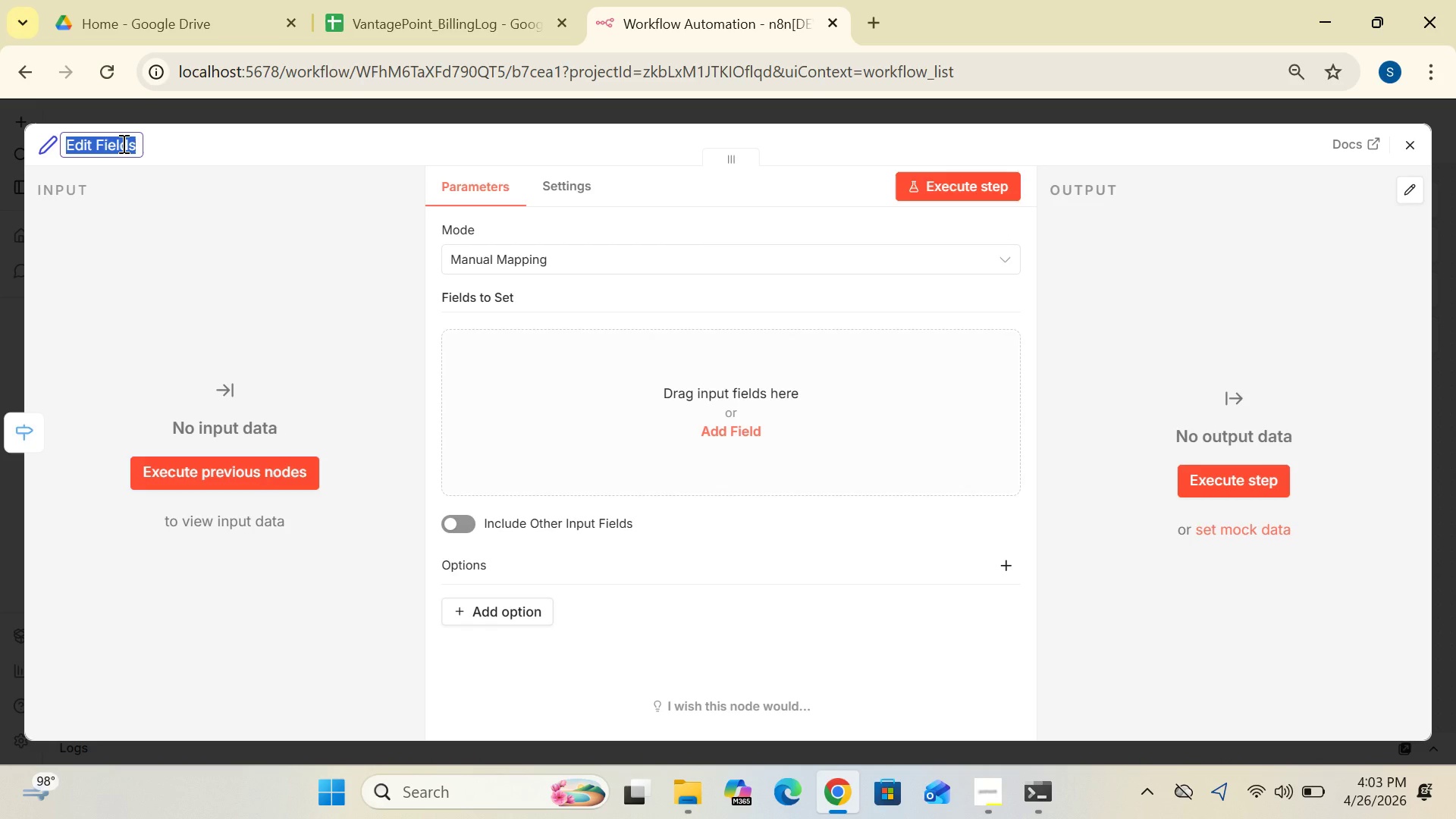 
key(Delete)
 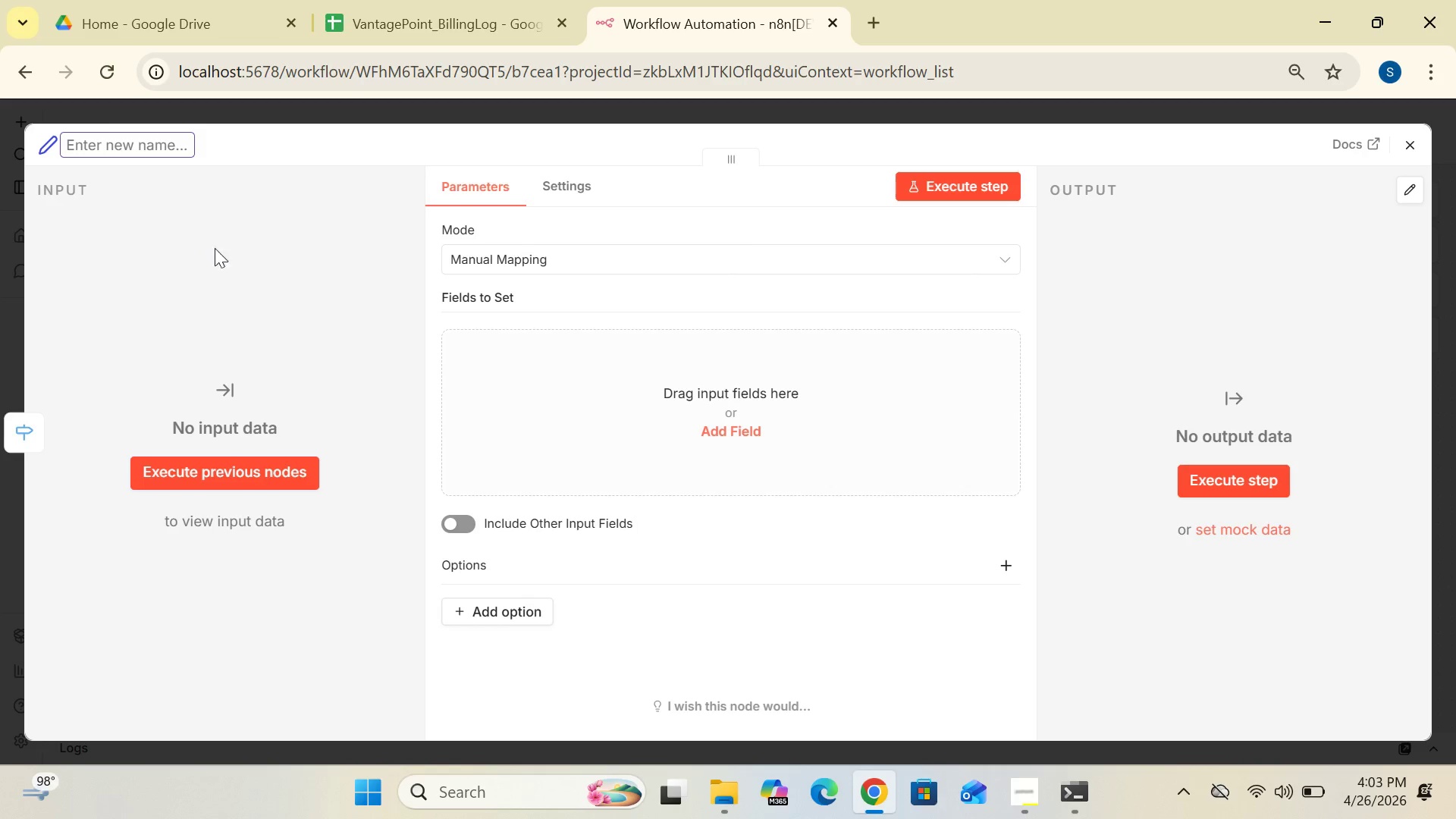 
wait(41.75)
 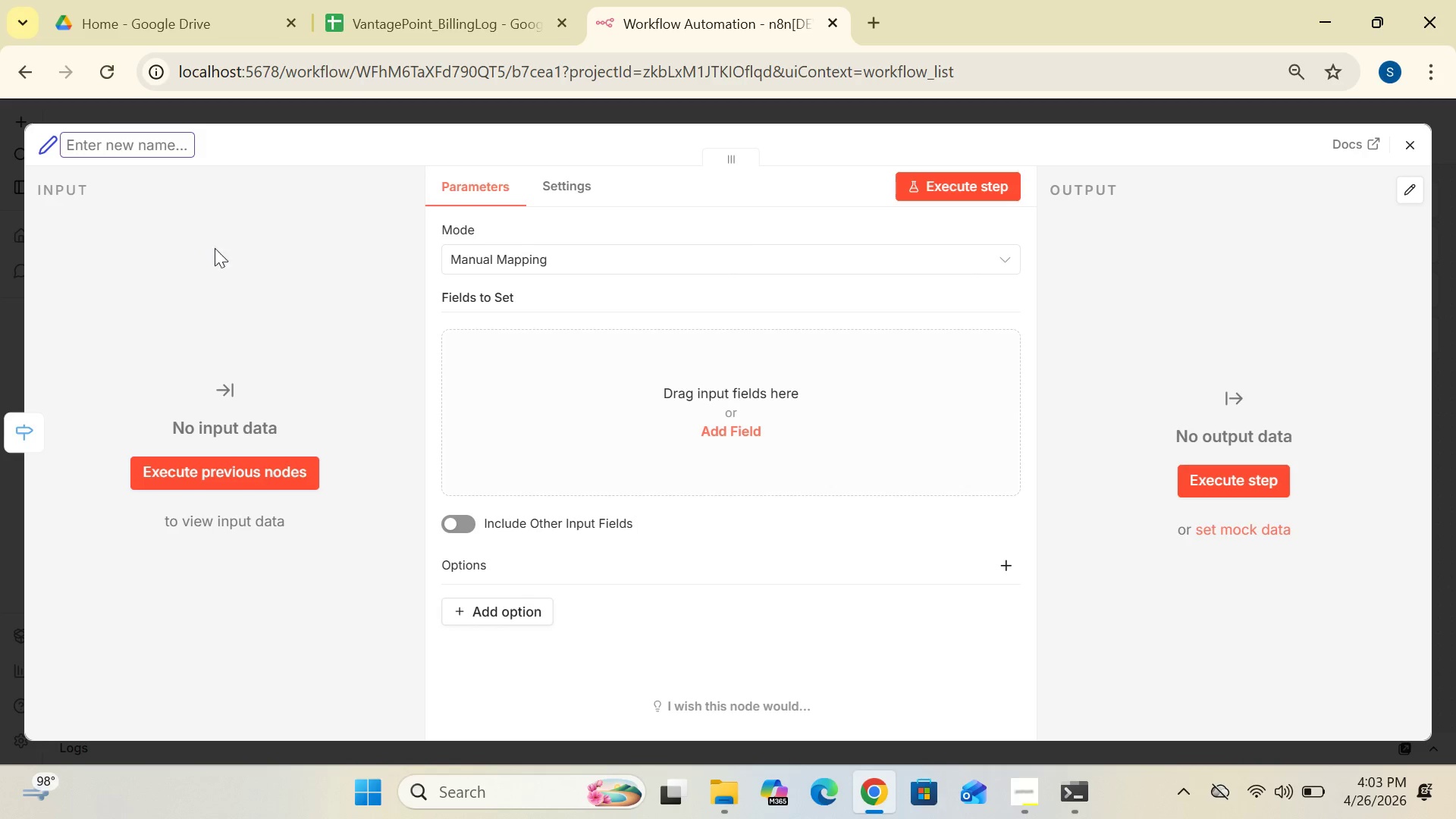 
left_click([1414, 146])
 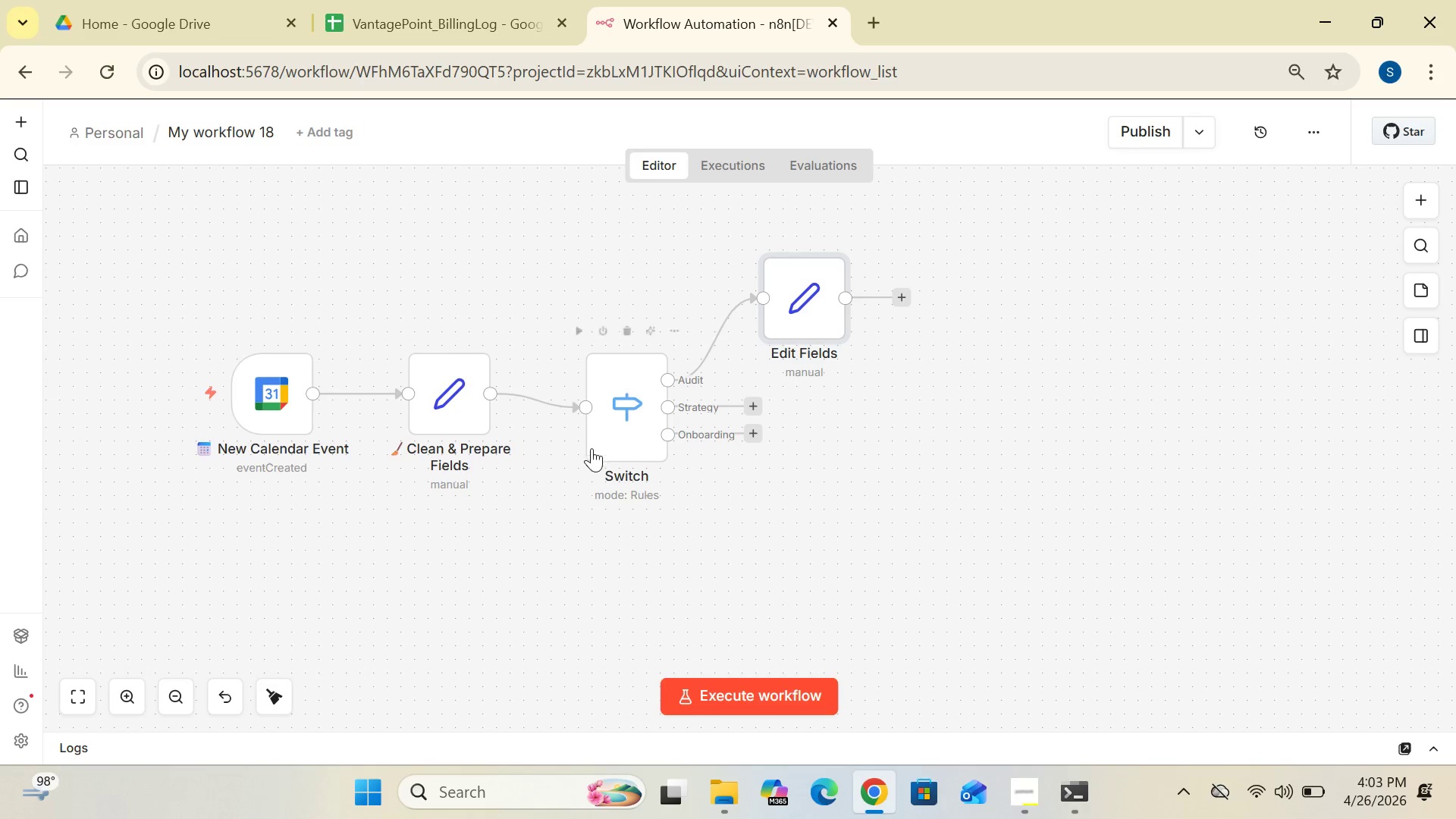 
wait(5.05)
 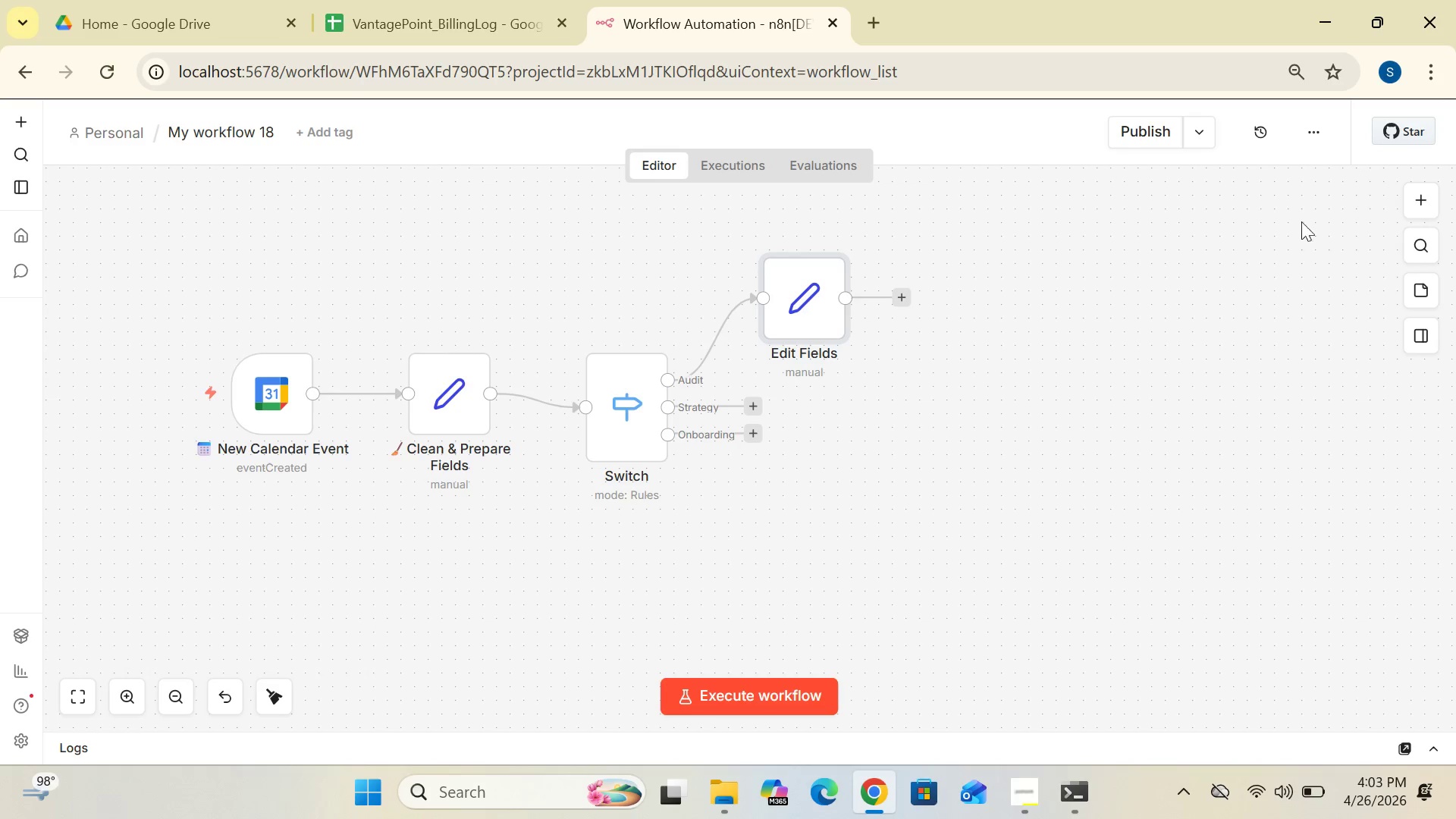 
left_click([613, 408])
 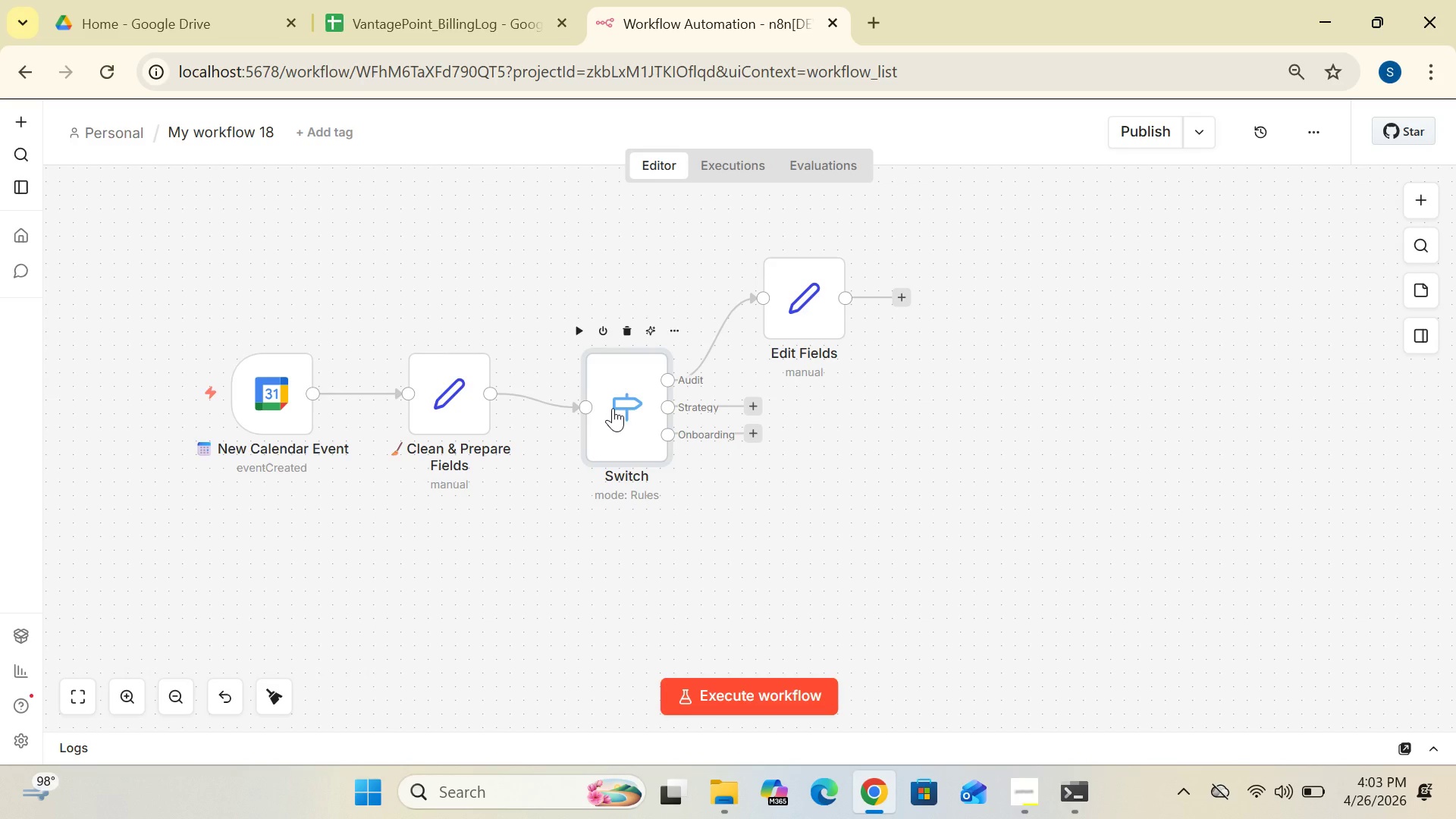 
right_click([613, 408])
 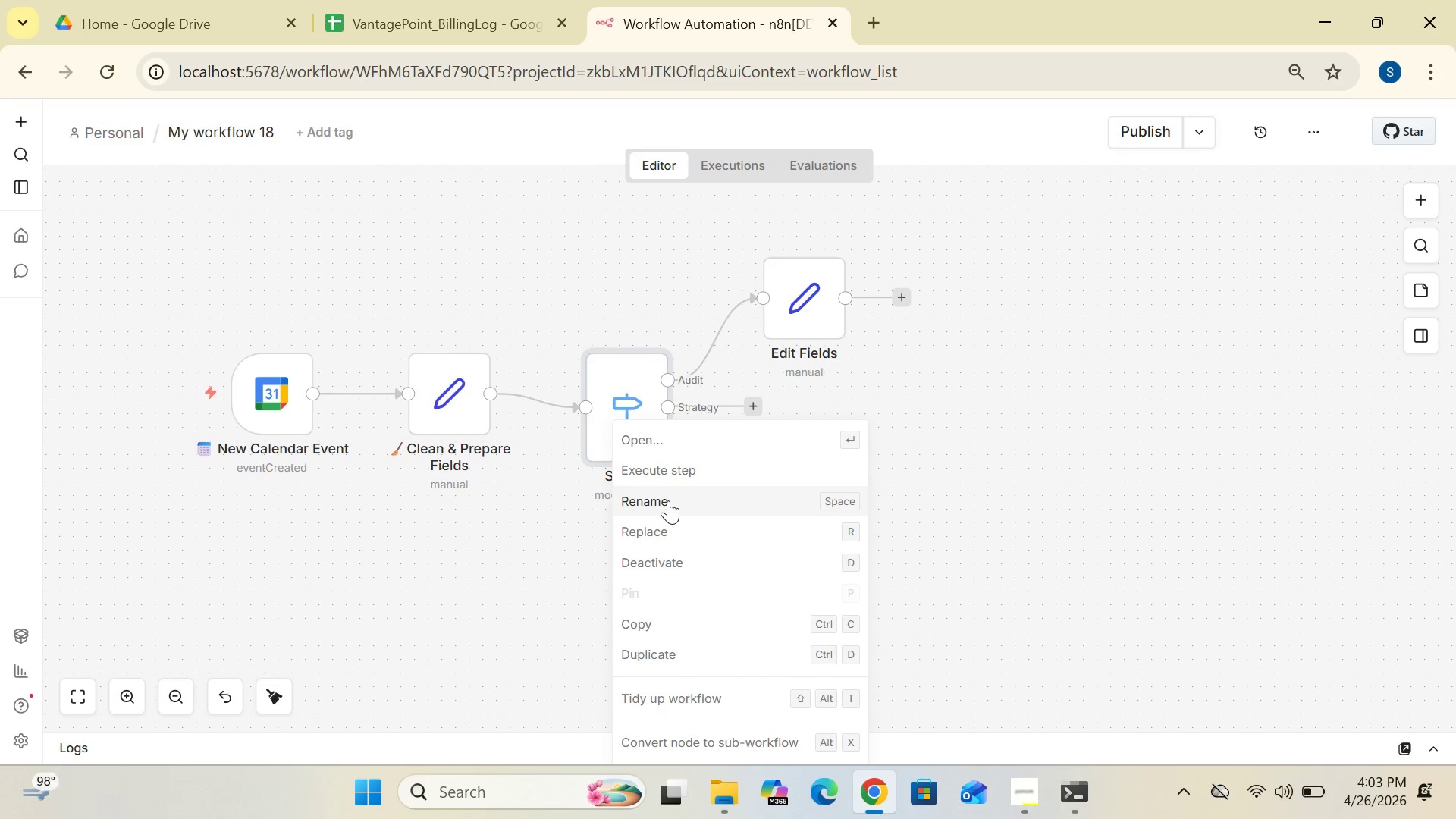 
left_click([668, 500])
 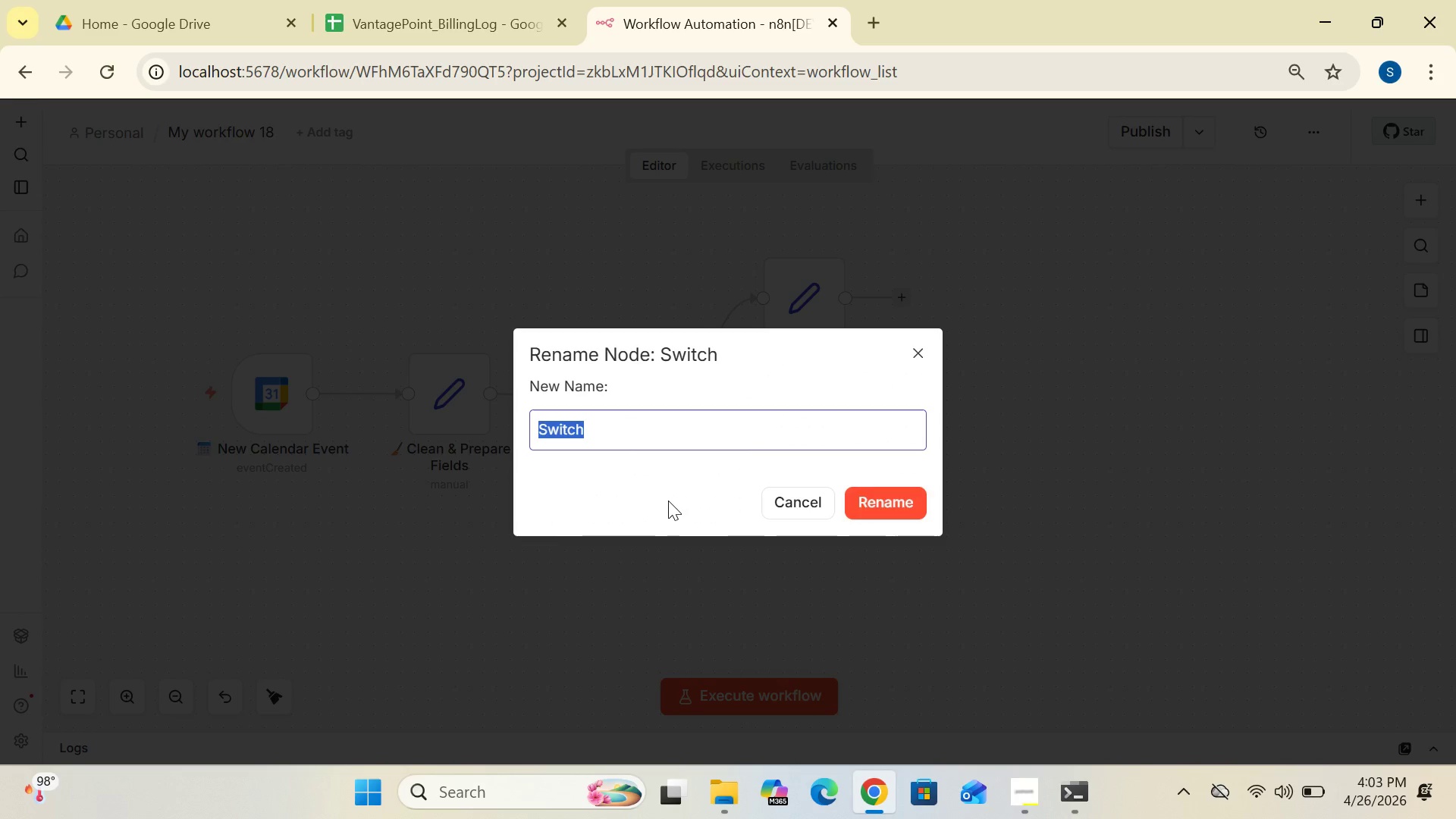 
type([Delete]Categorize Meeting Type)
 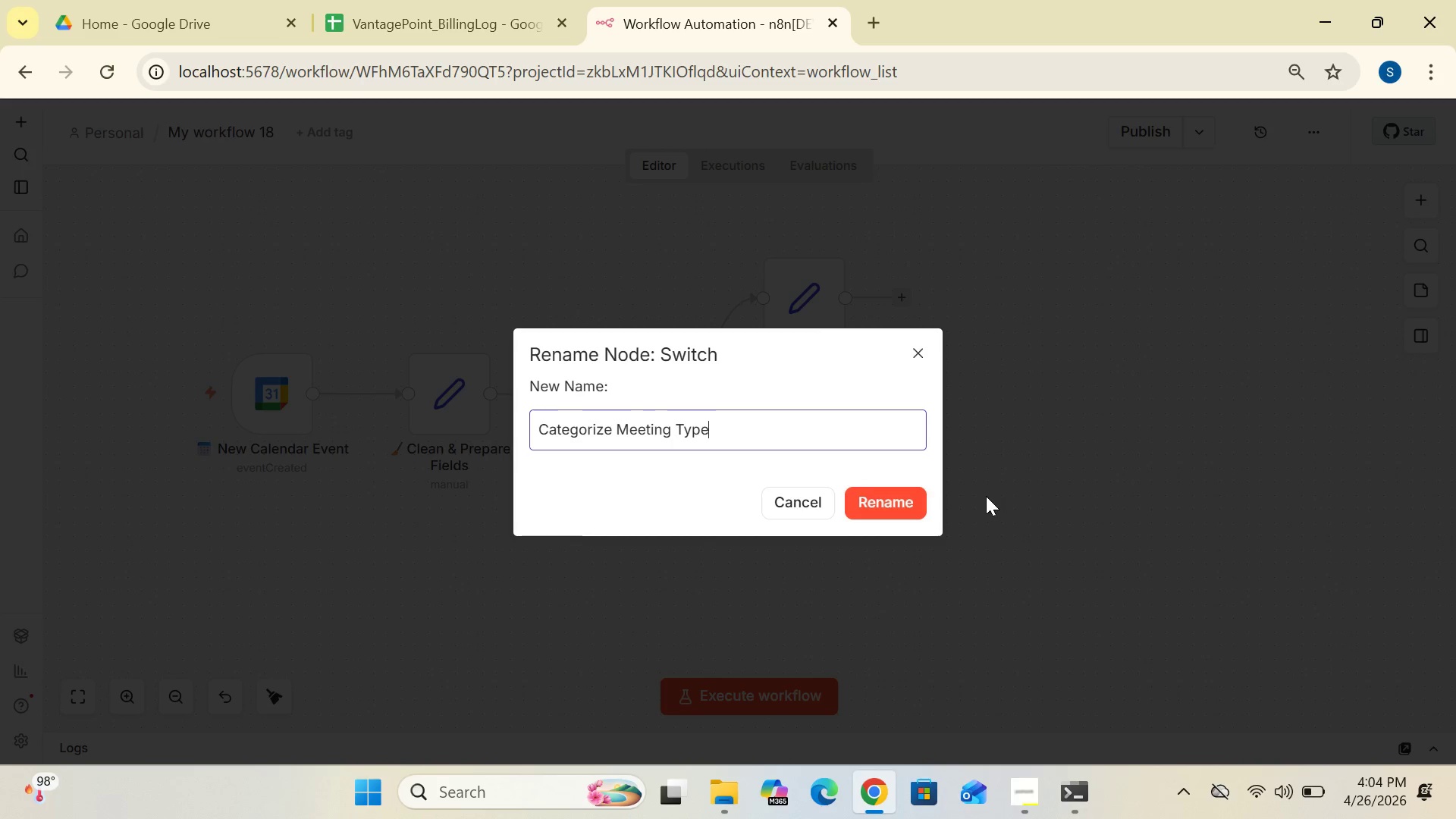 
left_click([909, 500])
 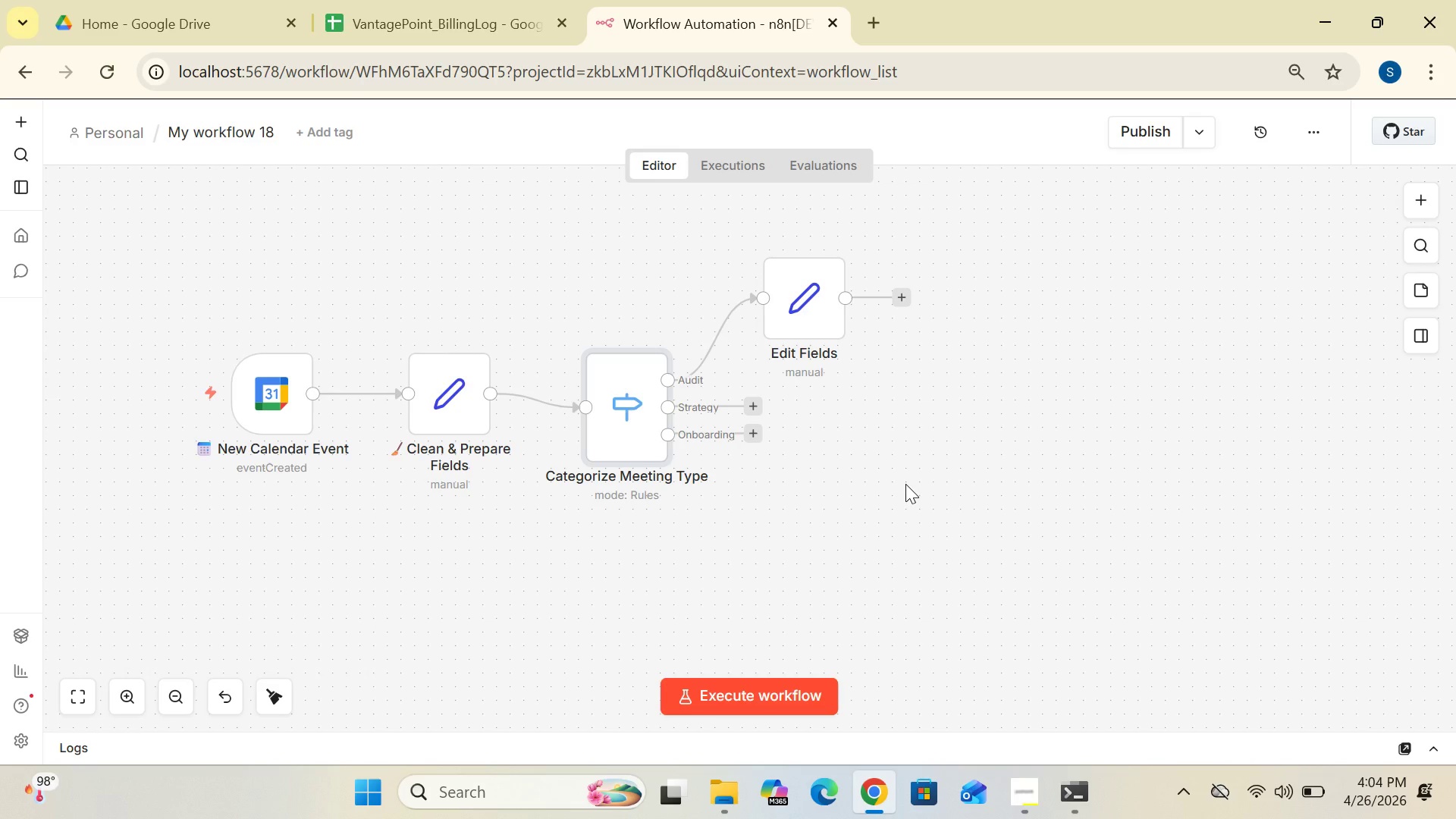 
wait(11.45)
 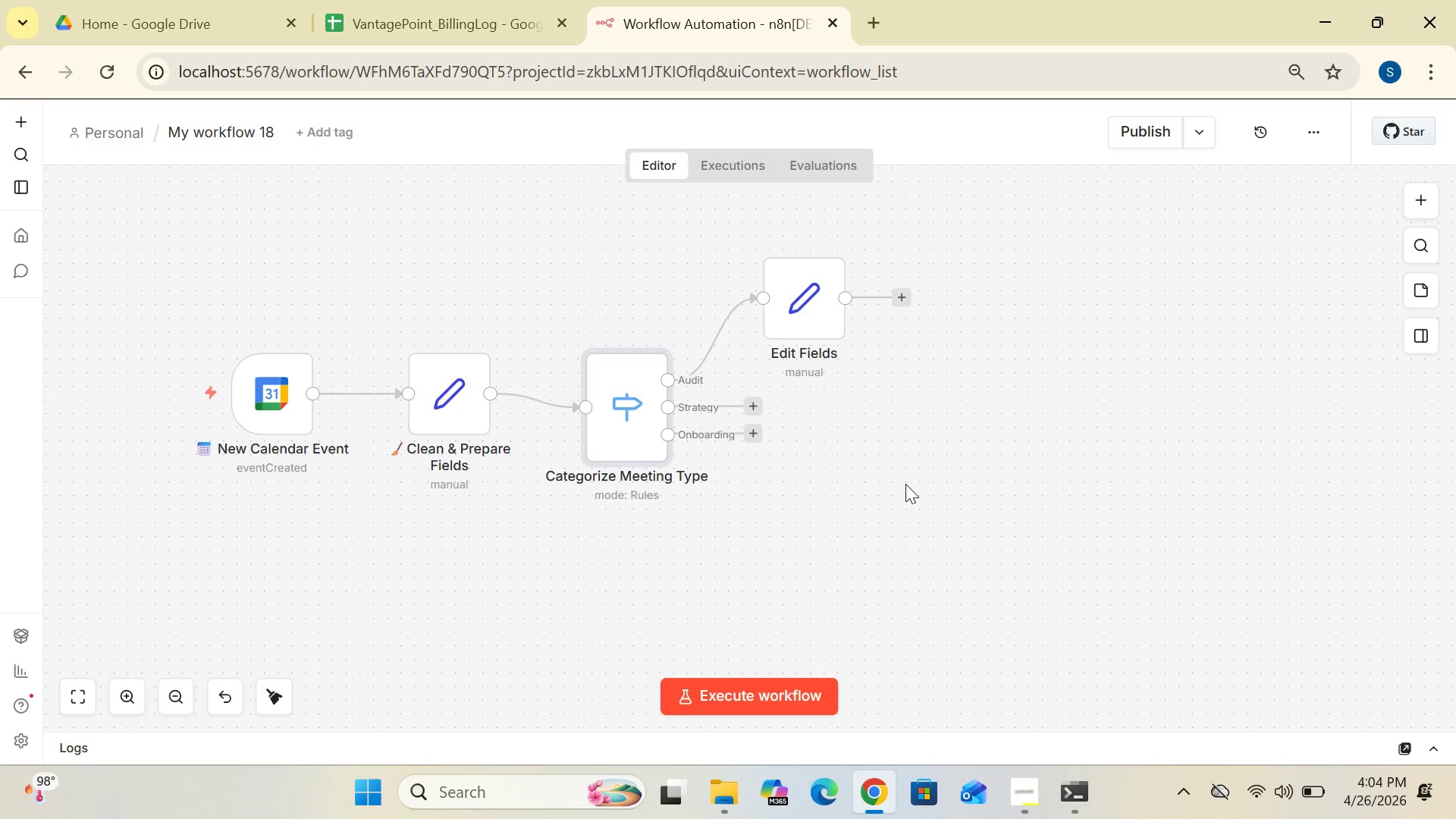 
left_click([824, 319])
 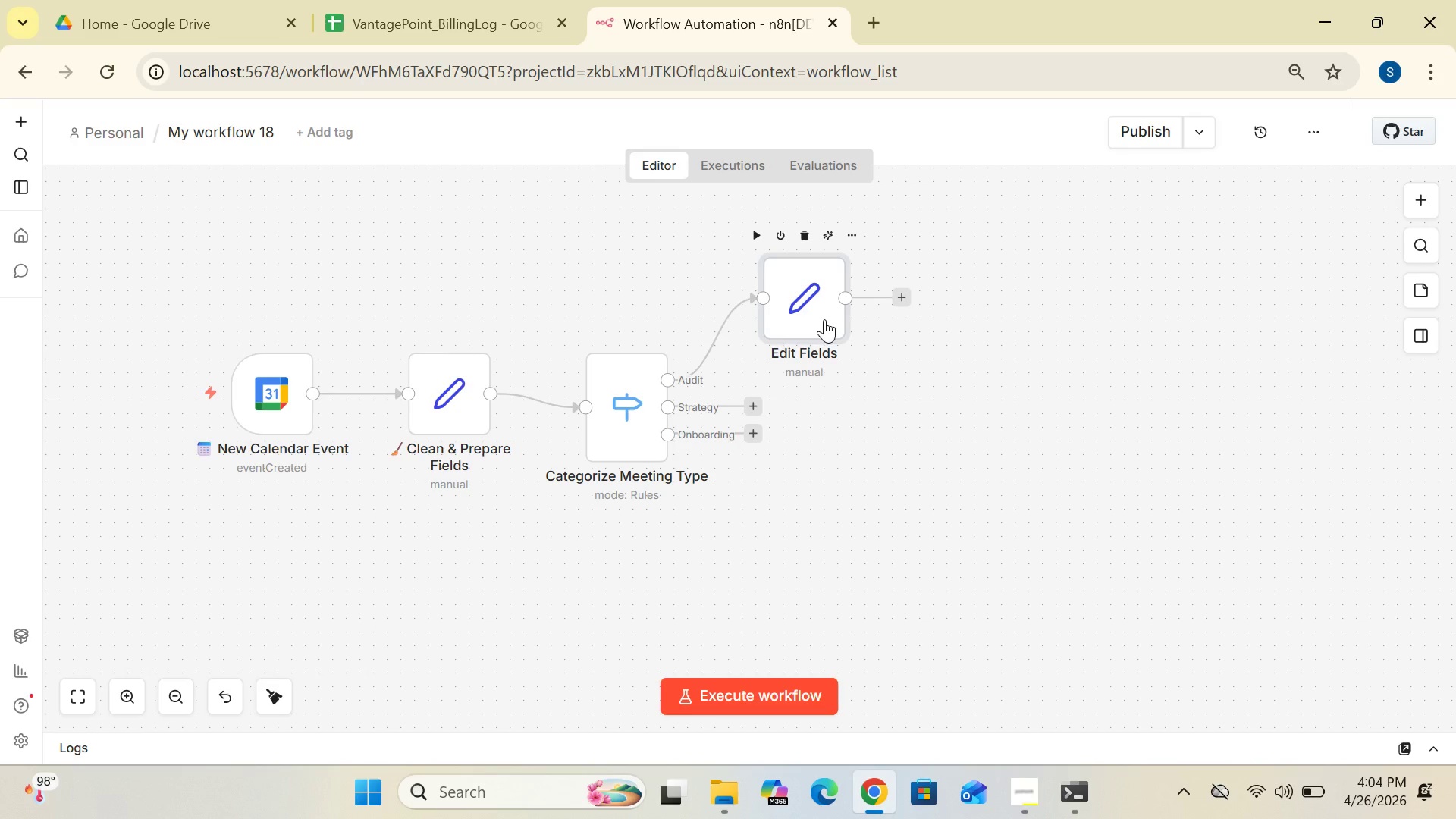 
right_click([824, 319])
 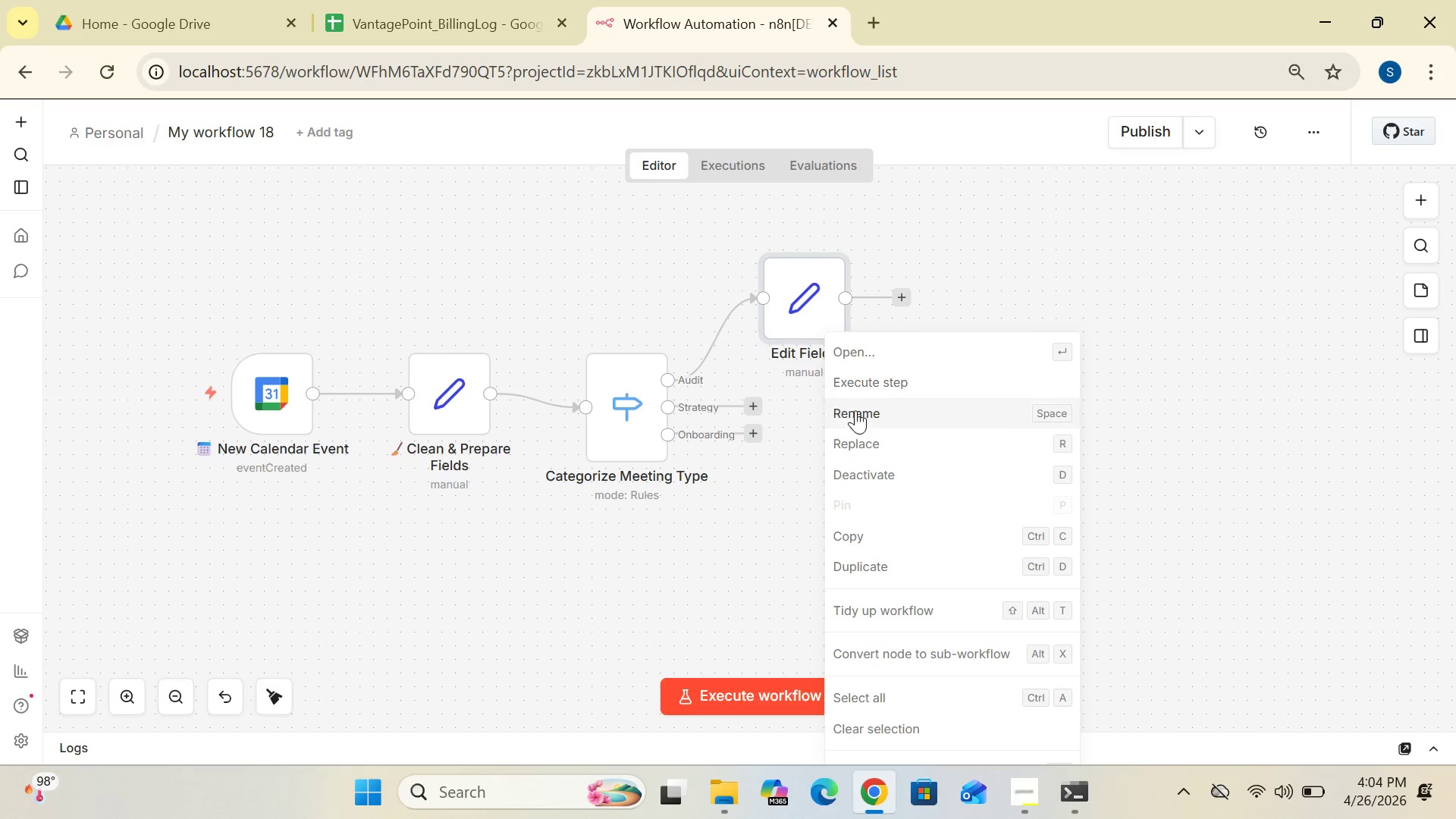 
left_click([855, 414])
 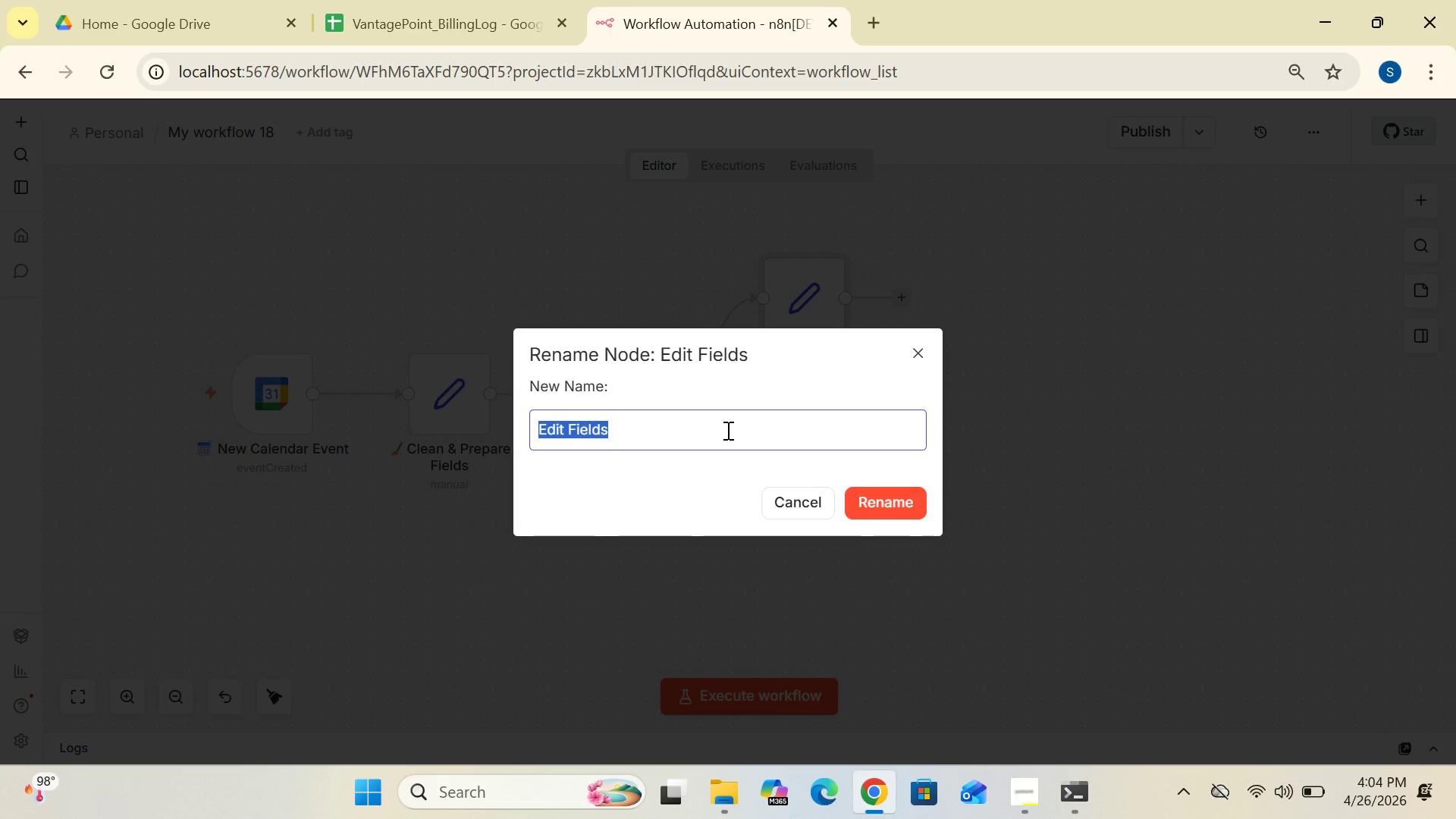 
key(Delete)
 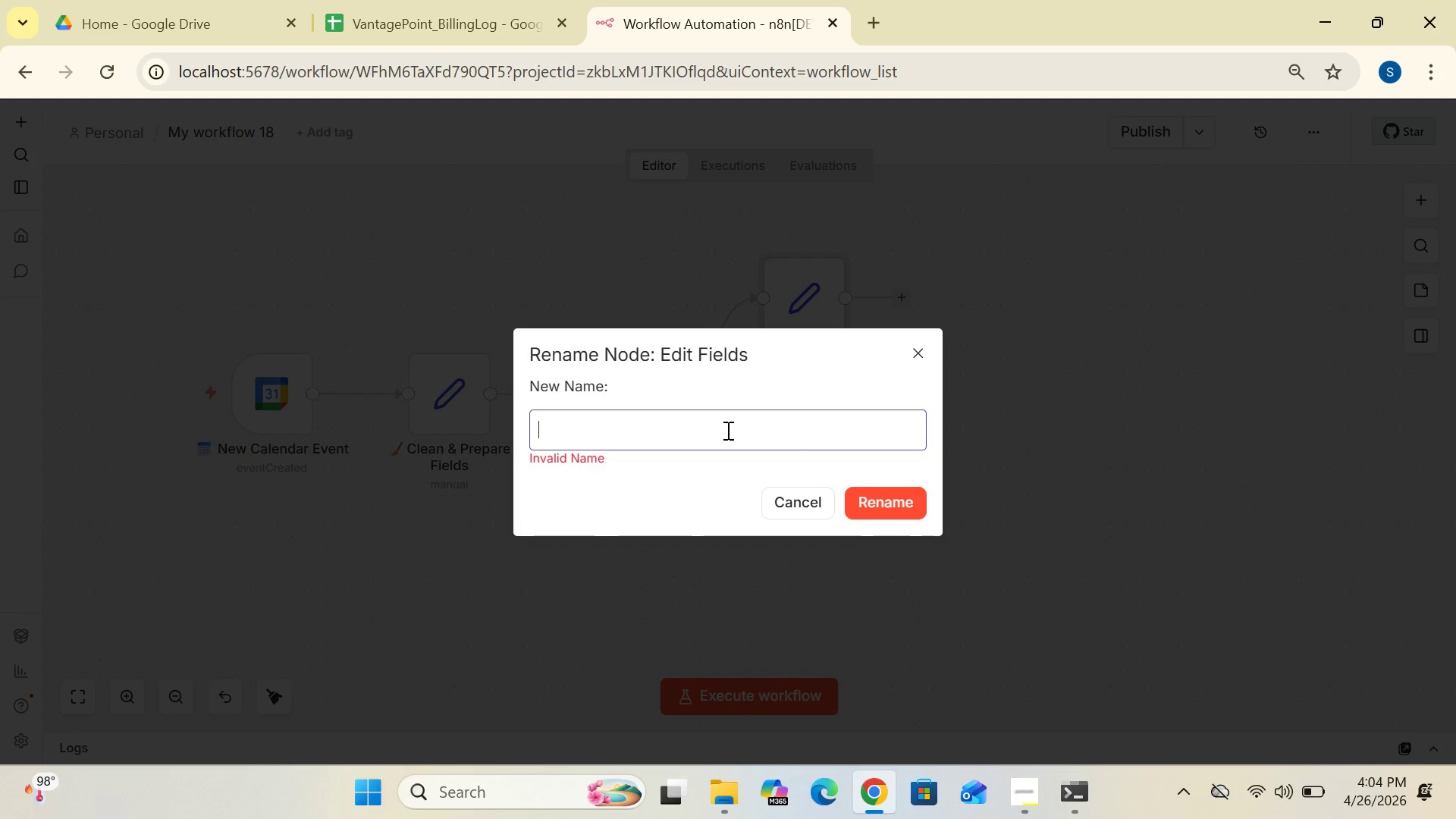 
key(Meta+Period)
 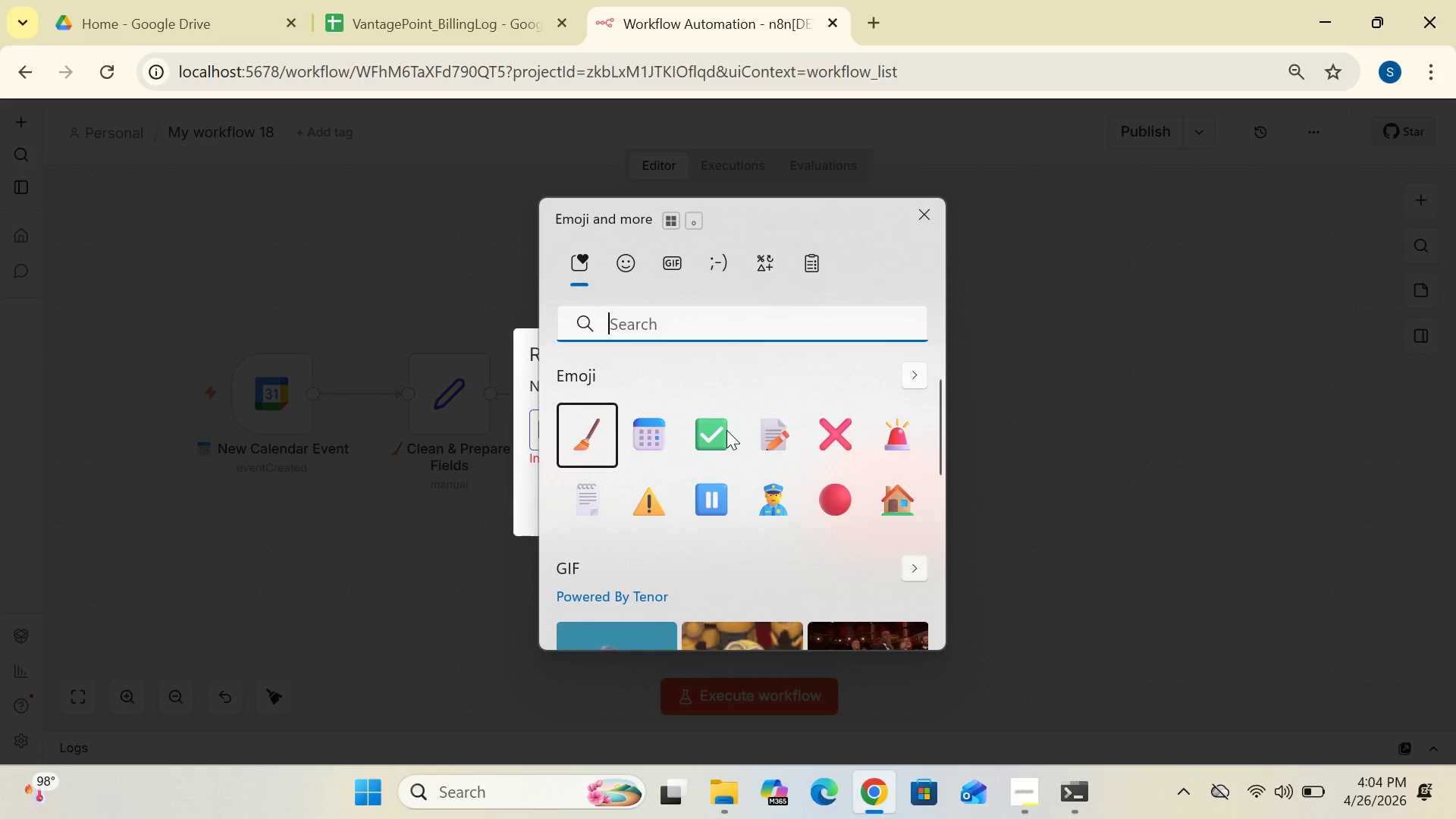 
type(labe)
 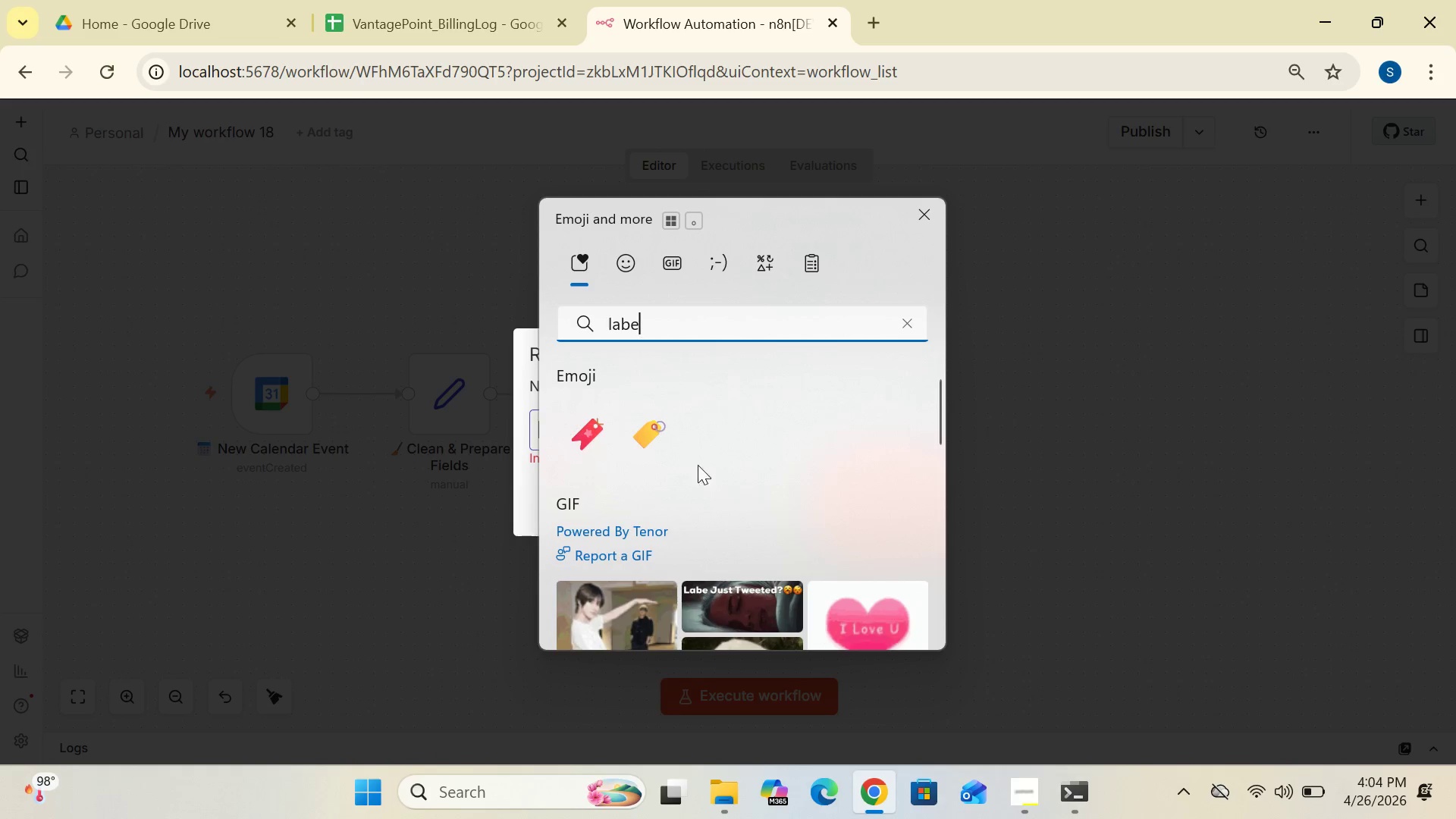 
left_click([646, 430])
 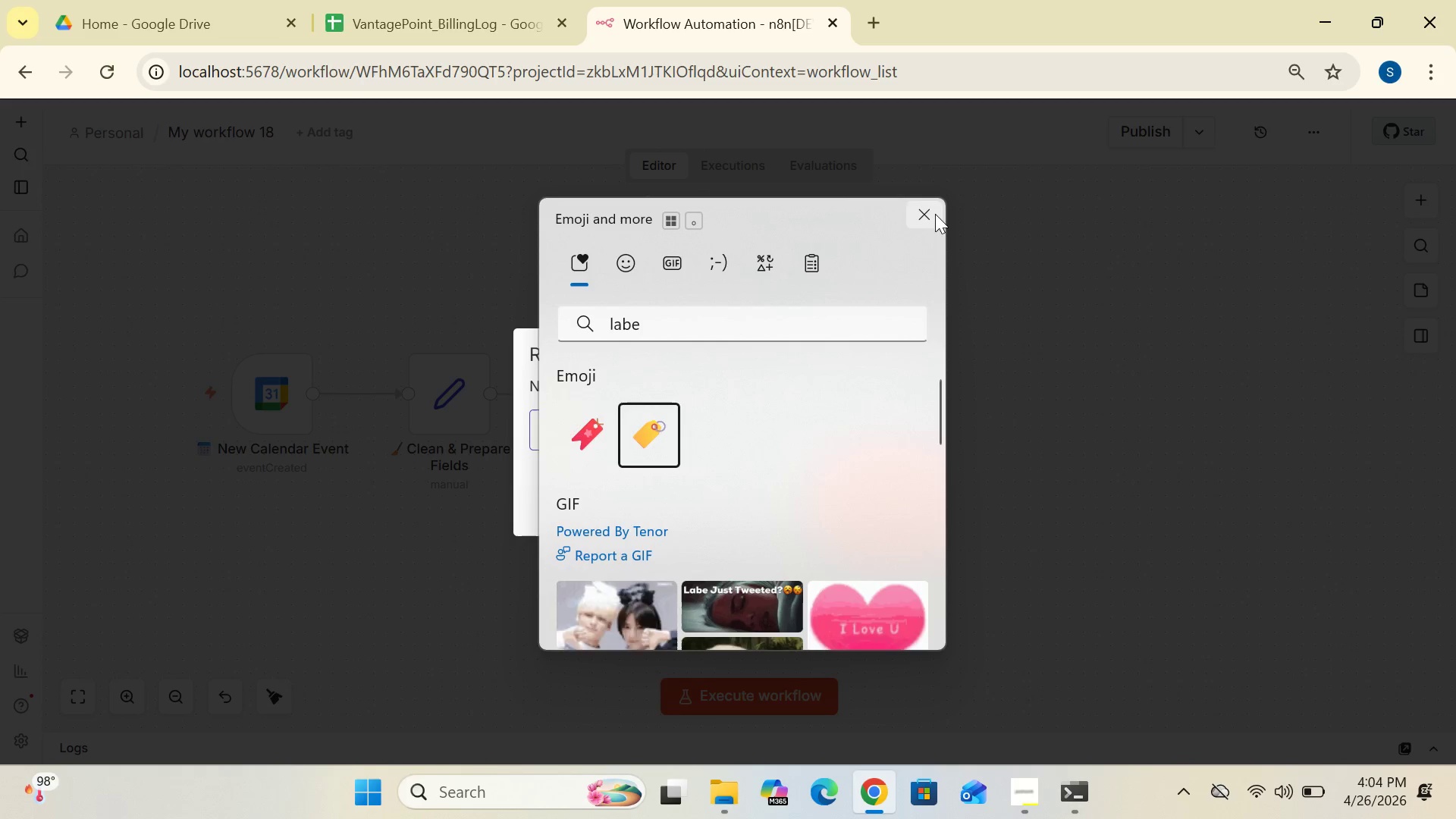 
left_click([935, 214])
 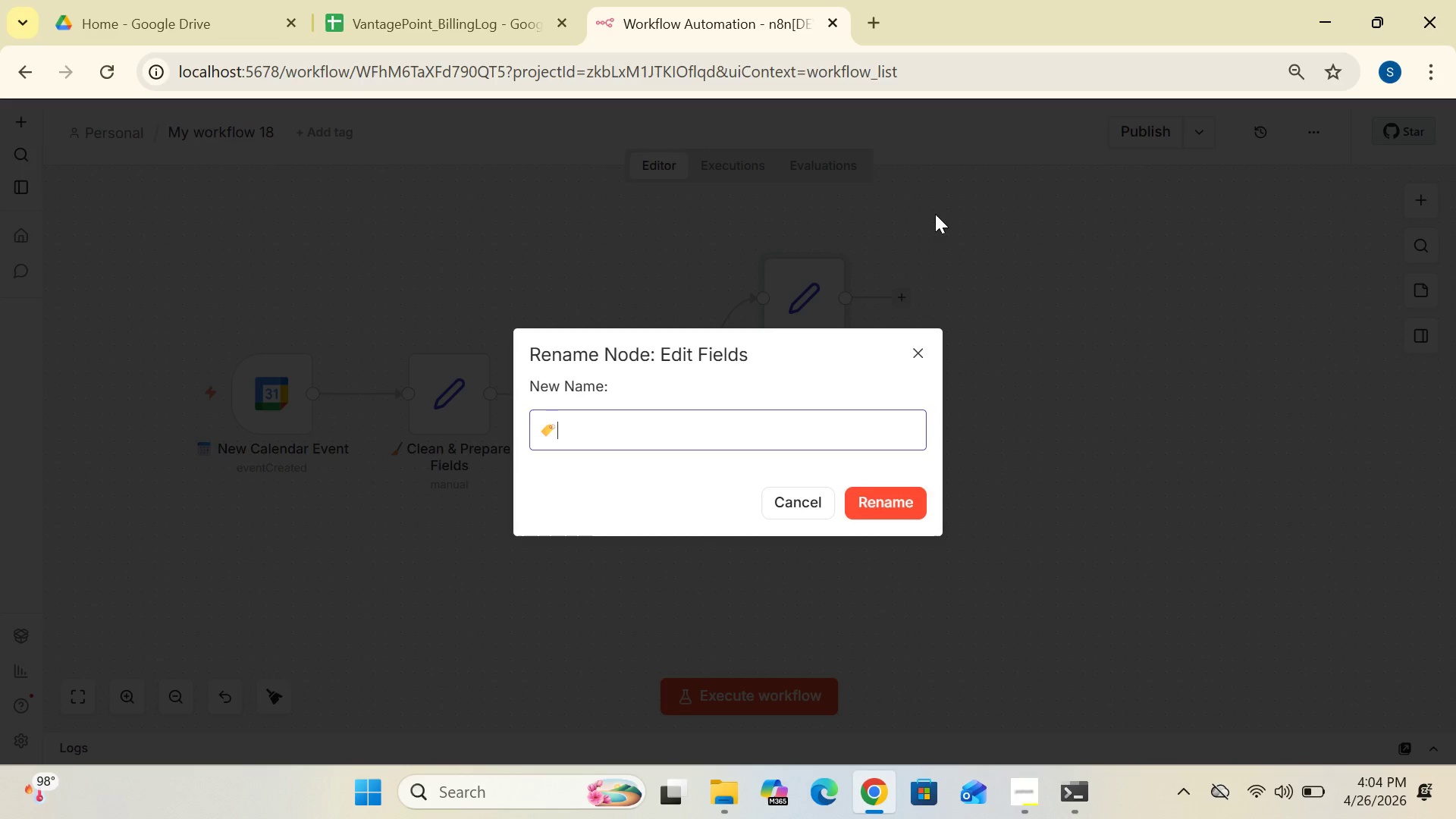 
type(Label;)
key(Backspace)
type(: Audit)
 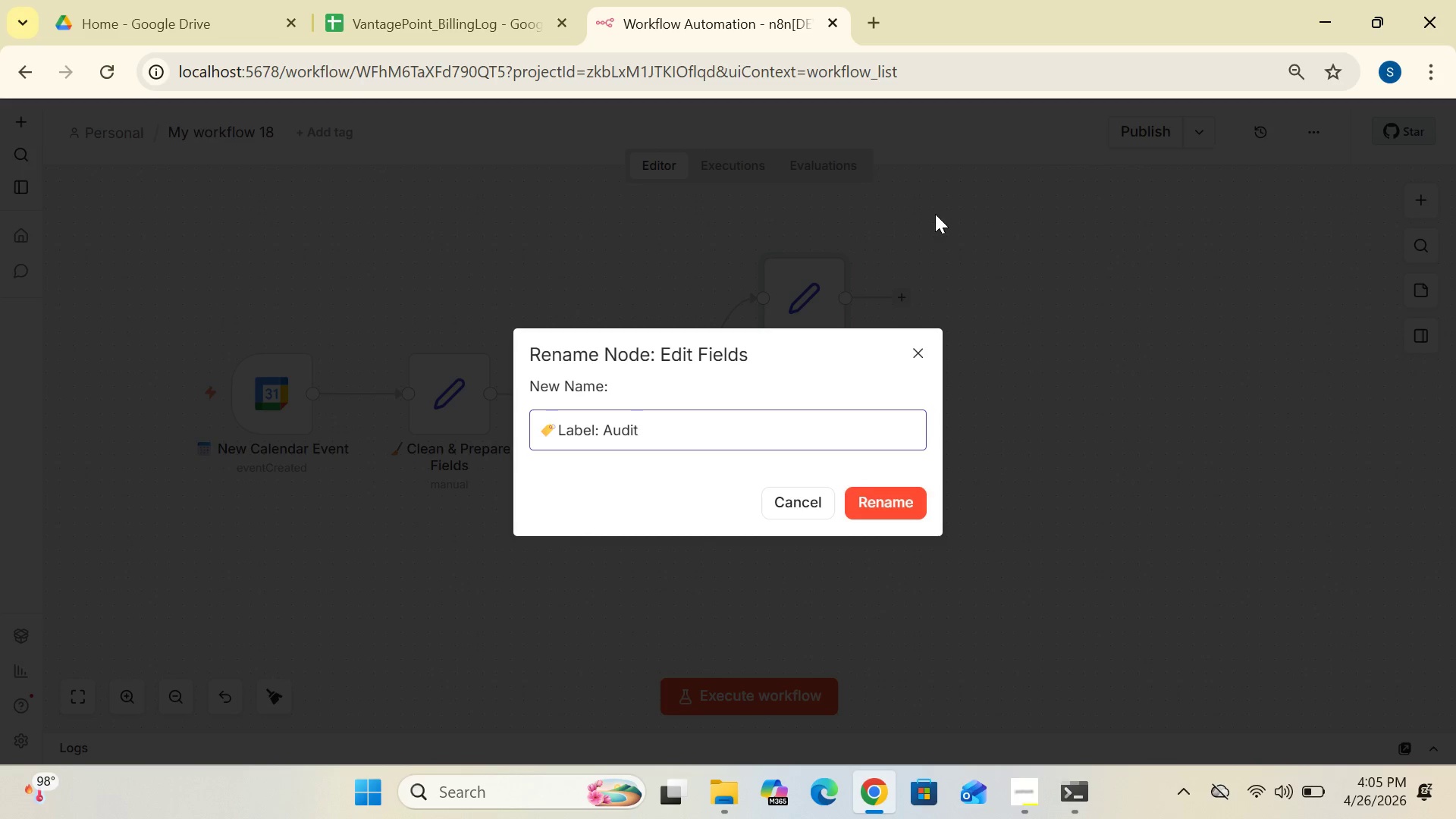 
left_click([883, 497])
 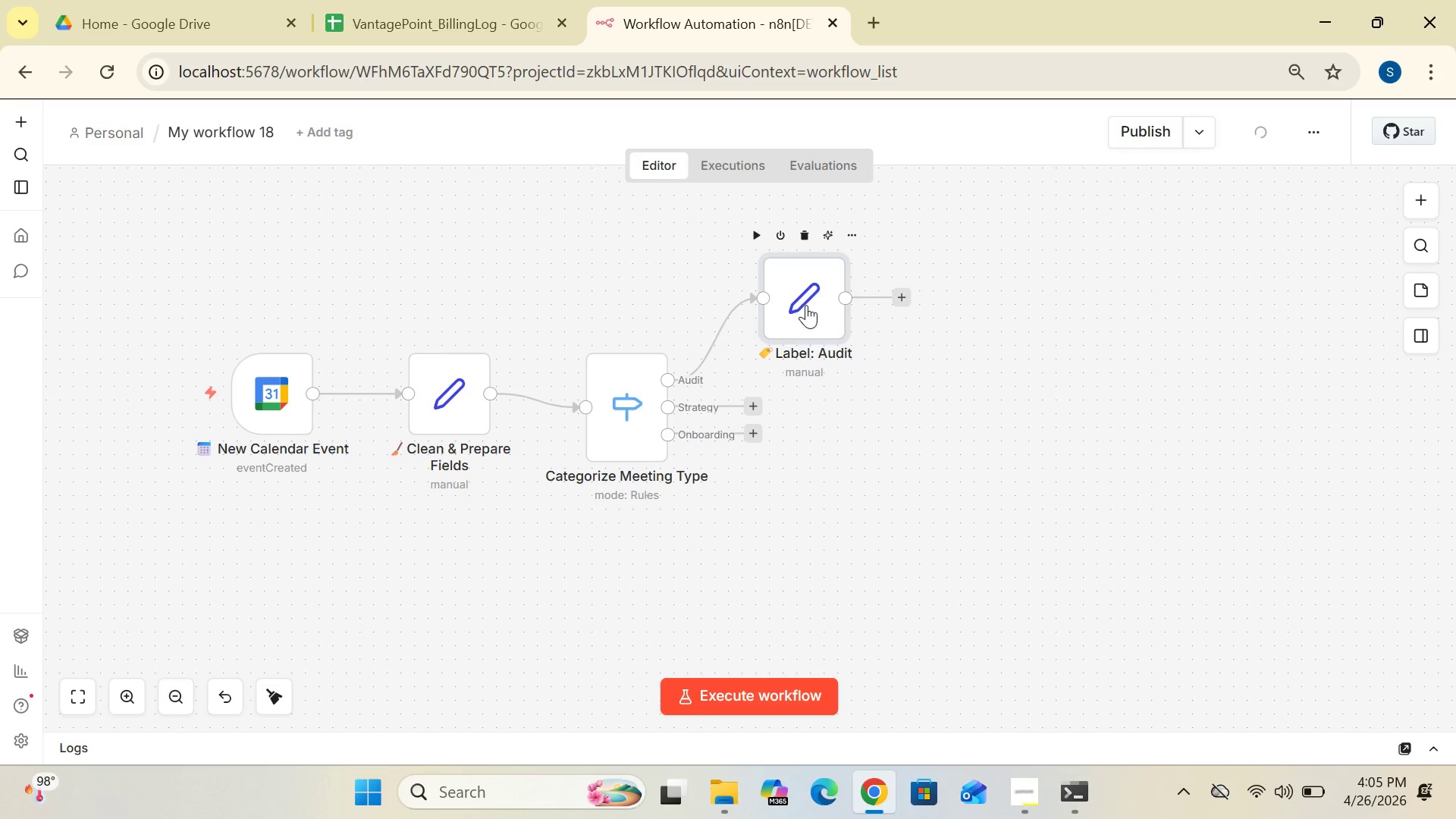 
double_click([806, 305])
 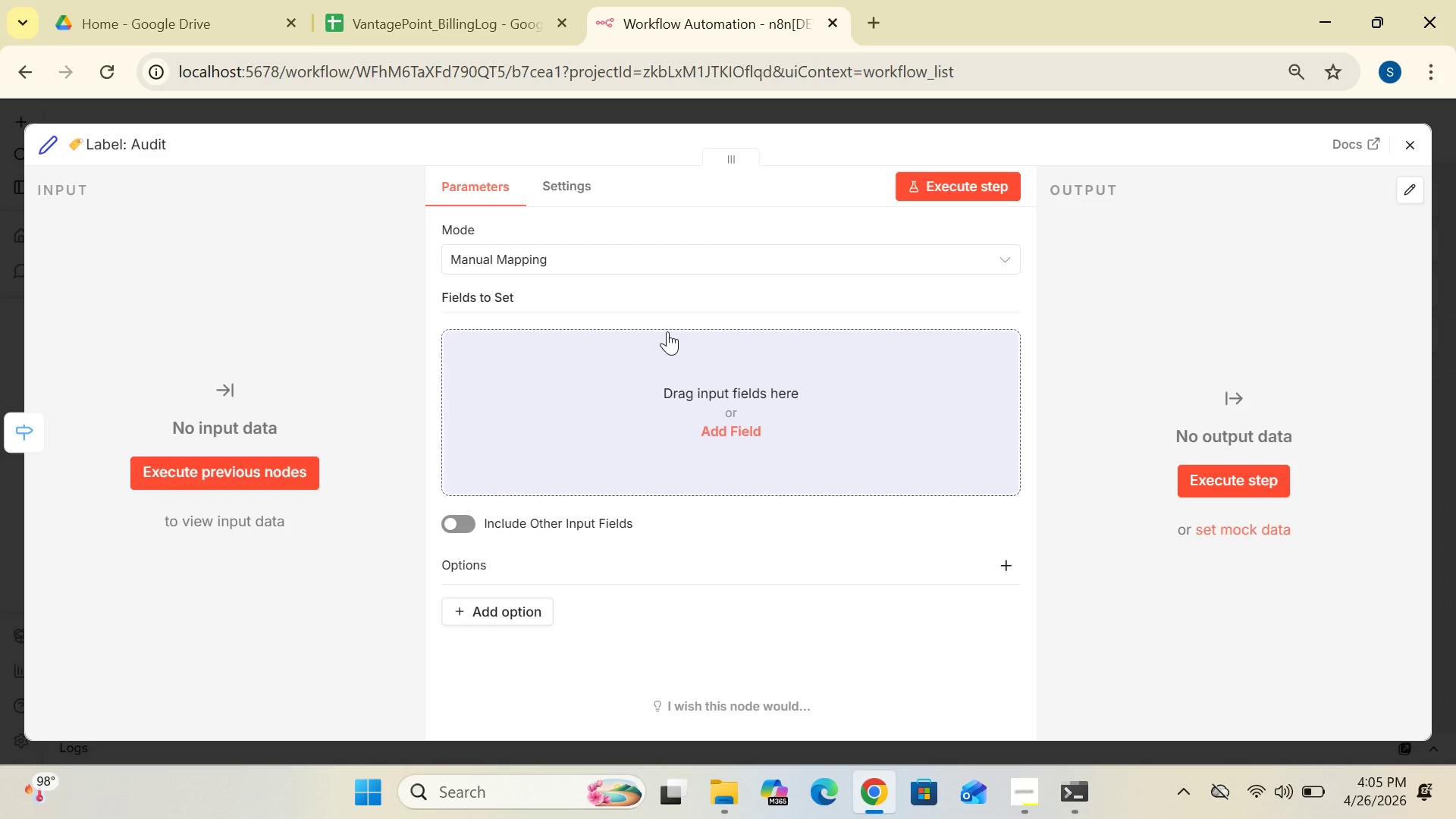 
wait(6.08)
 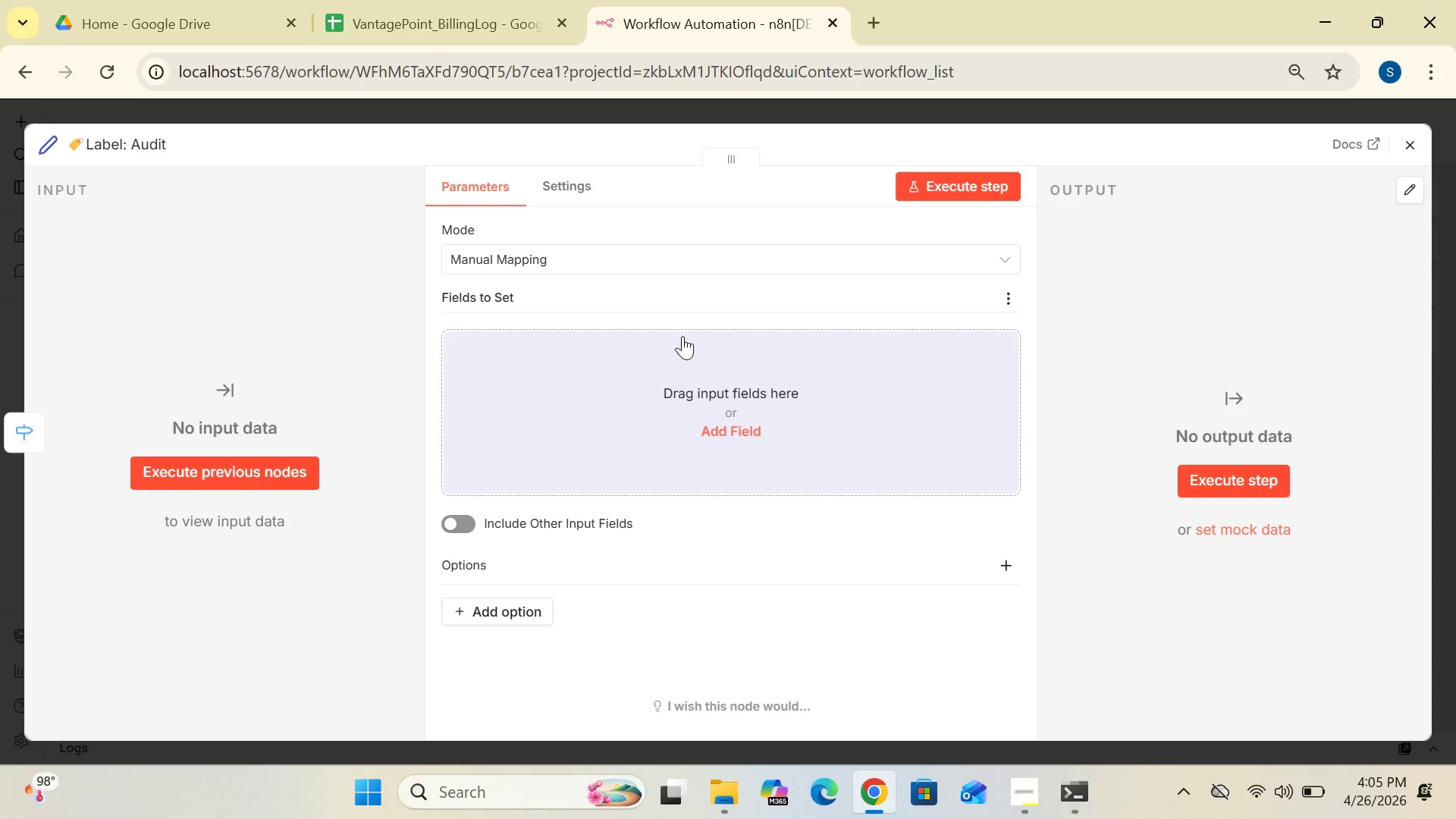 
left_click([720, 431])
 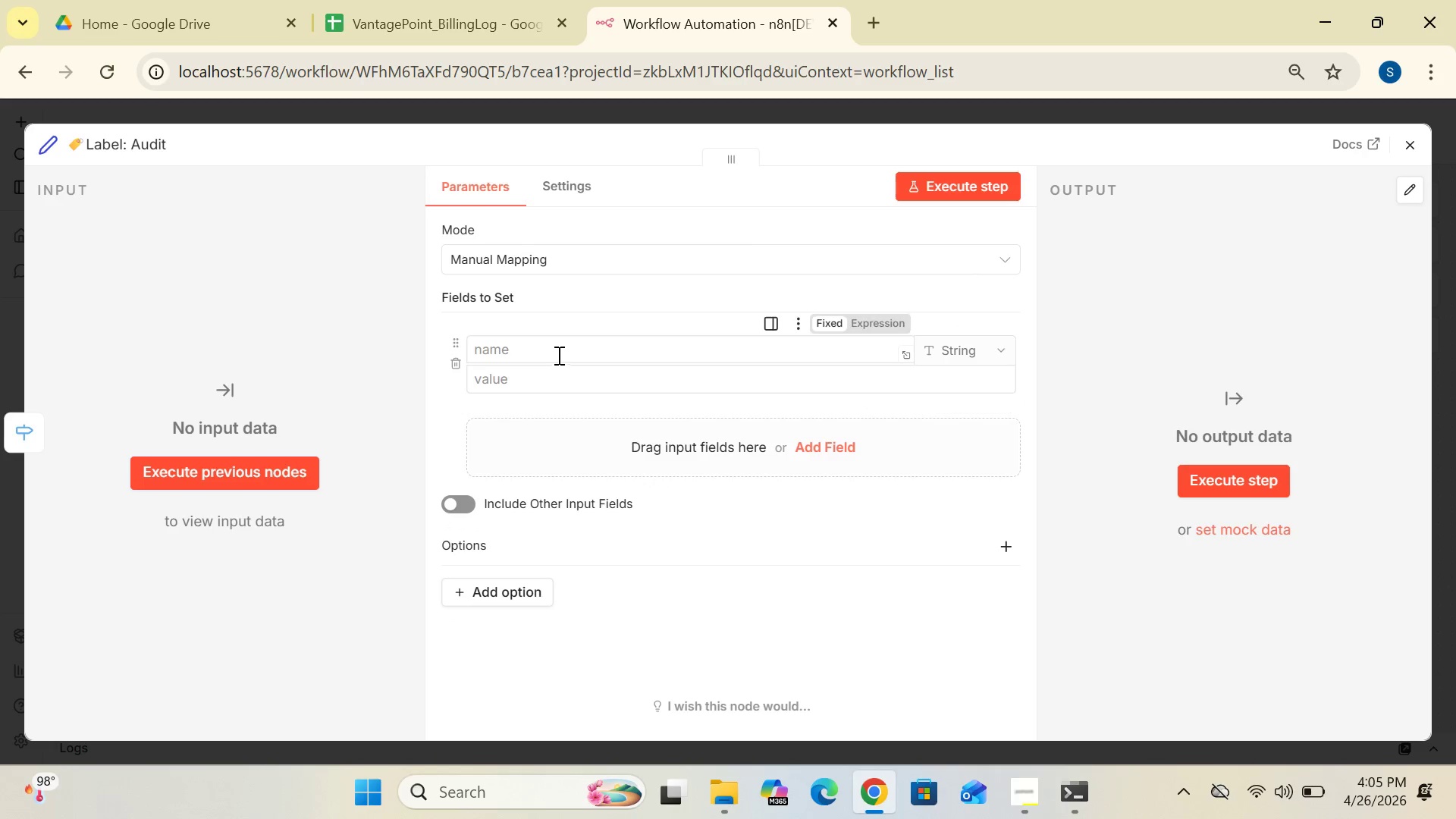 
left_click([559, 350])
 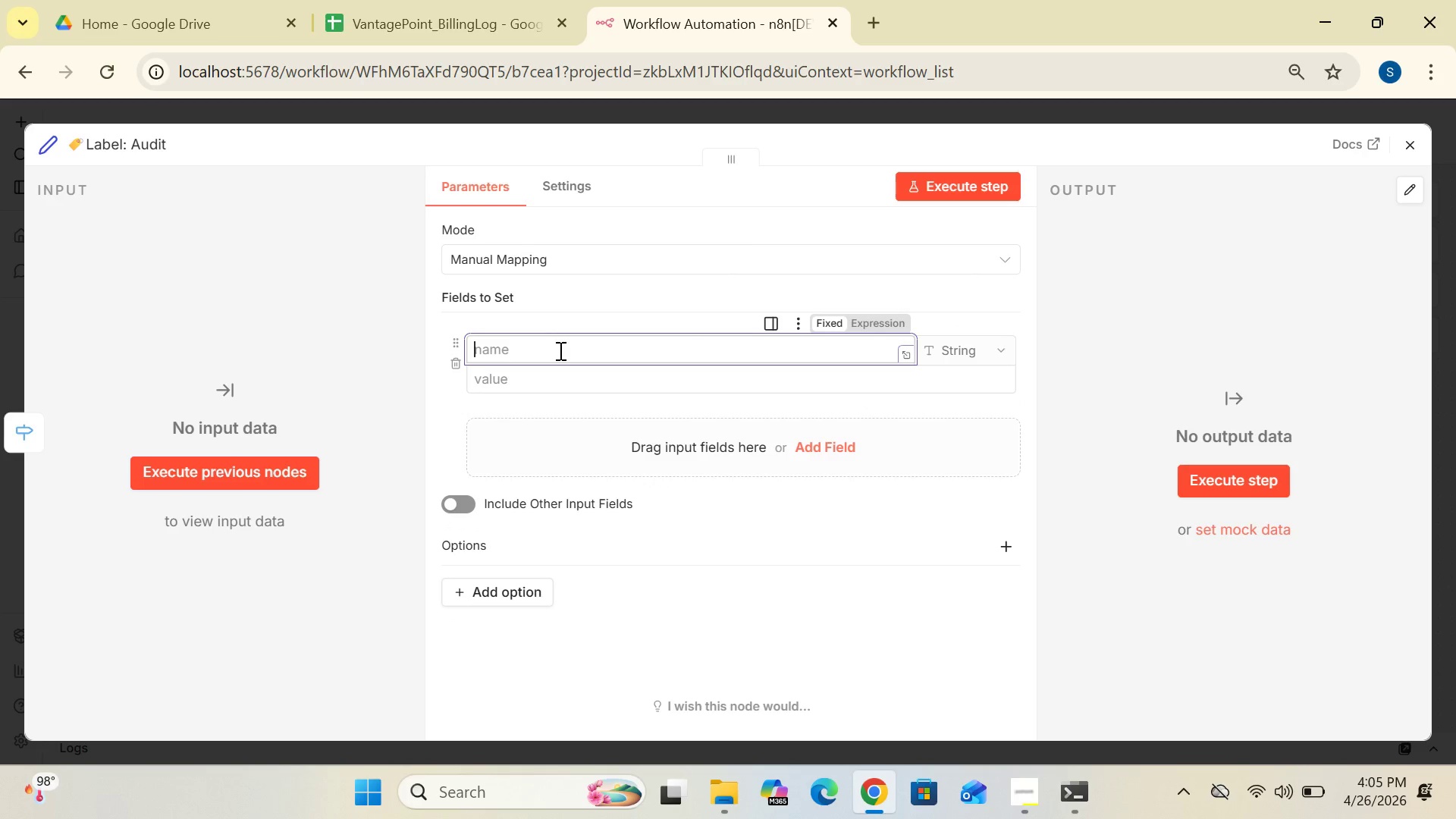 
type(category)
 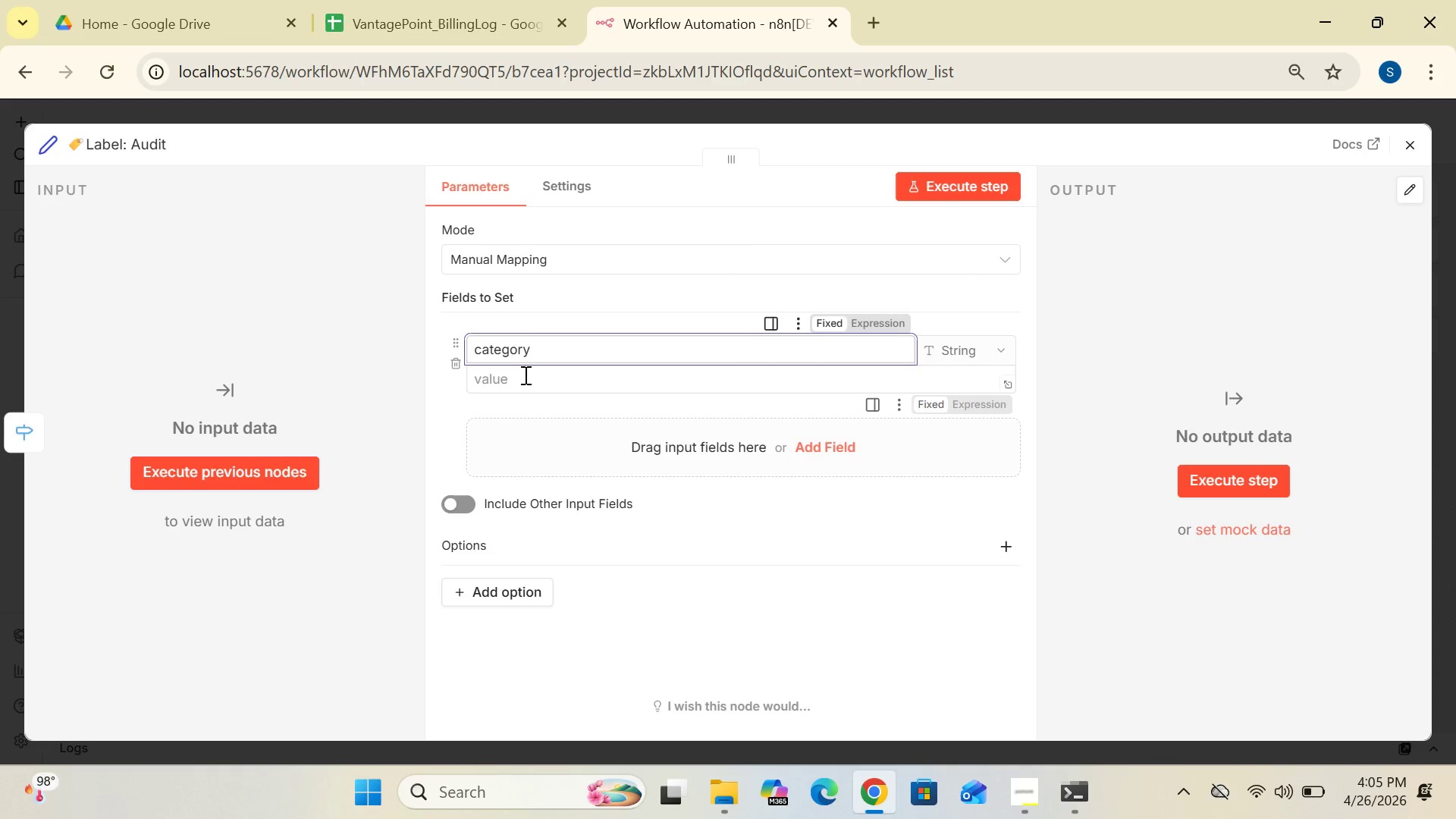 
left_click([524, 380])
 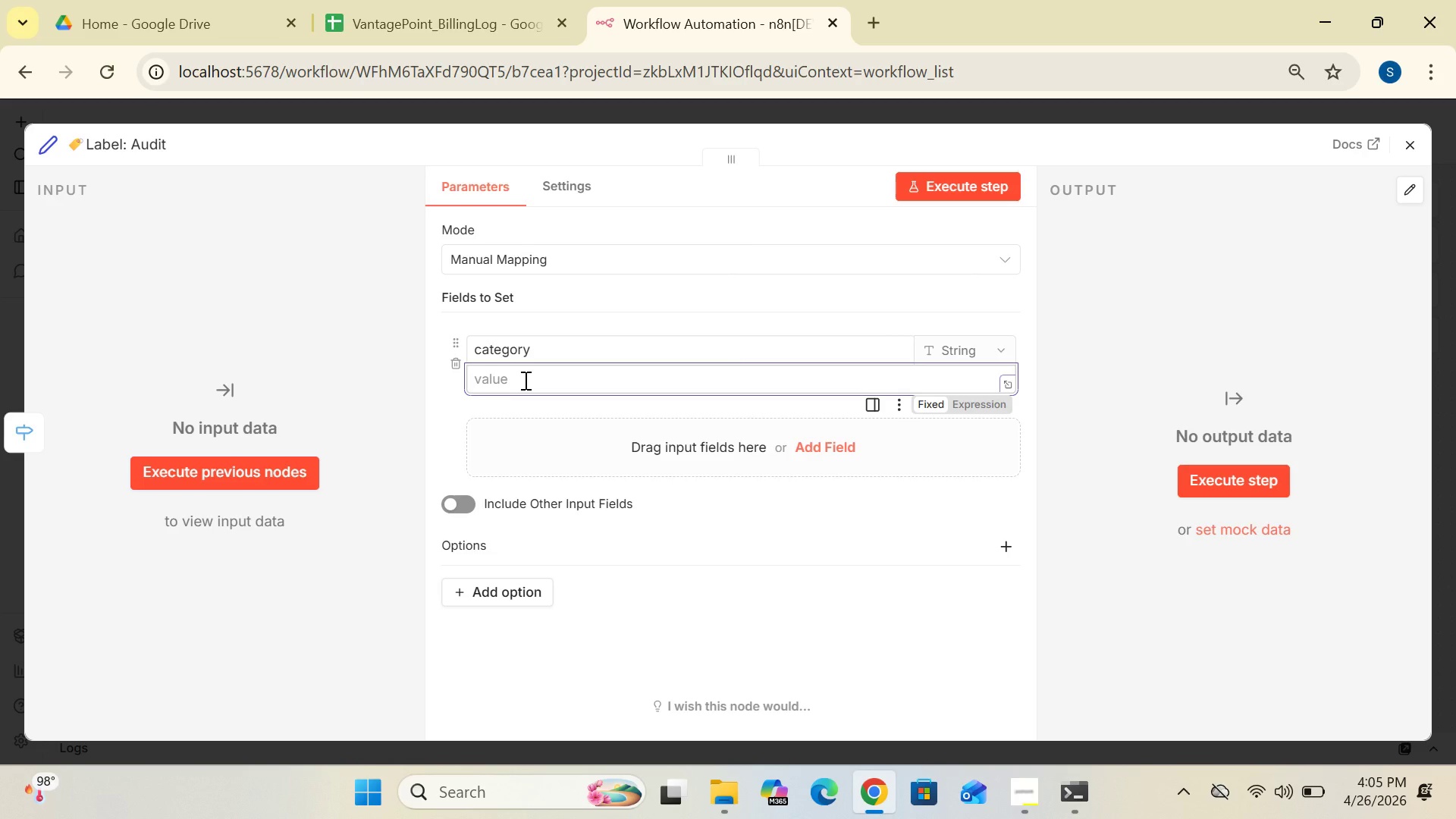 
type(Audit)
 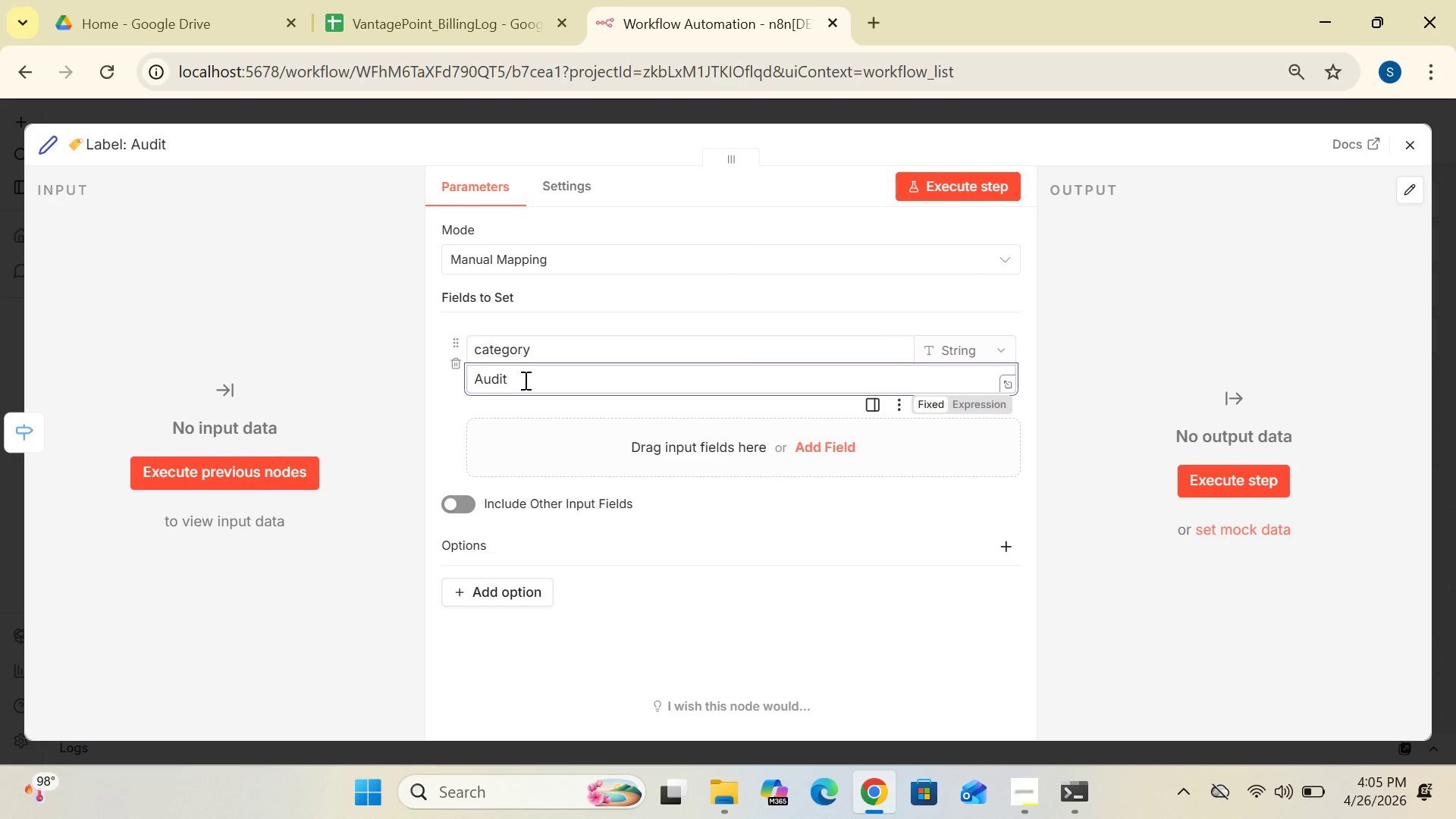 
wait(8.75)
 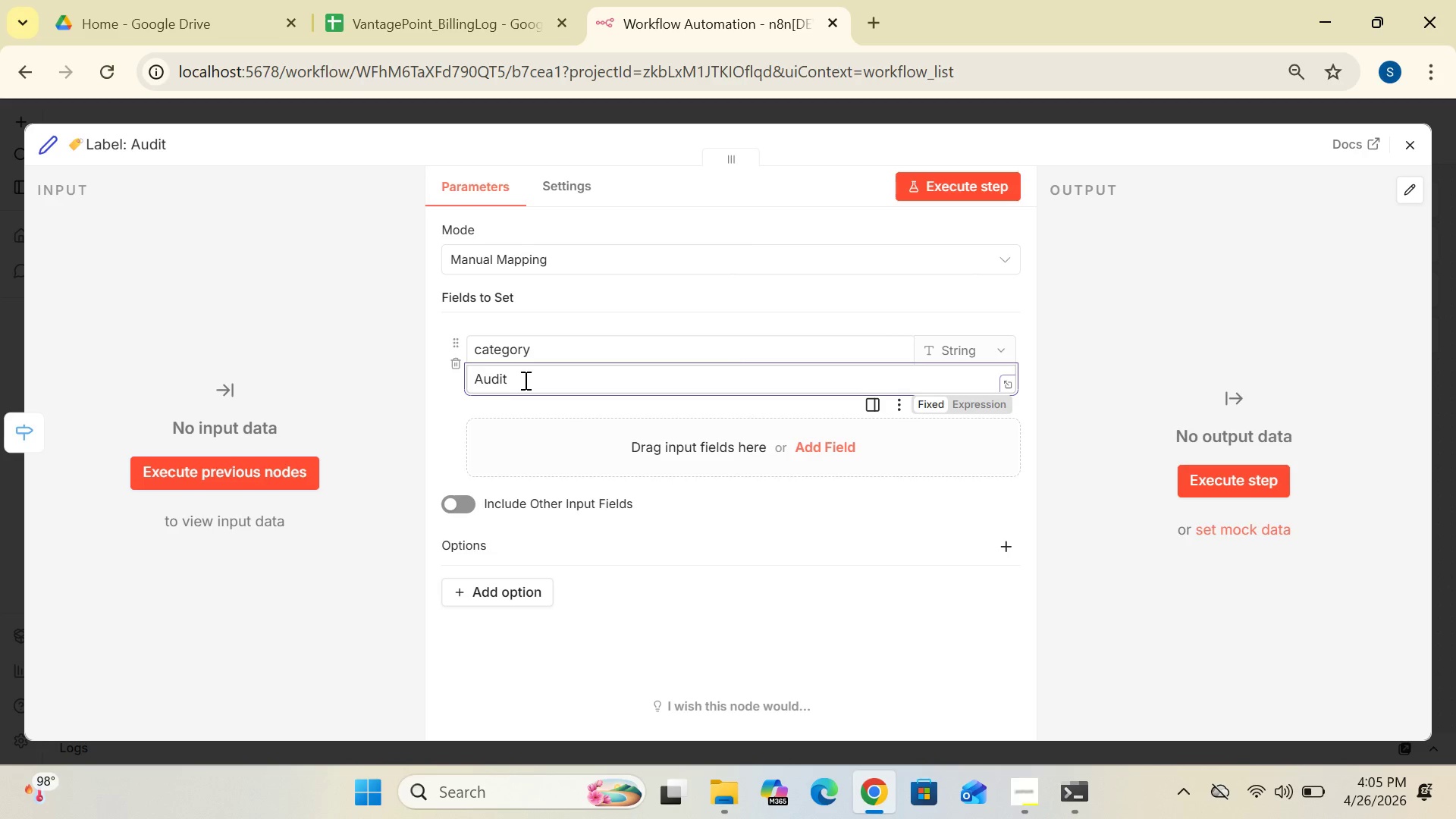 
left_click([407, 335])
 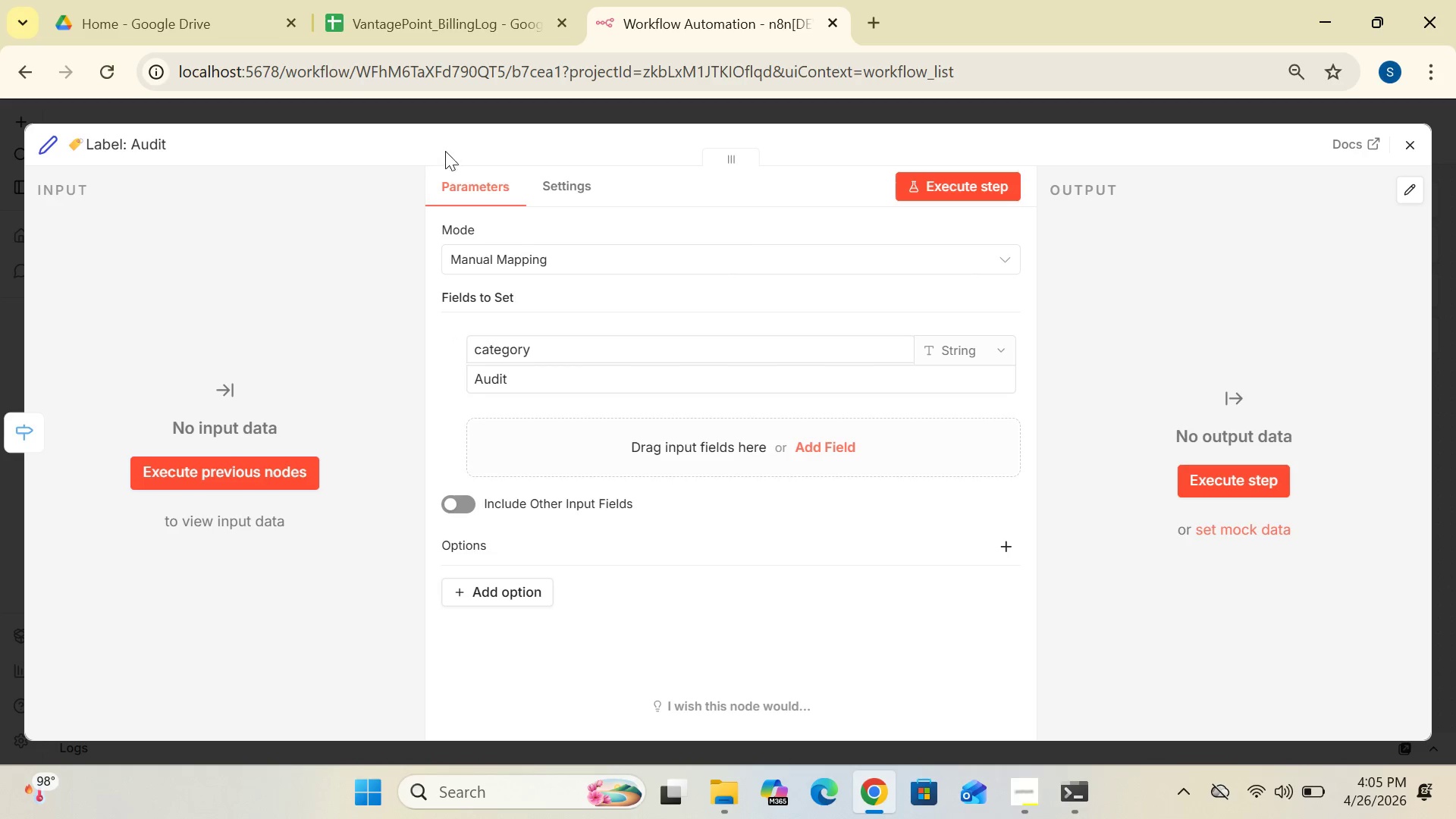 
left_click([445, 146])
 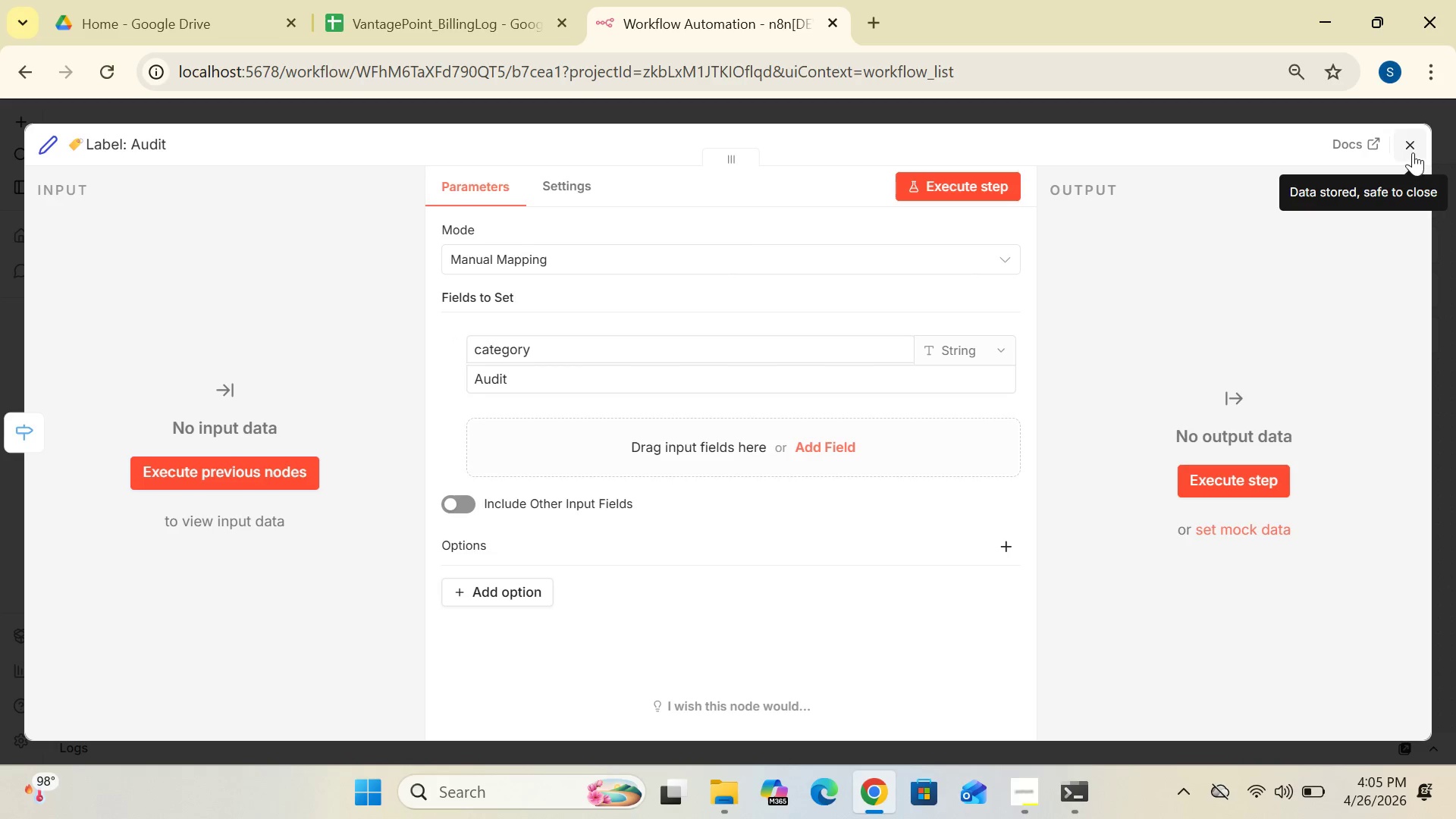 
left_click([1412, 146])
 